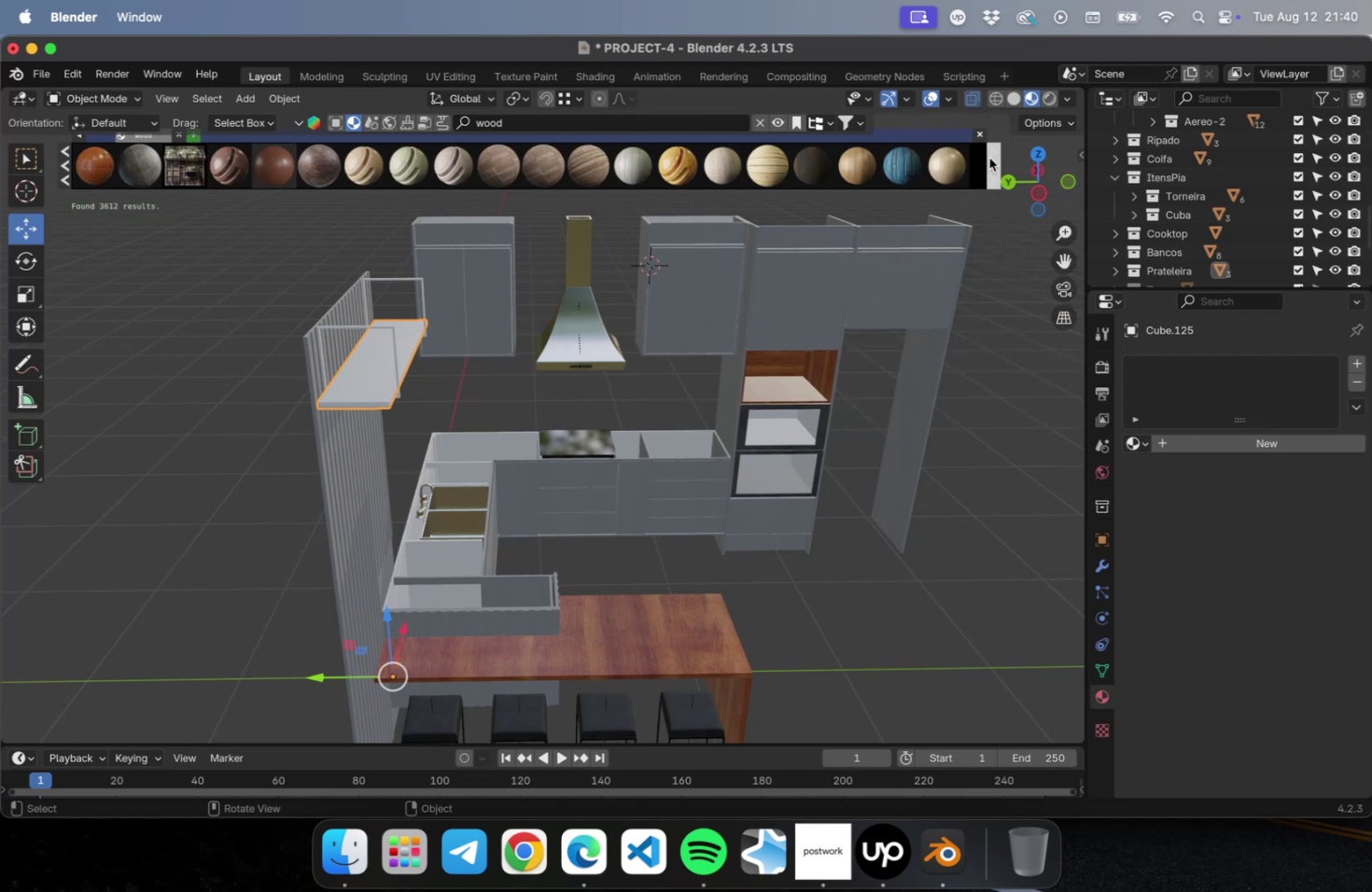 
left_click([988, 158])
 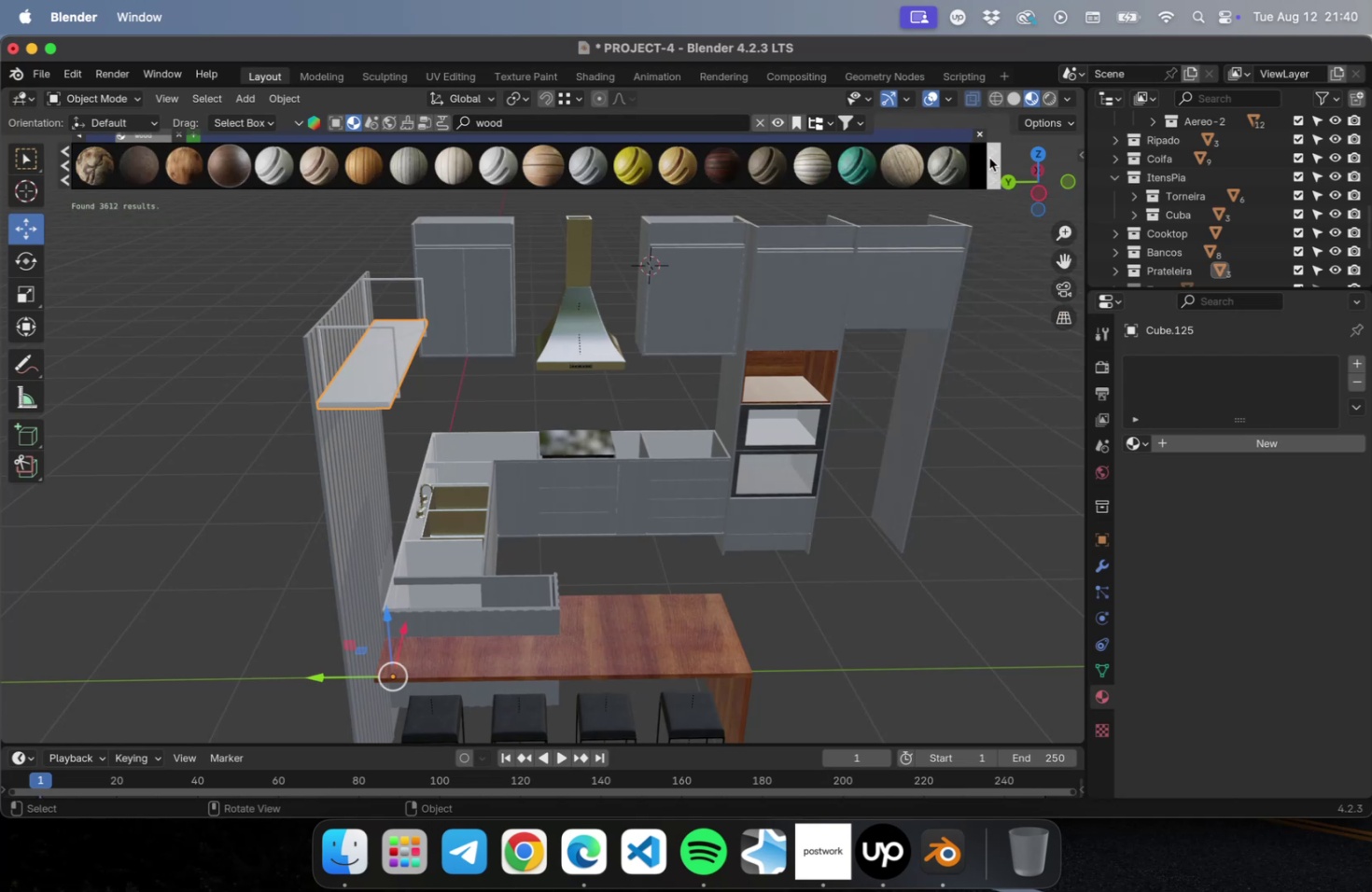 
left_click([988, 158])
 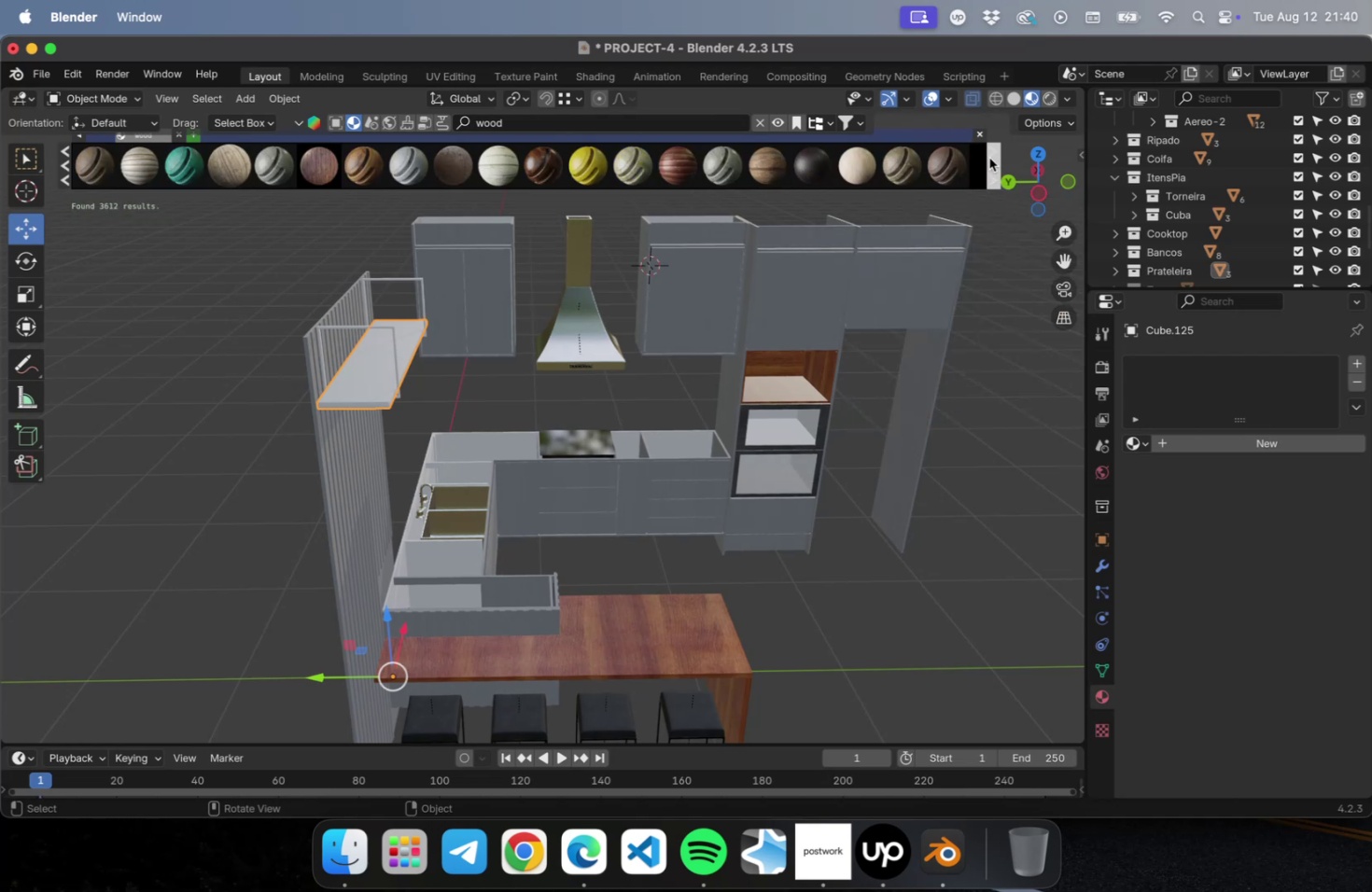 
left_click([988, 158])
 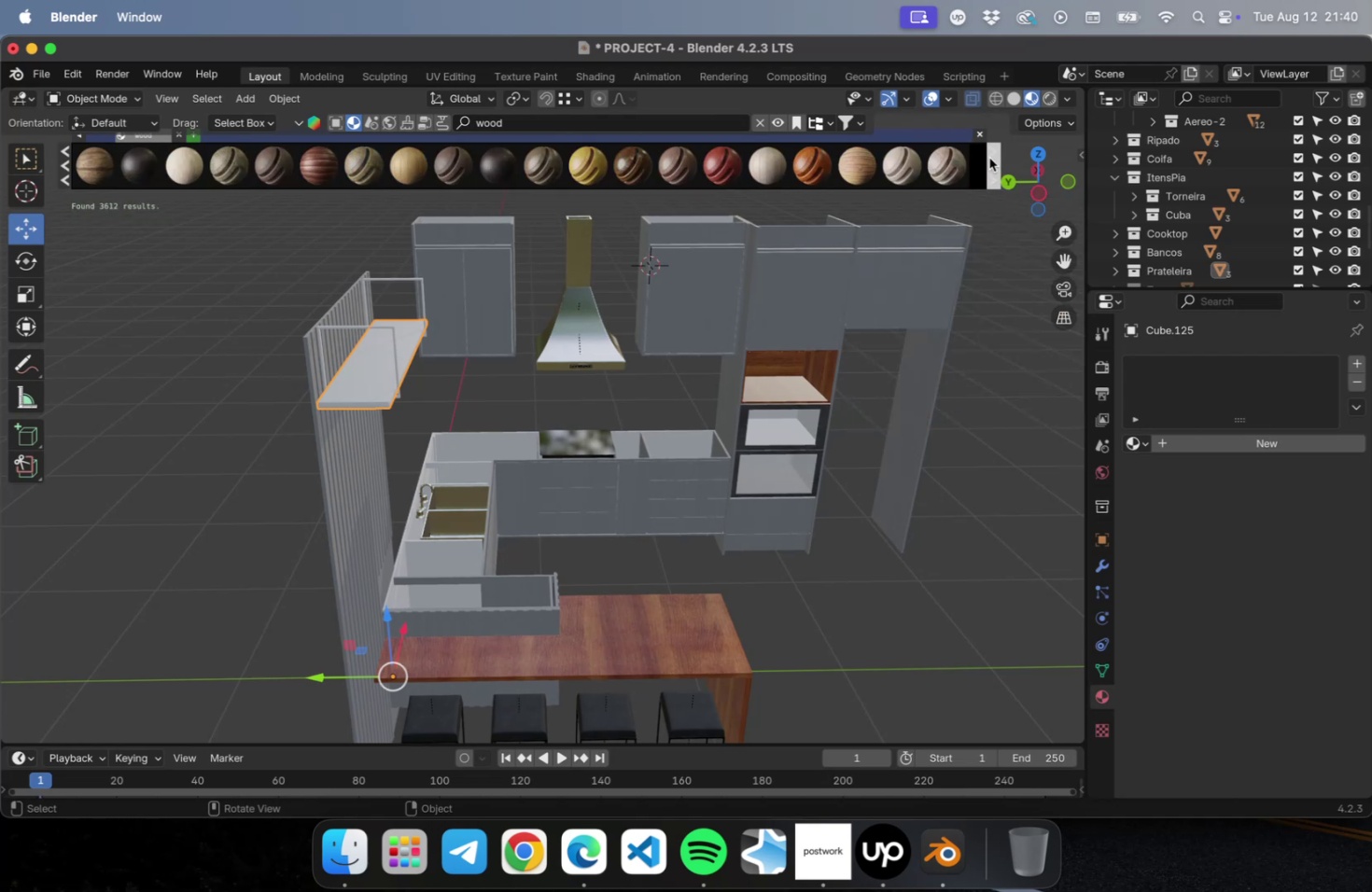 
left_click([988, 158])
 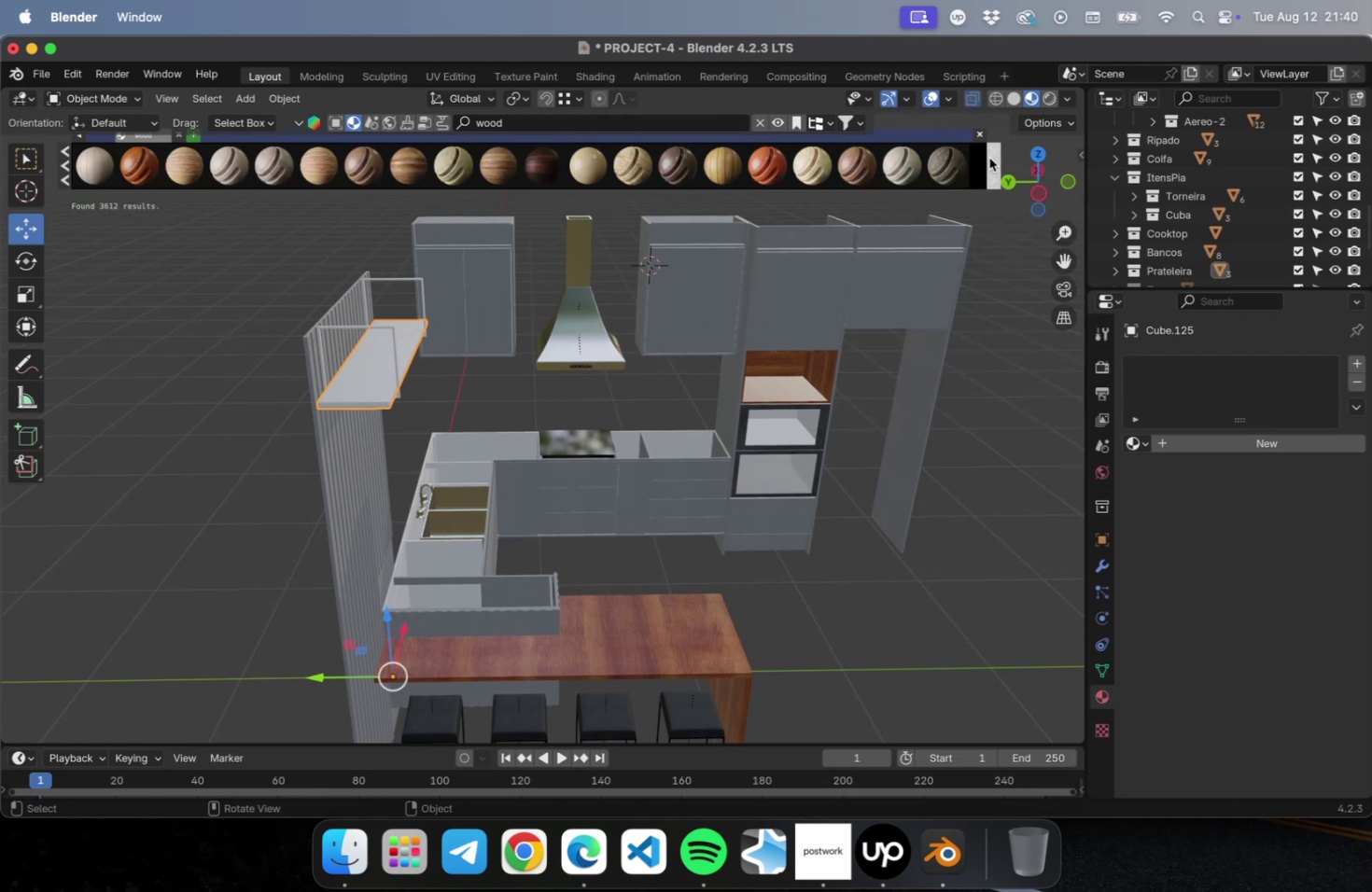 
left_click([988, 158])
 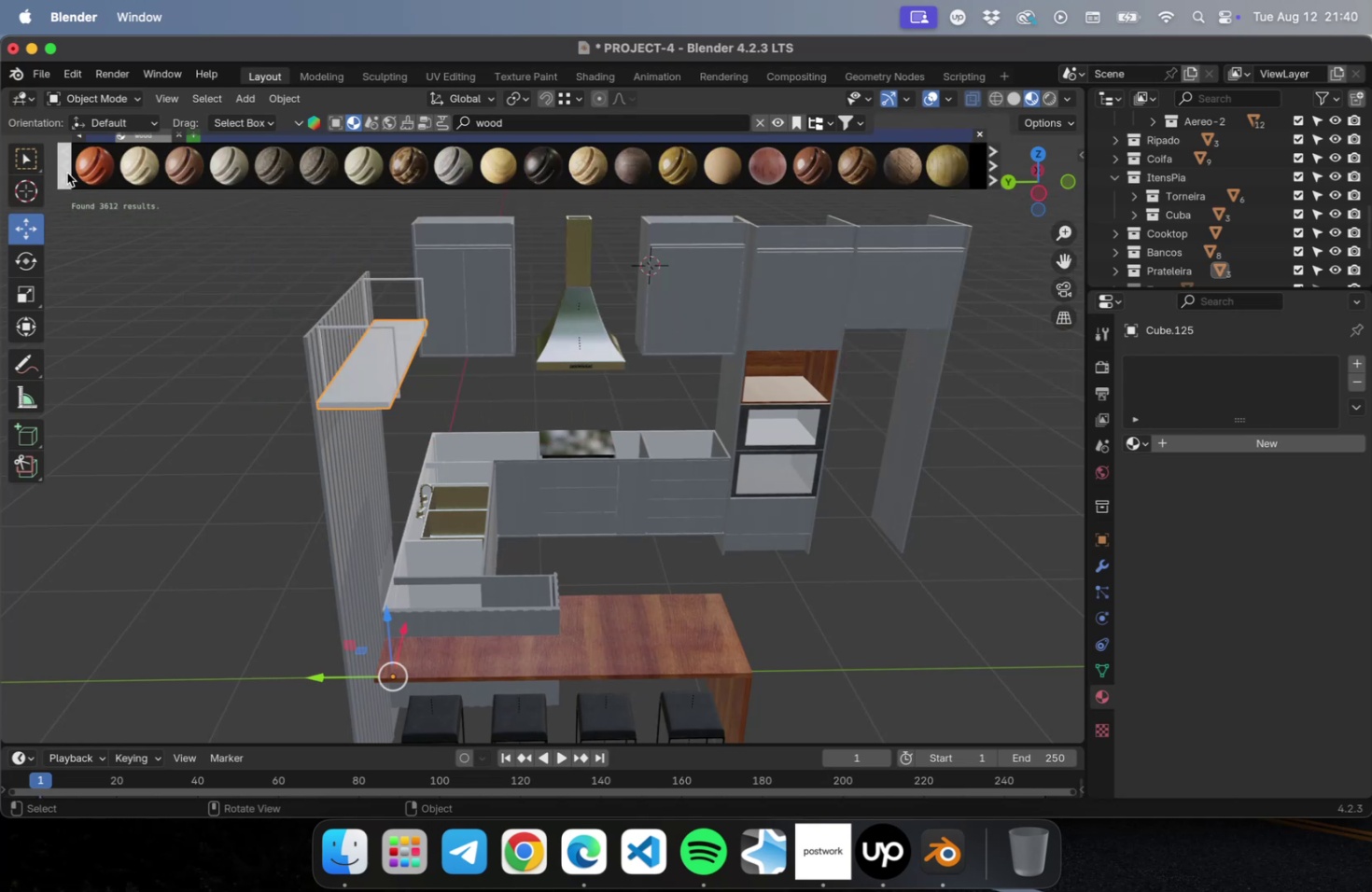 
double_click([67, 173])
 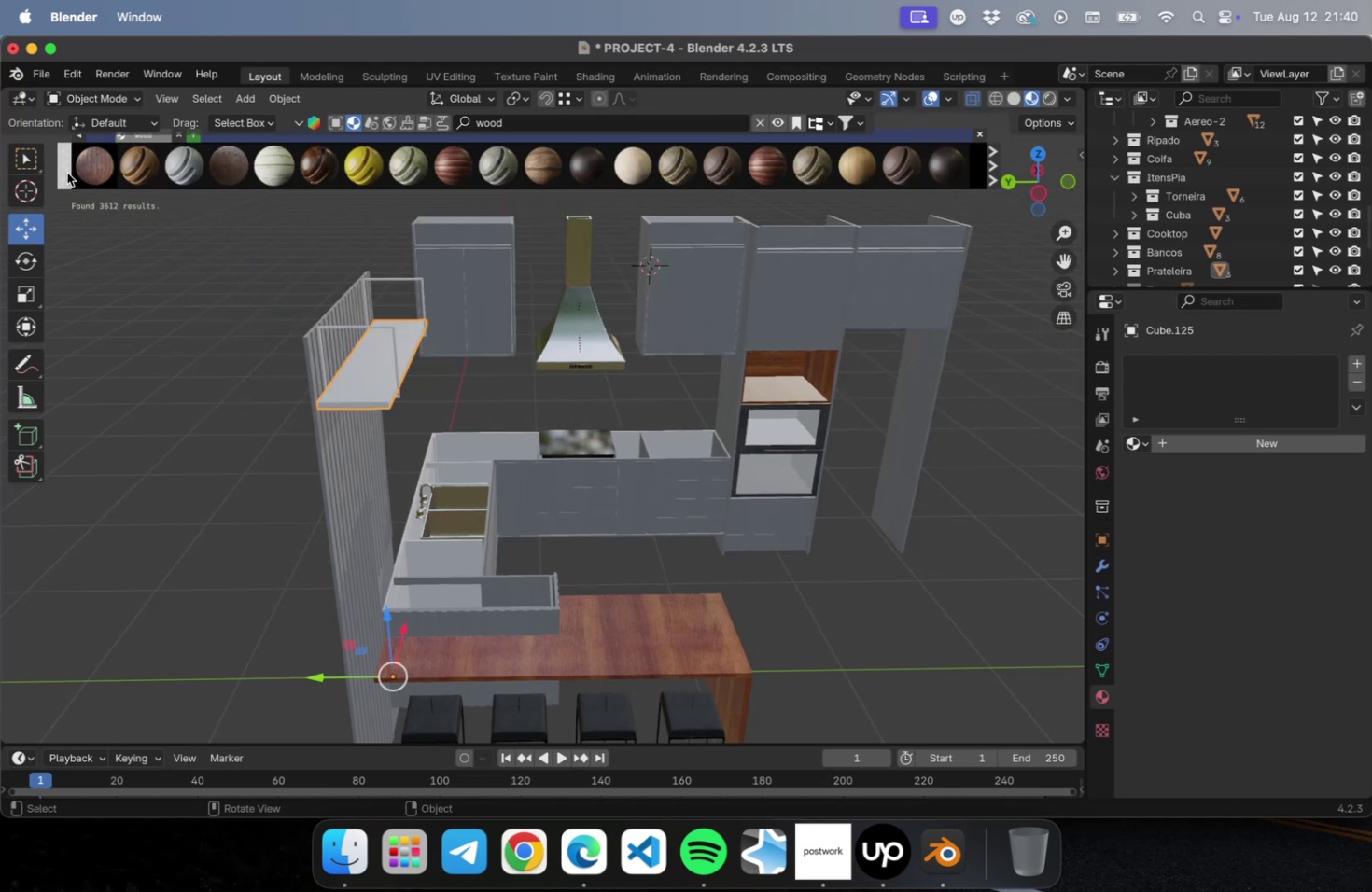 
triple_click([67, 173])
 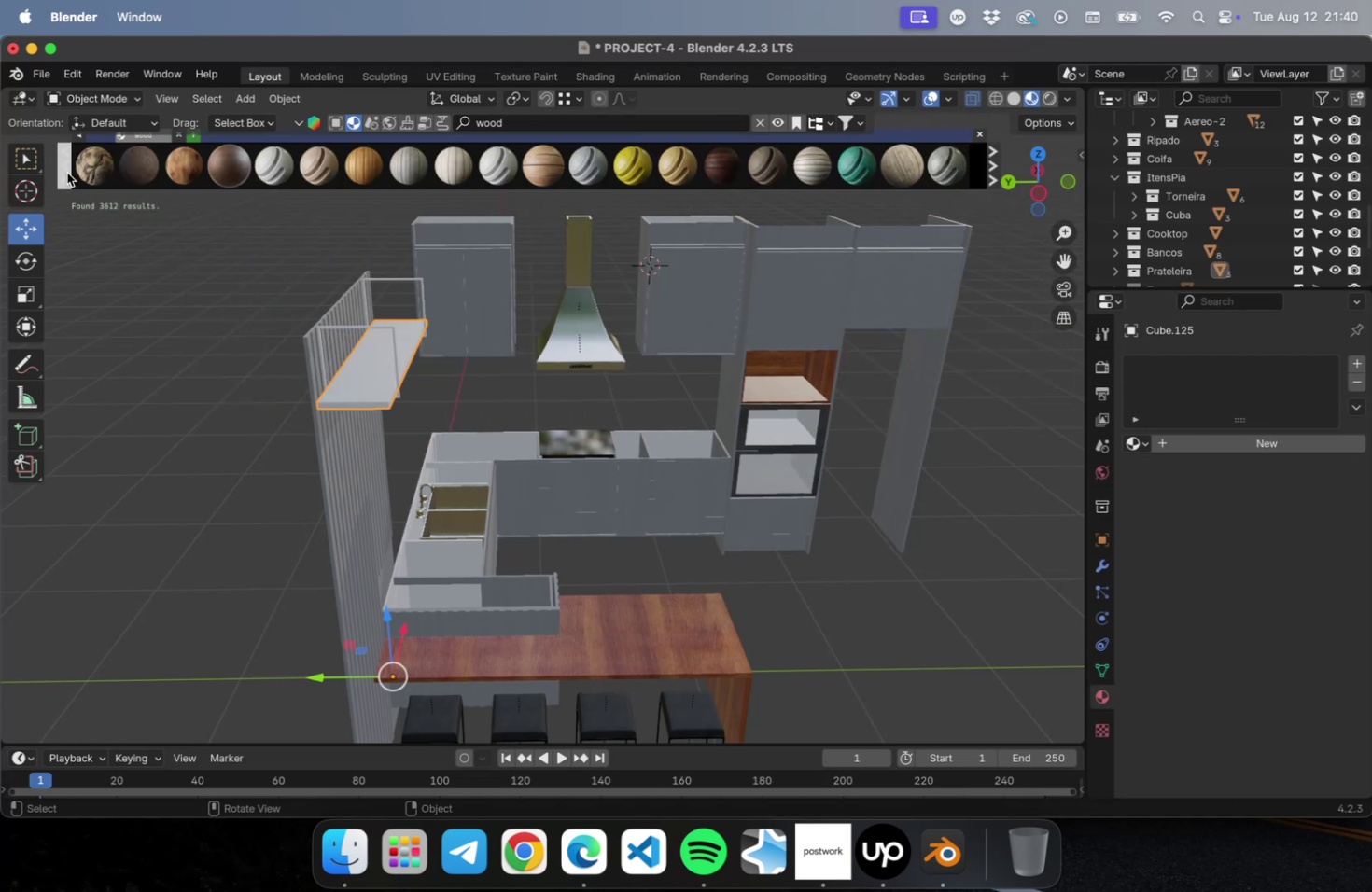 
triple_click([67, 173])
 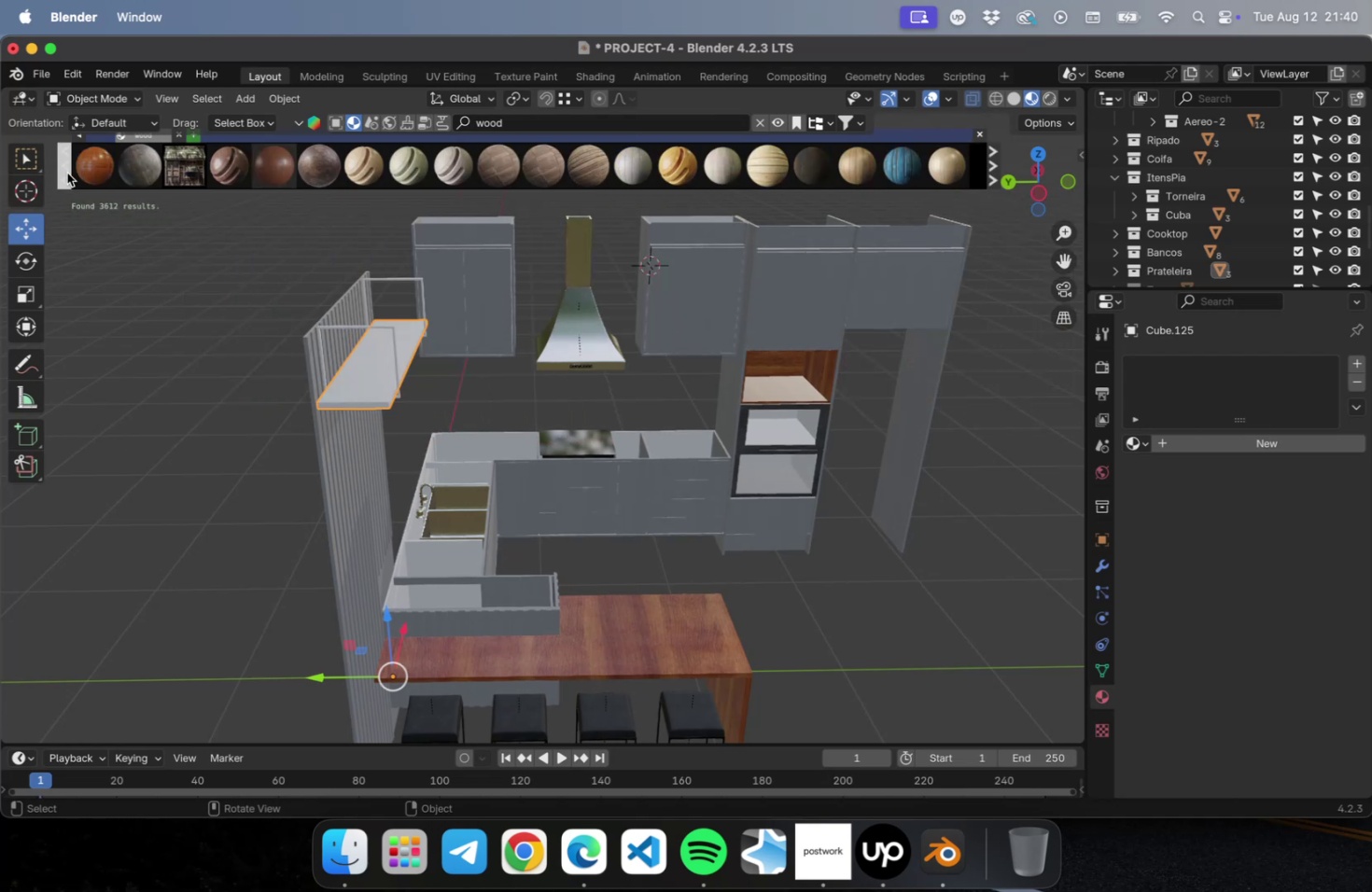 
triple_click([67, 173])
 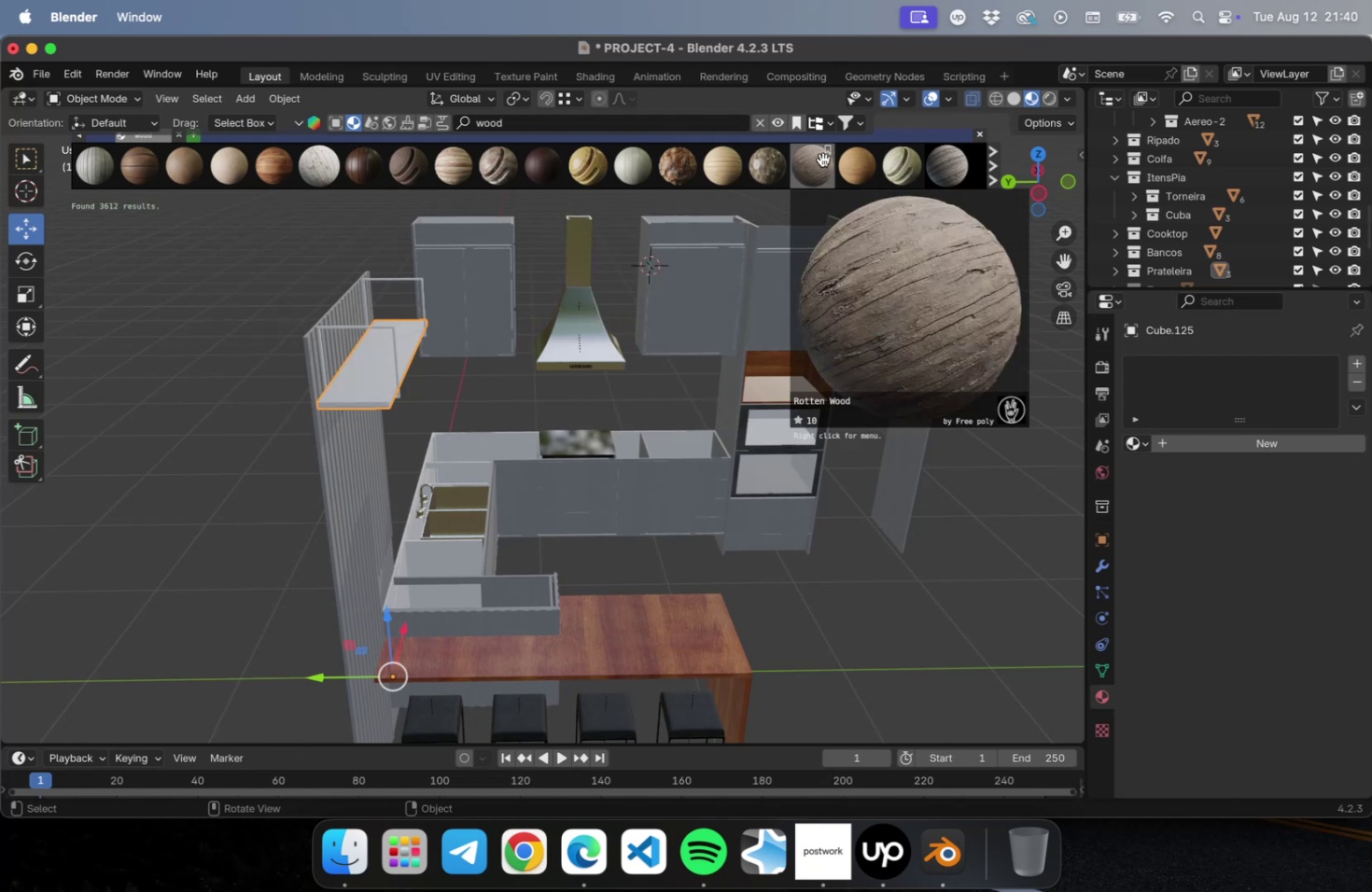 
left_click([860, 129])
 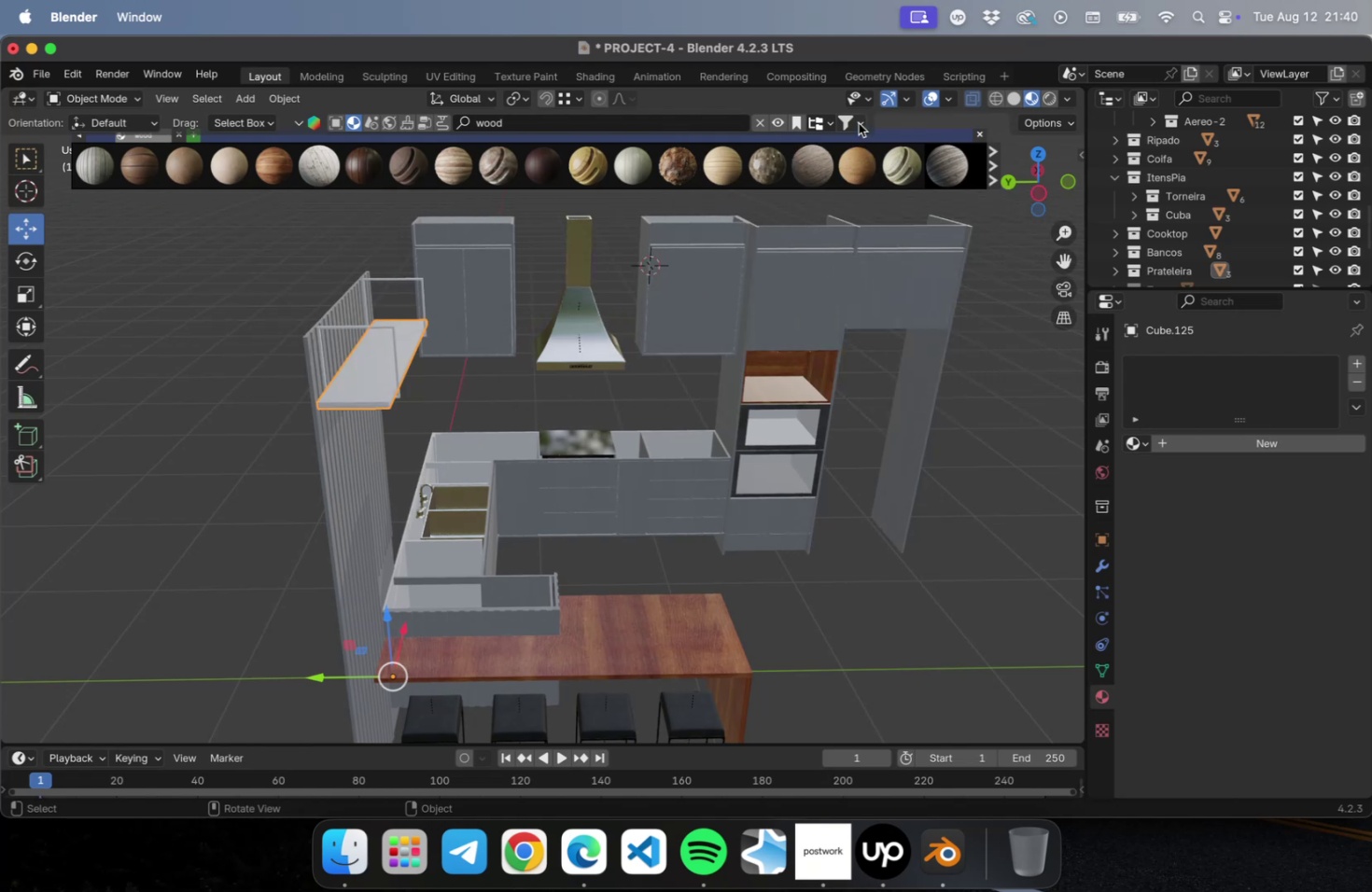 
left_click([858, 123])
 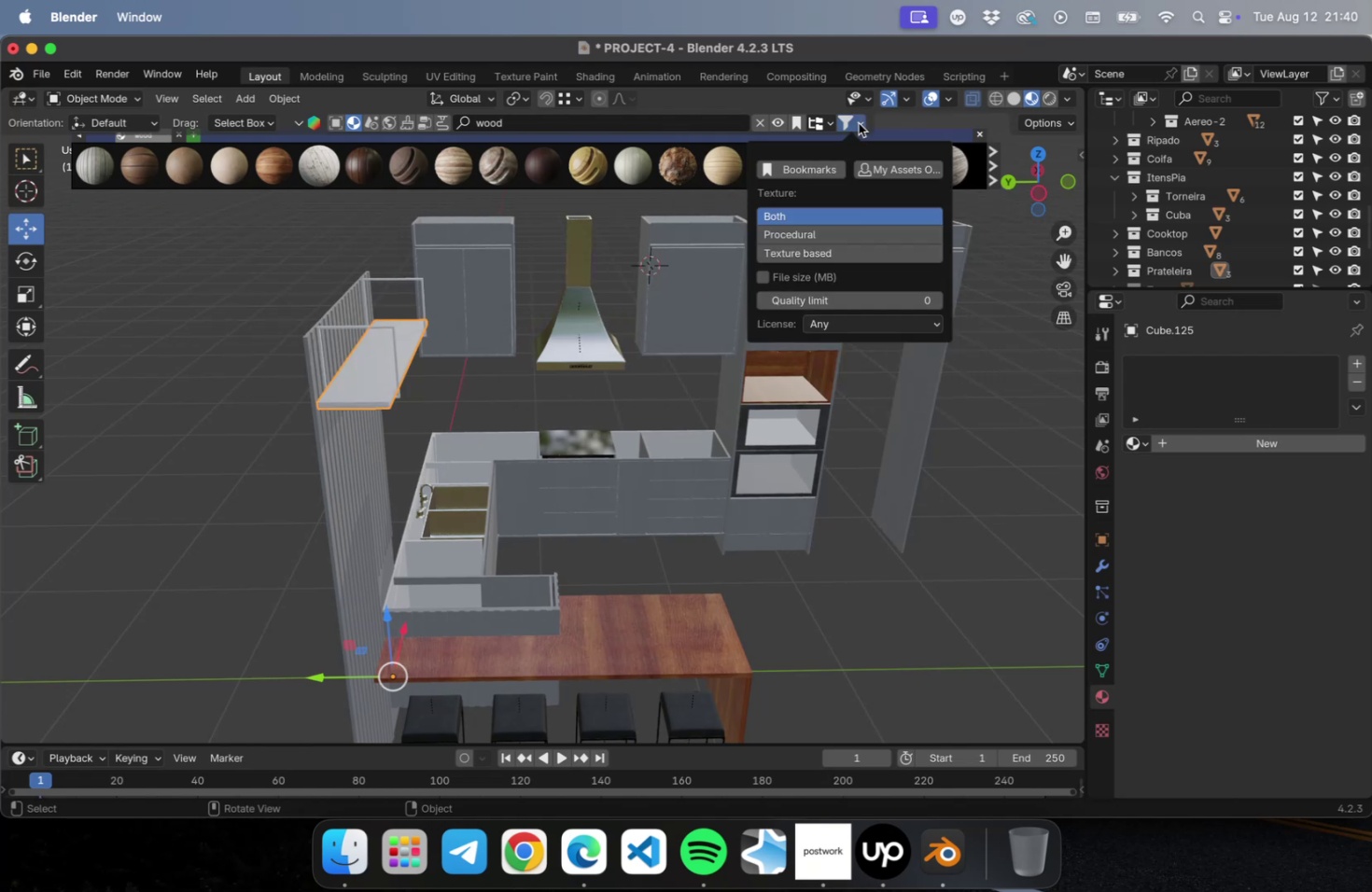 
left_click([858, 123])
 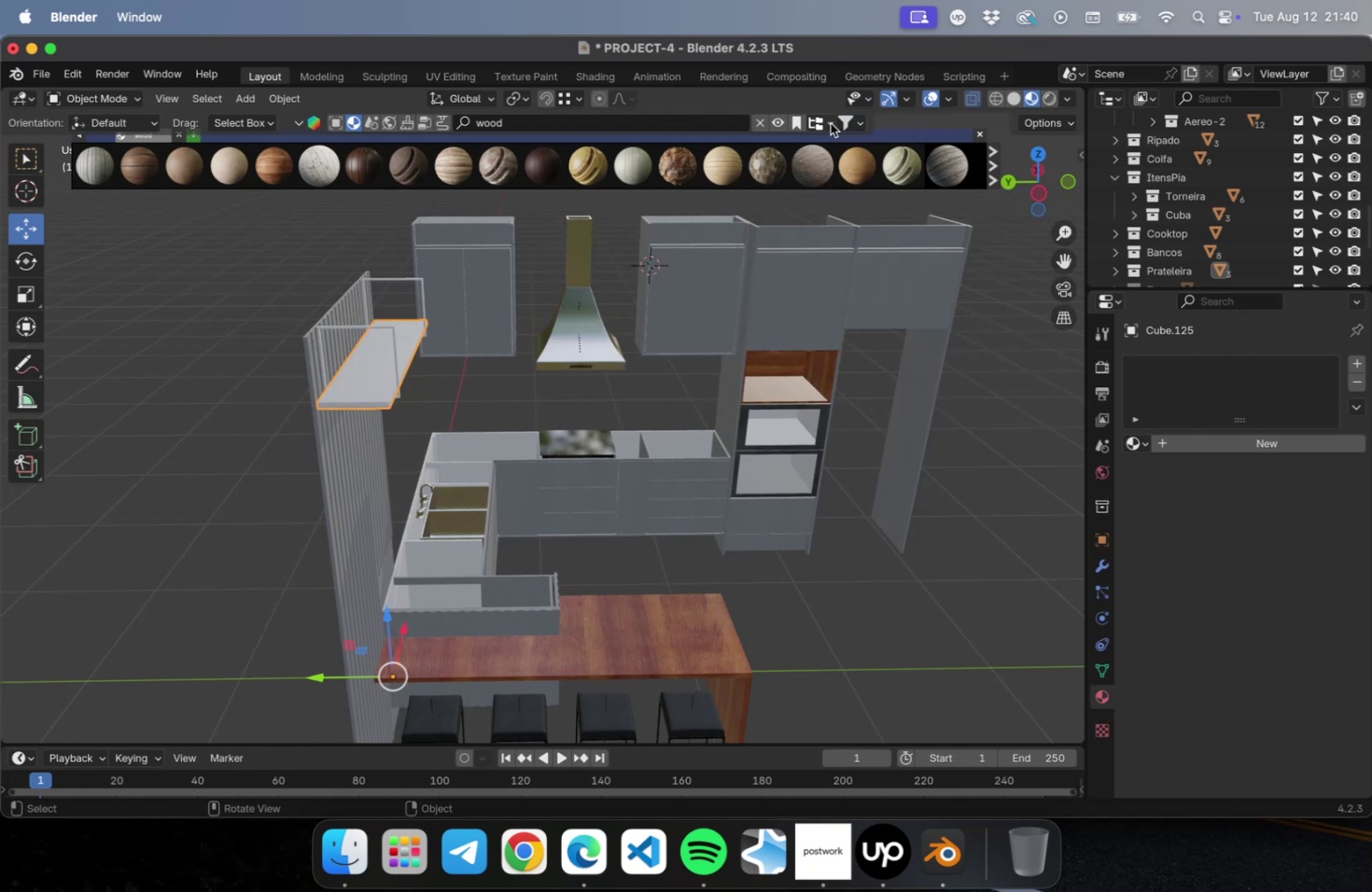 
left_click([830, 123])
 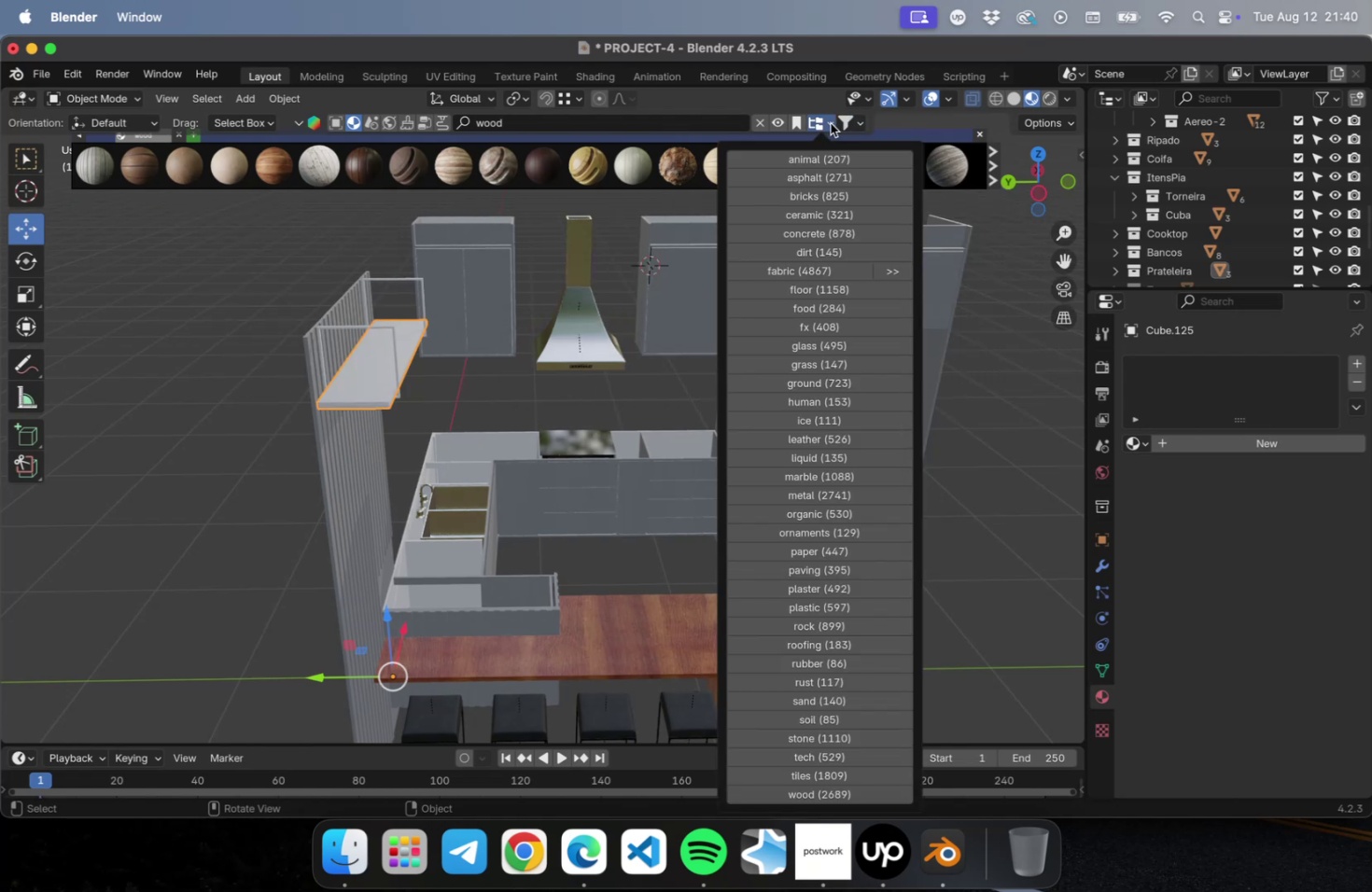 
left_click([830, 123])
 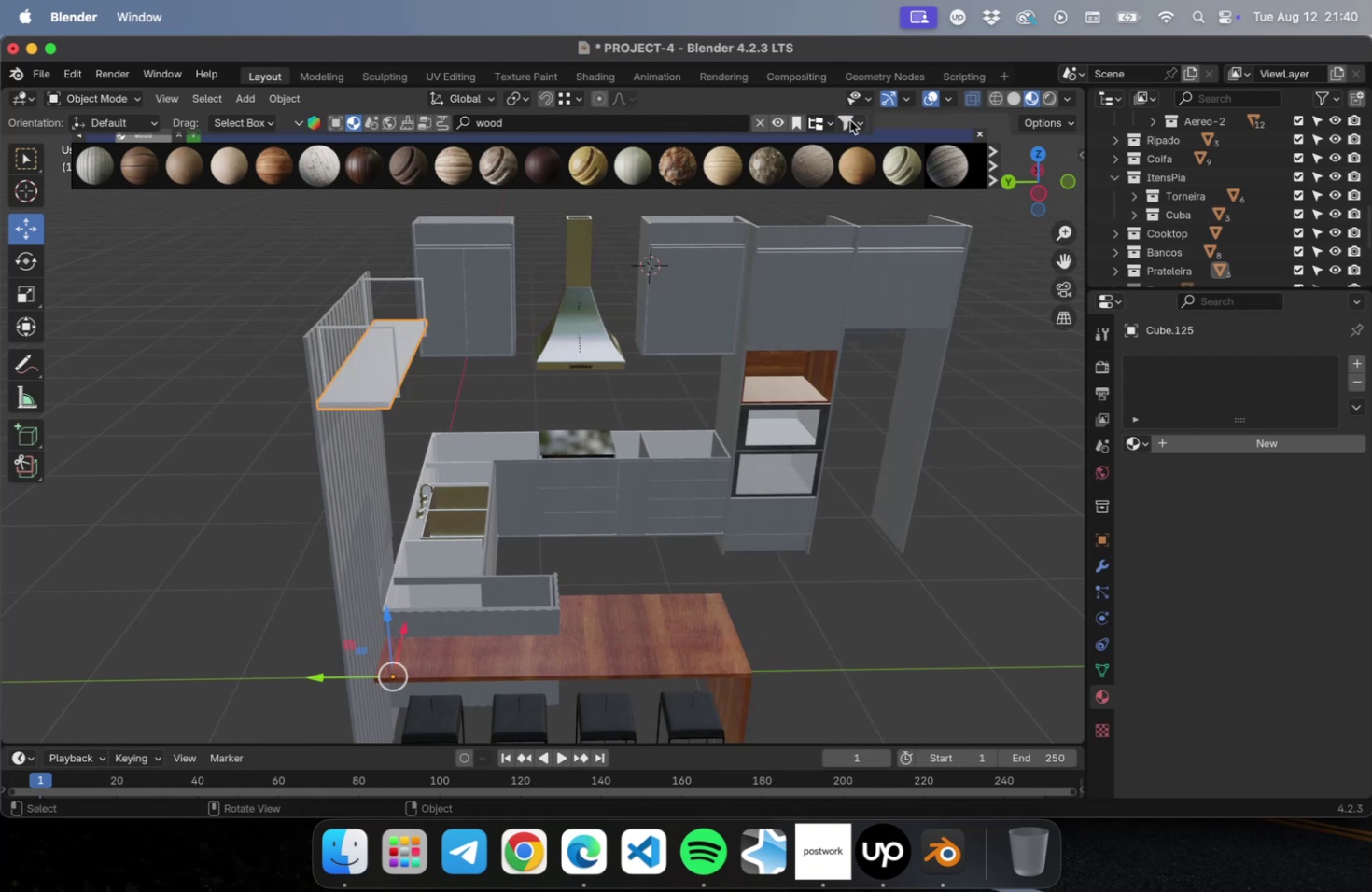 
left_click([853, 120])
 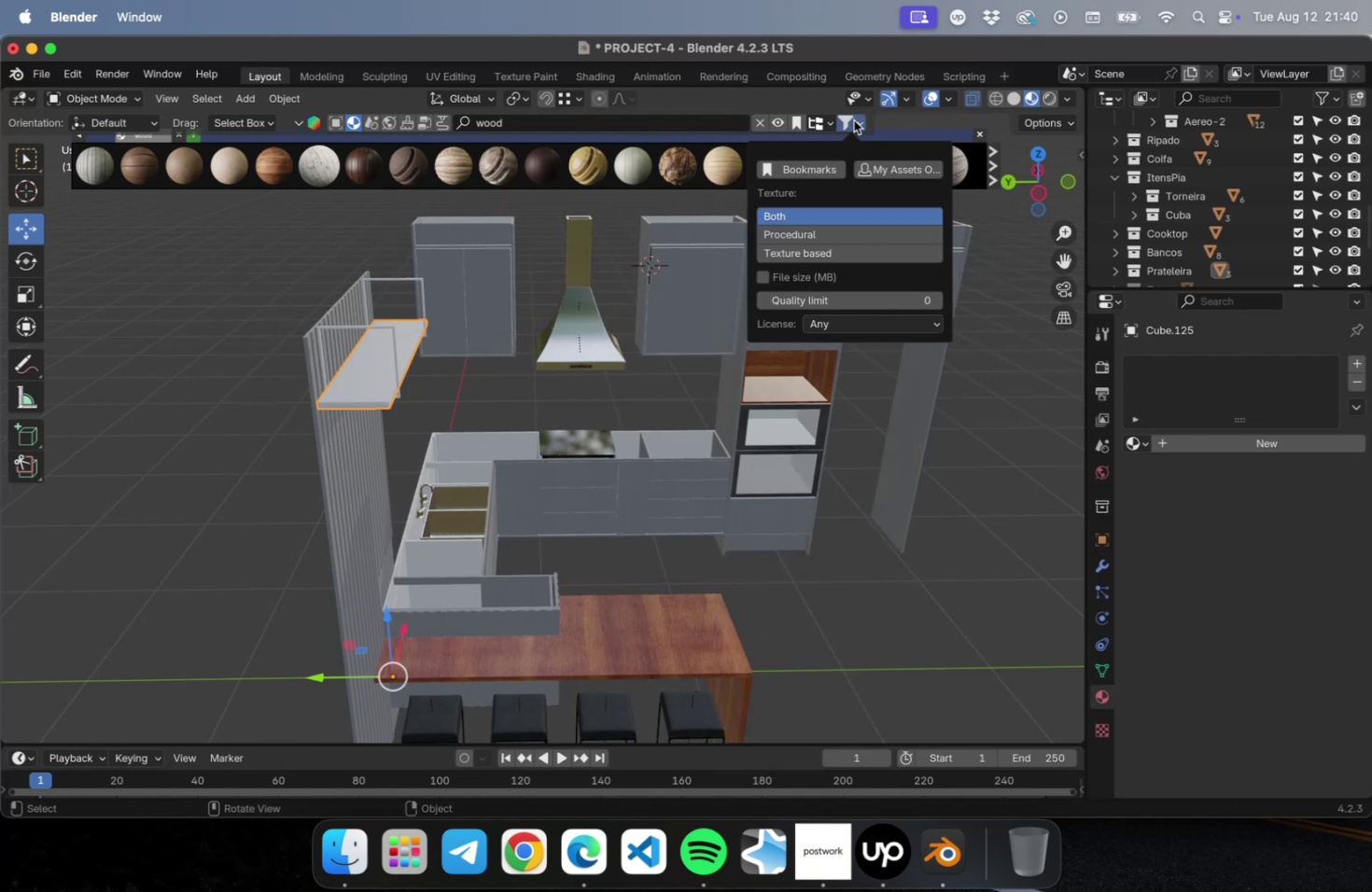 
left_click([853, 120])
 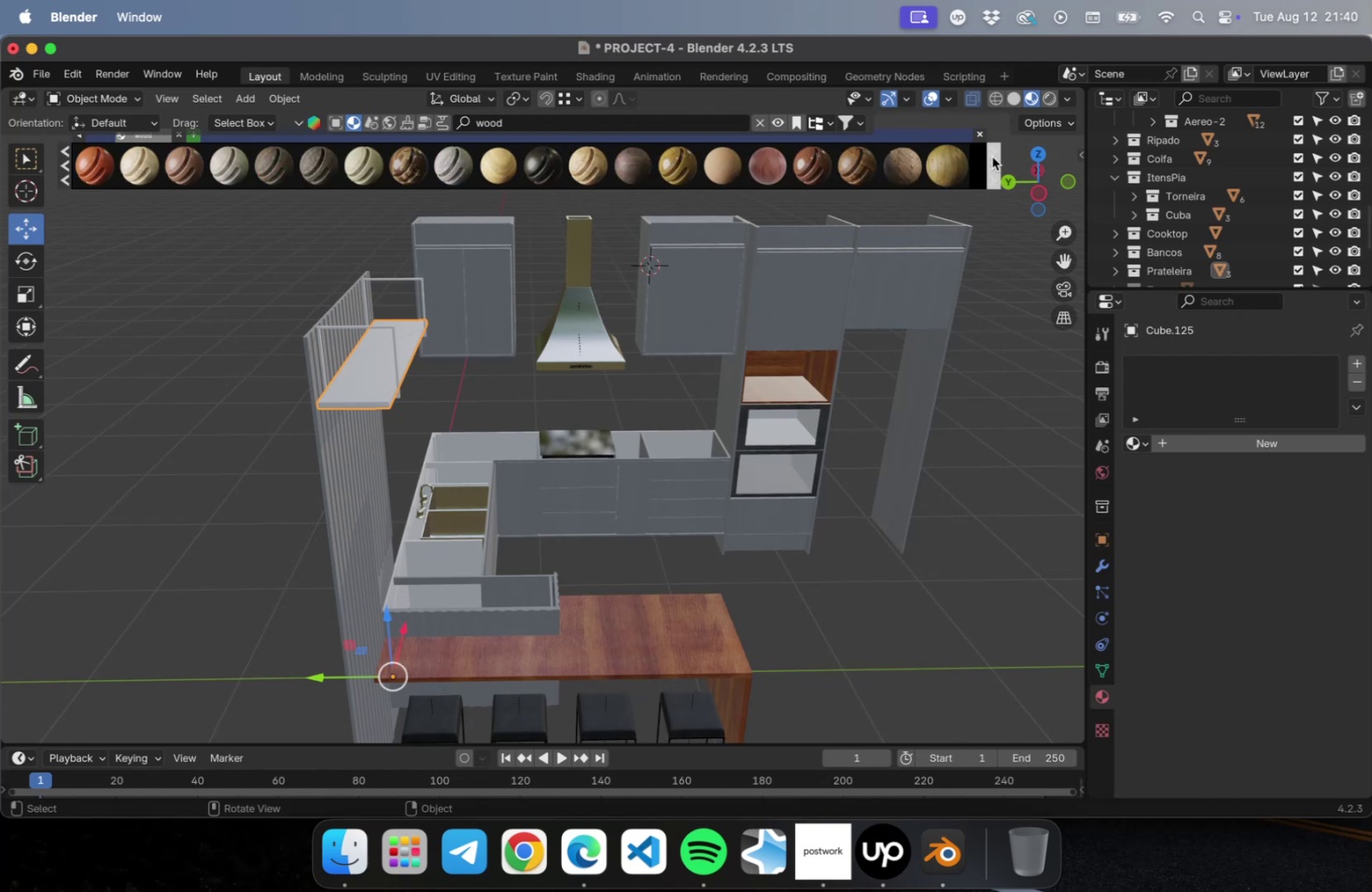 
wait(13.39)
 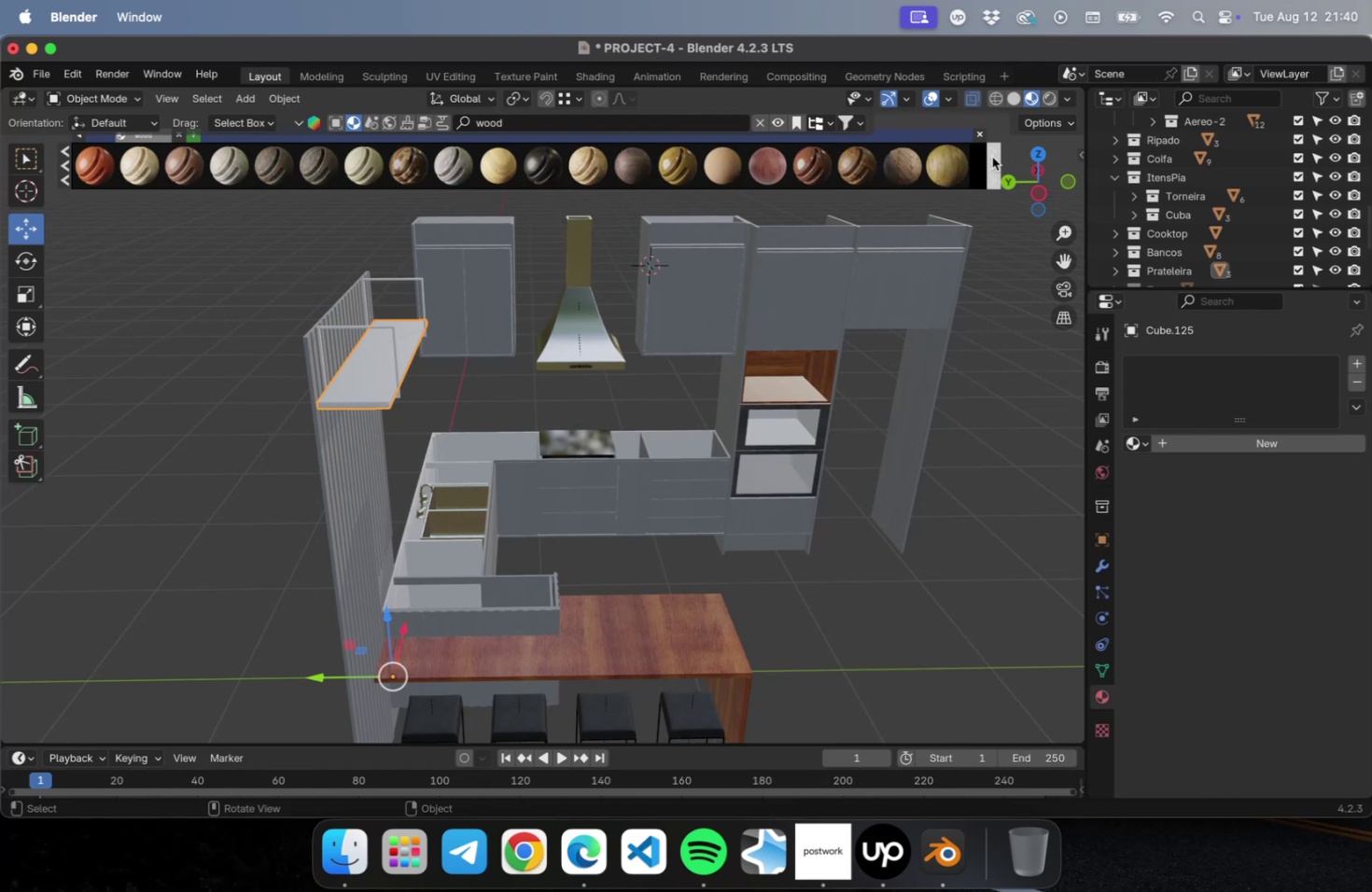 
left_click([989, 160])
 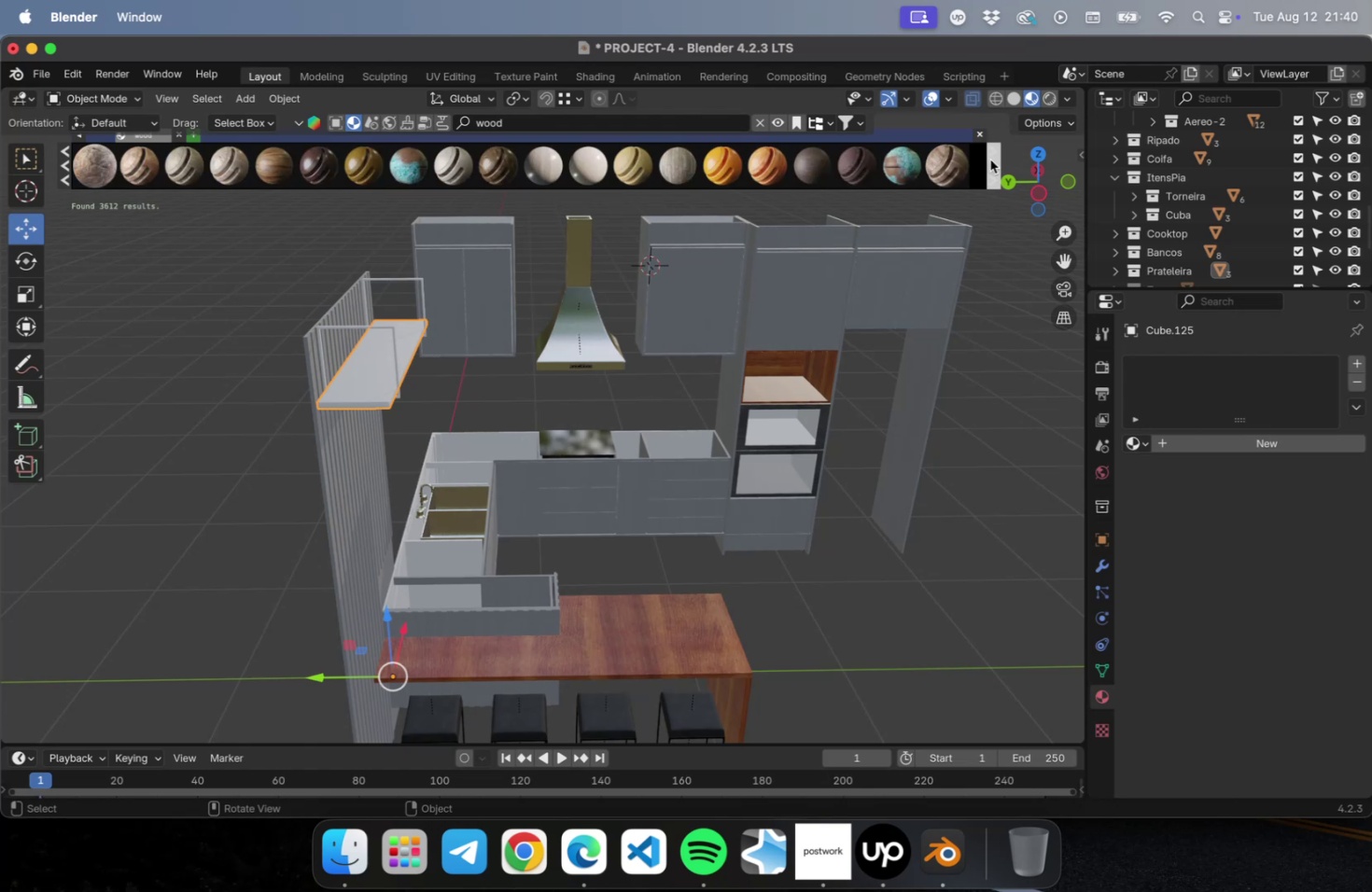 
left_click([989, 160])
 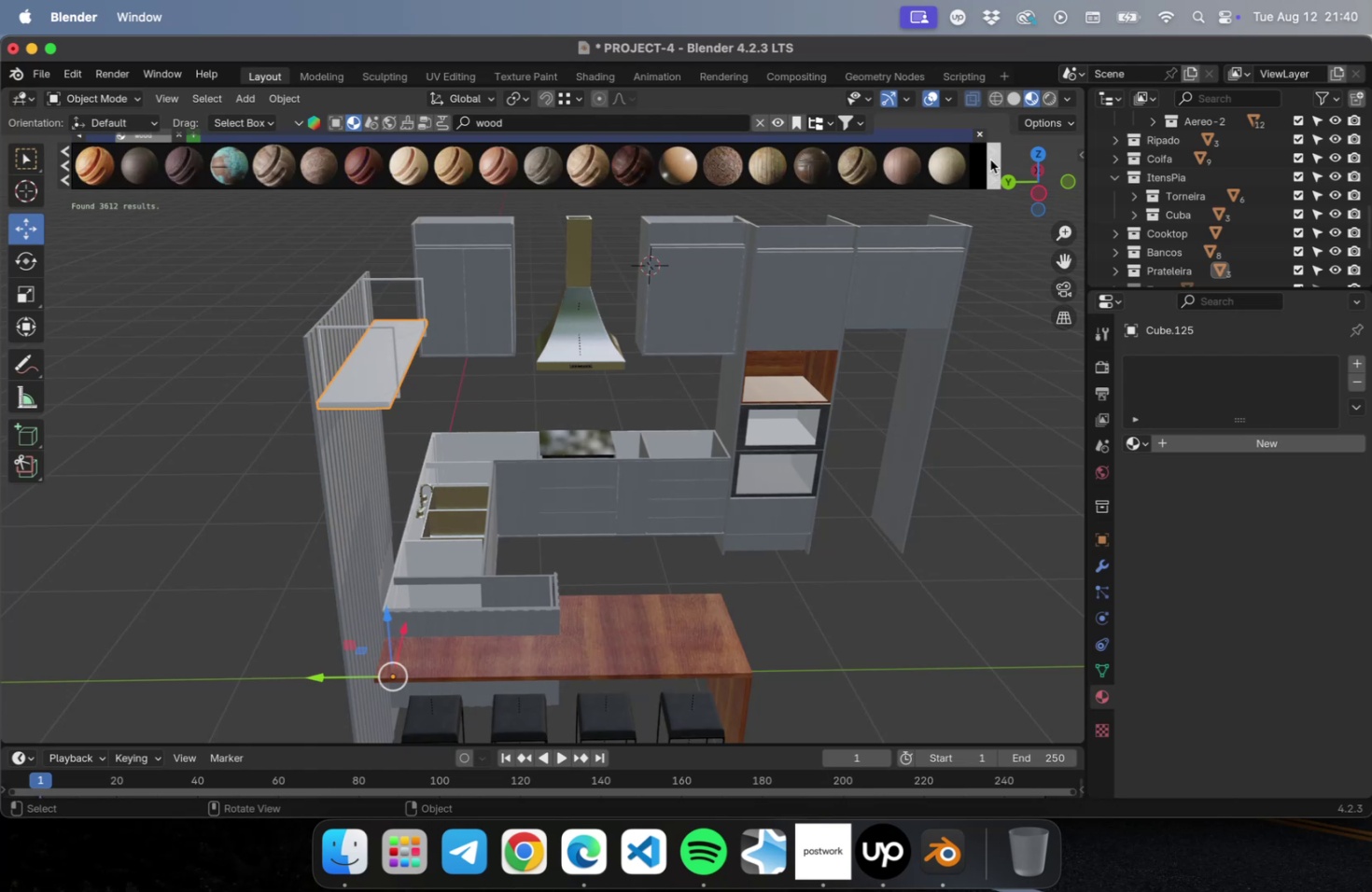 
left_click([989, 160])
 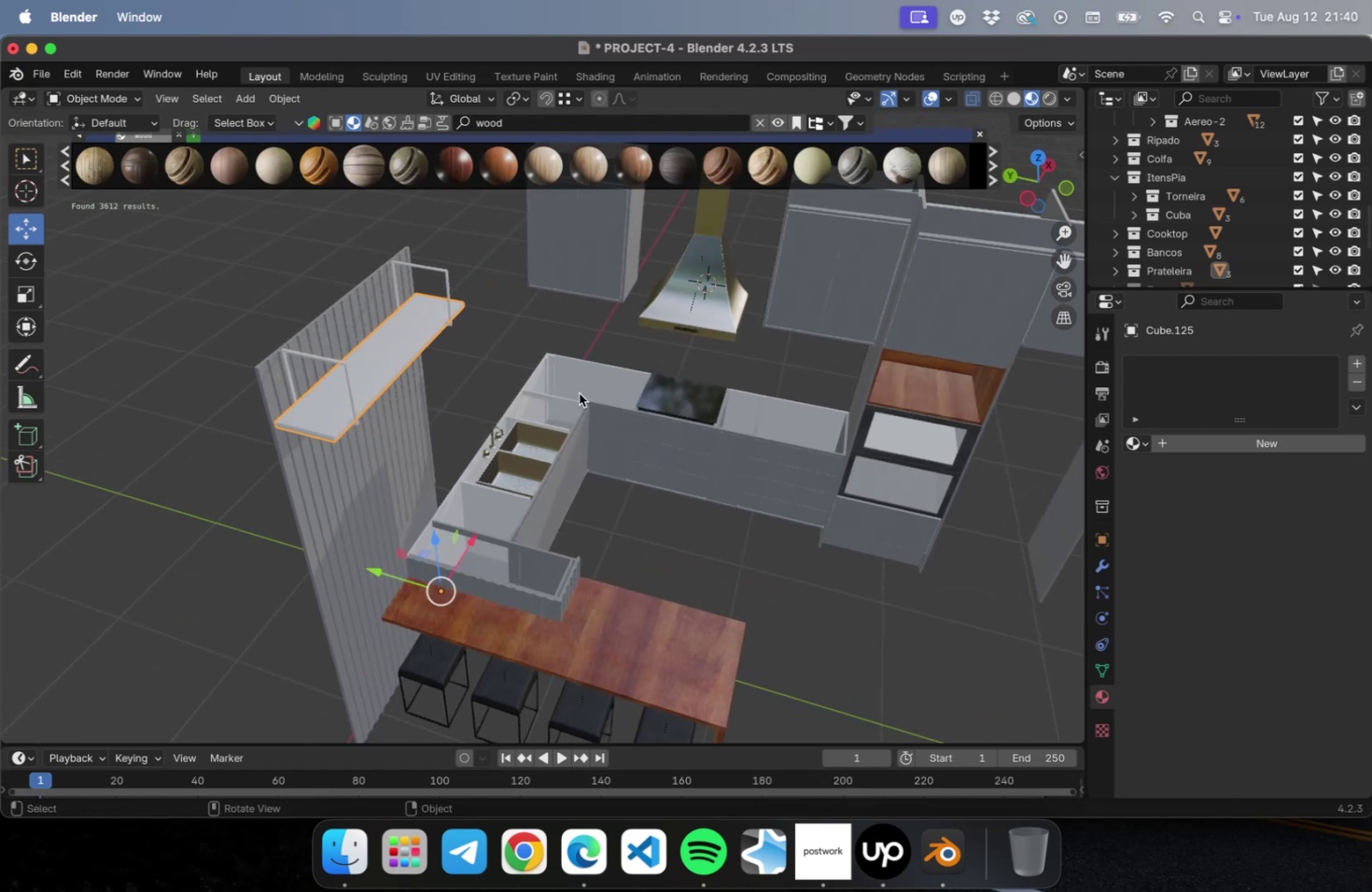 
scroll: coordinate [449, 361], scroll_direction: up, amount: 5.0
 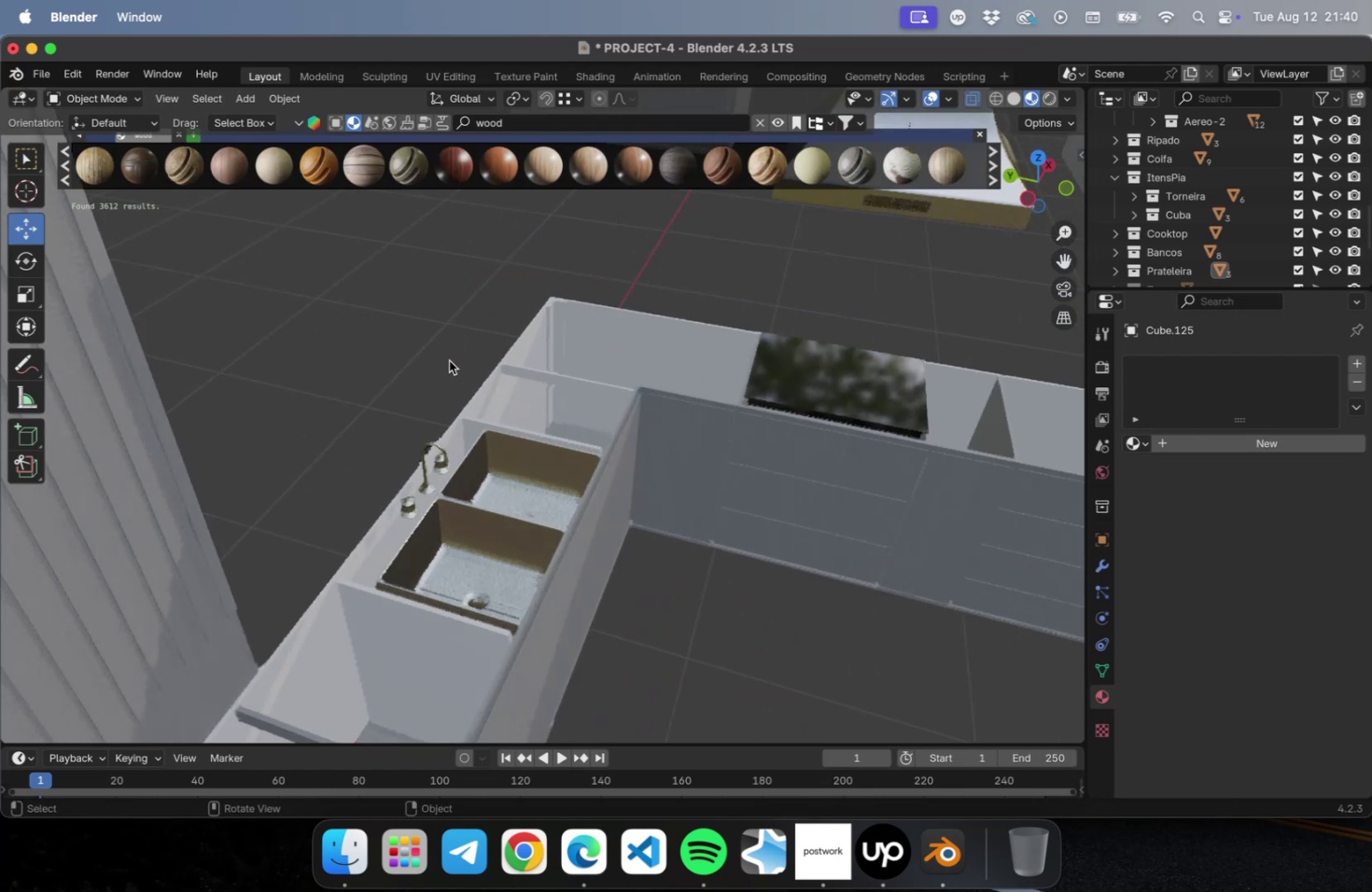 
hold_key(key=ShiftLeft, duration=0.59)
 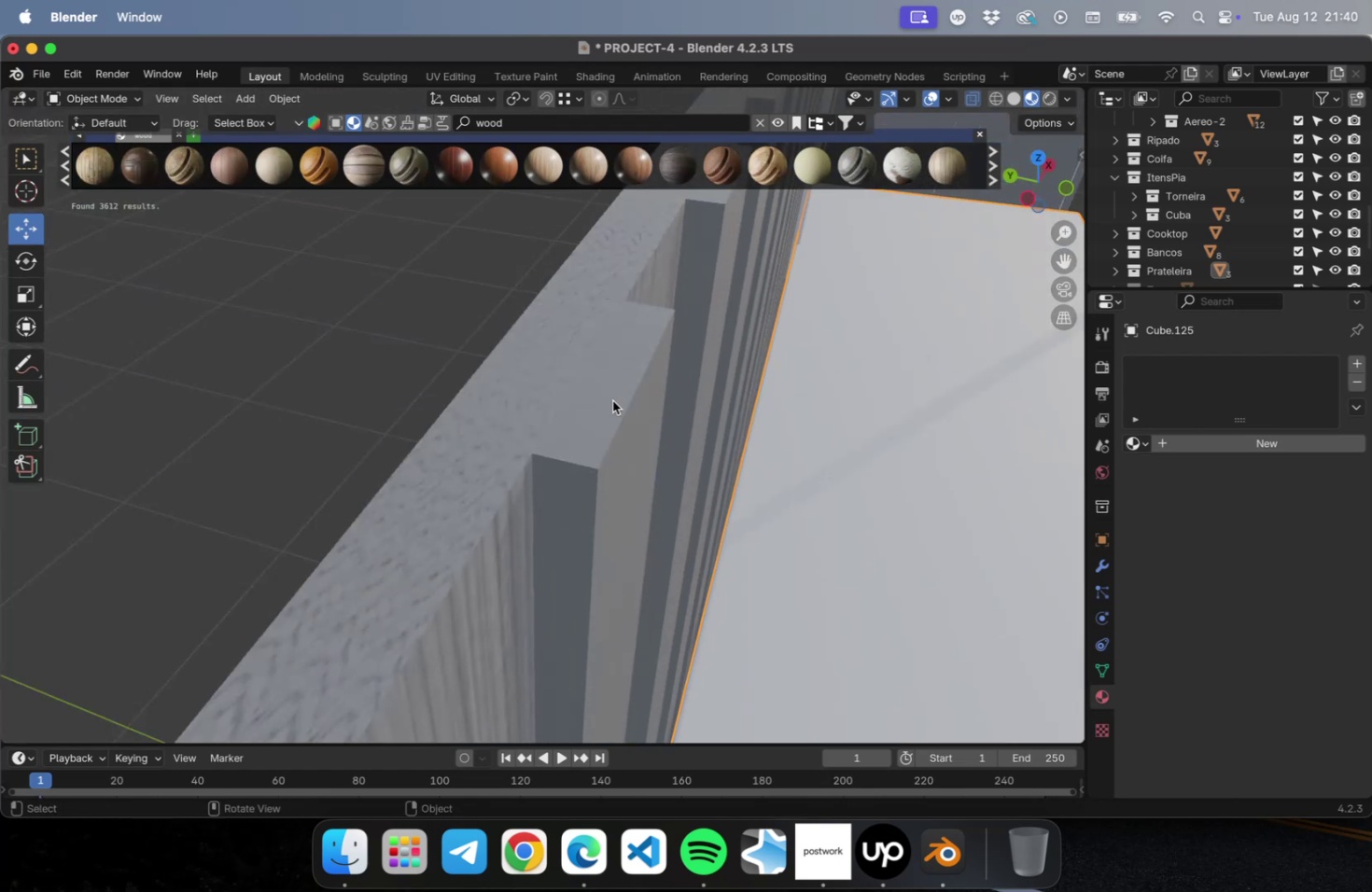 
scroll: coordinate [612, 400], scroll_direction: down, amount: 1.0
 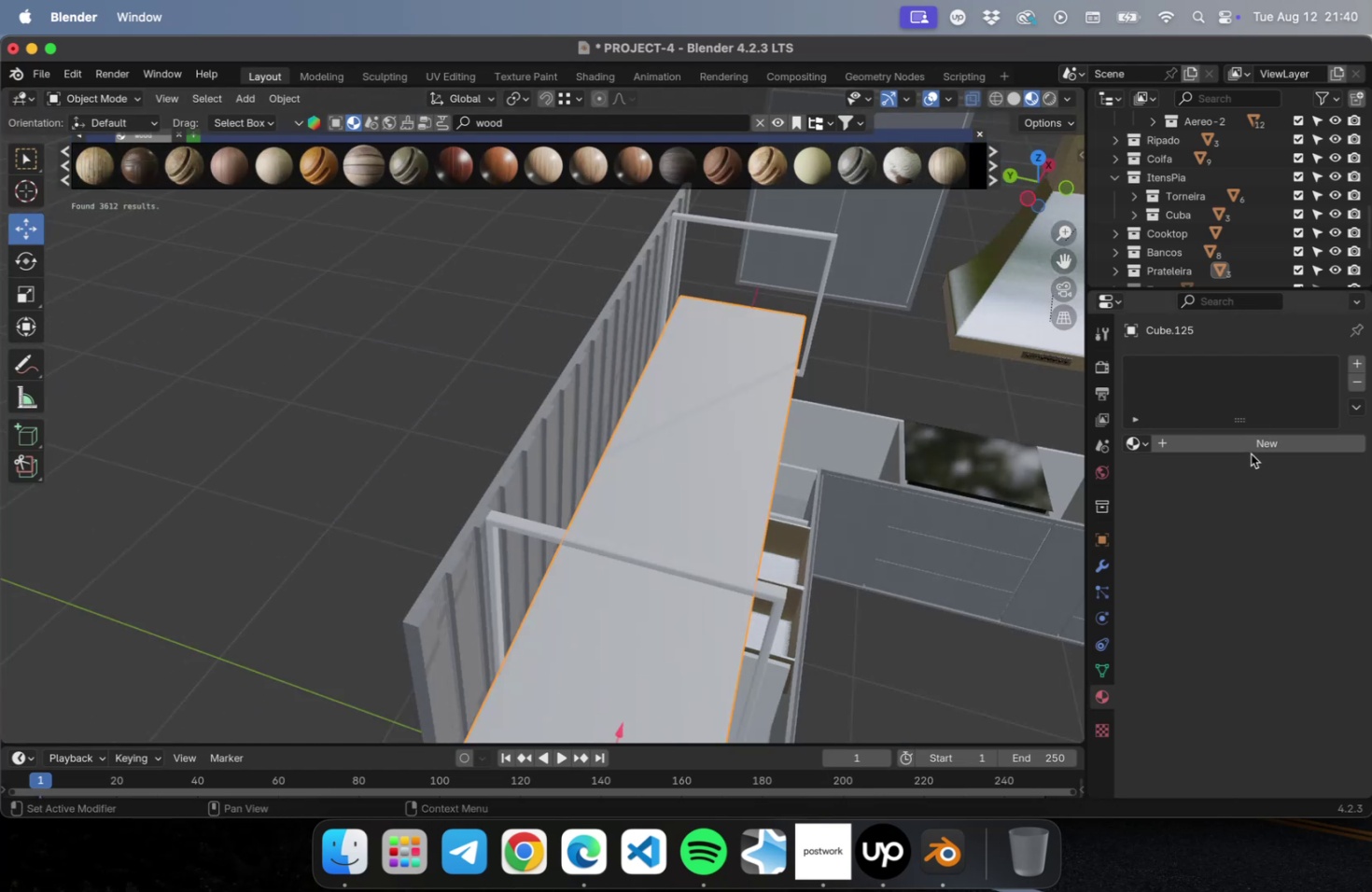 
left_click([1250, 445])
 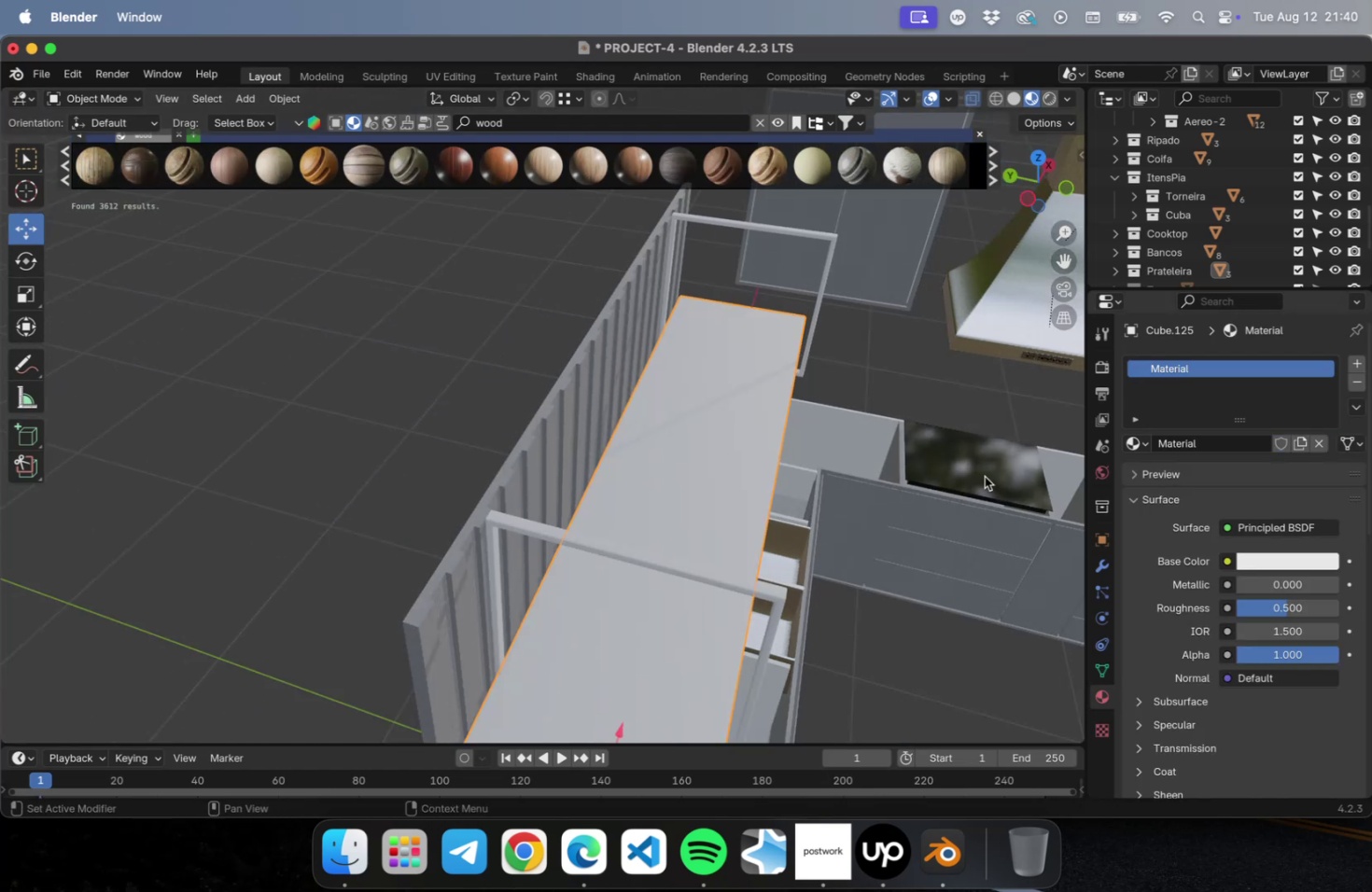 
hold_key(key=ShiftLeft, duration=1.03)
 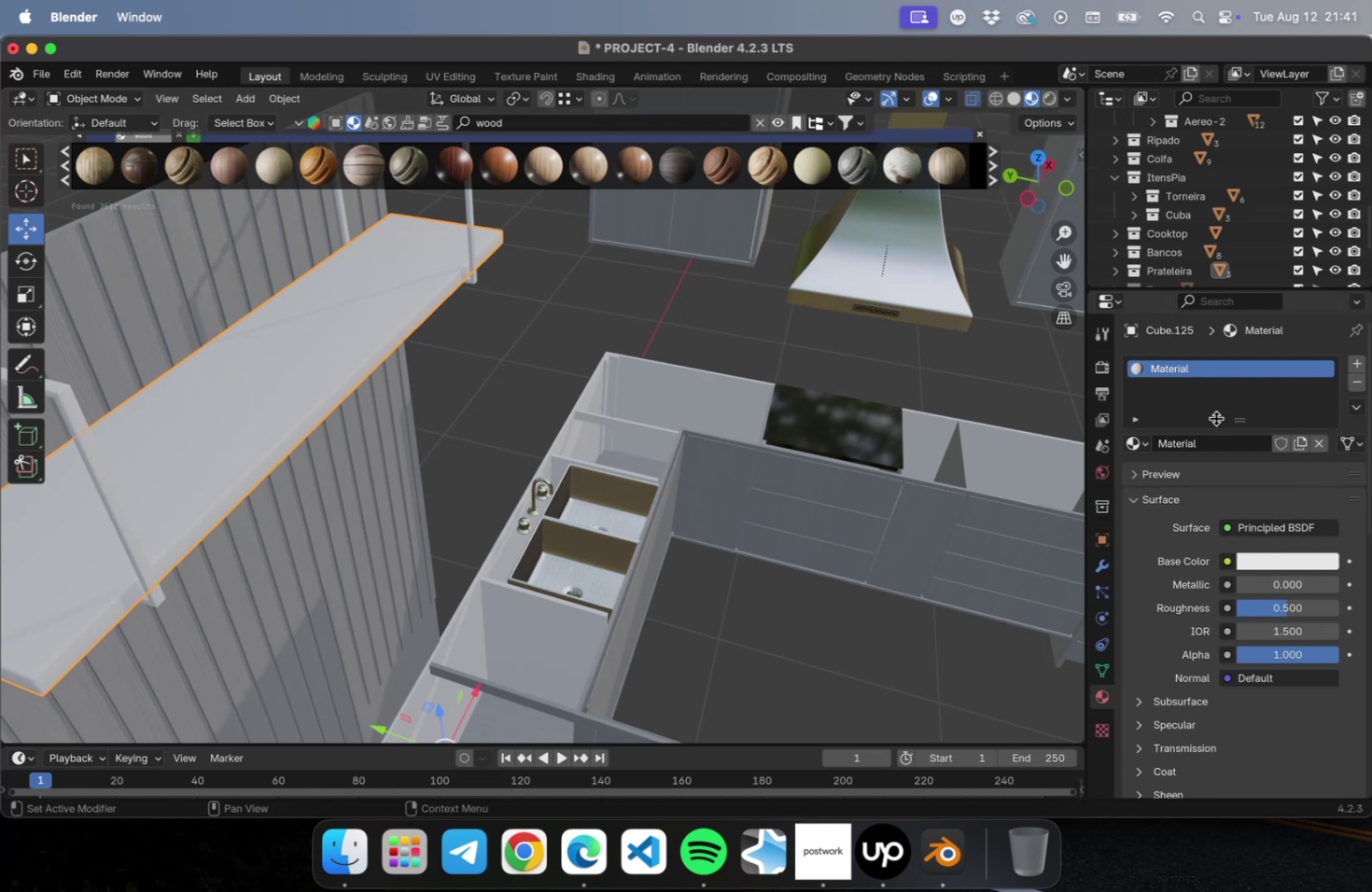 
left_click([1131, 446])
 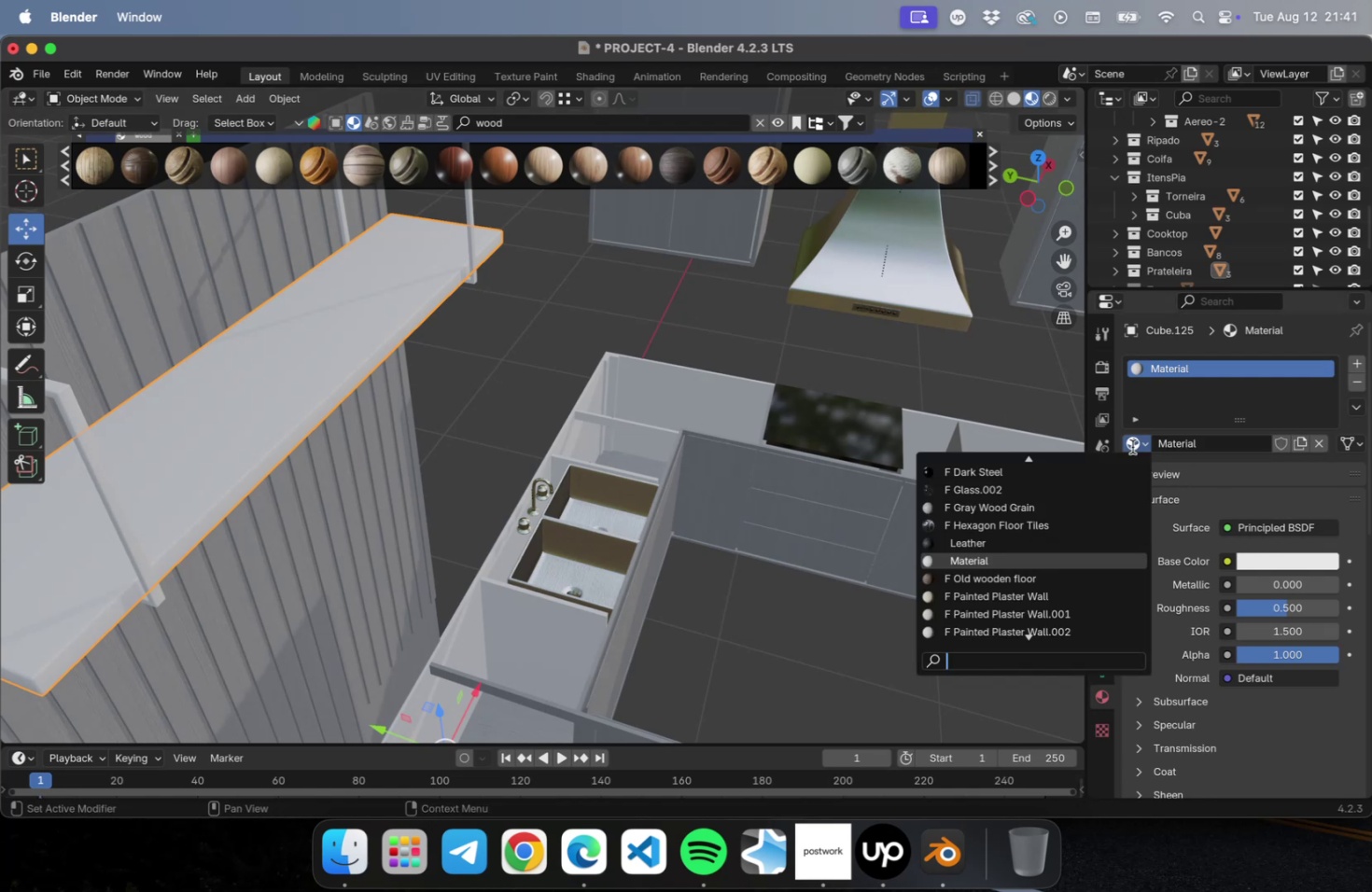 
type(wood)
 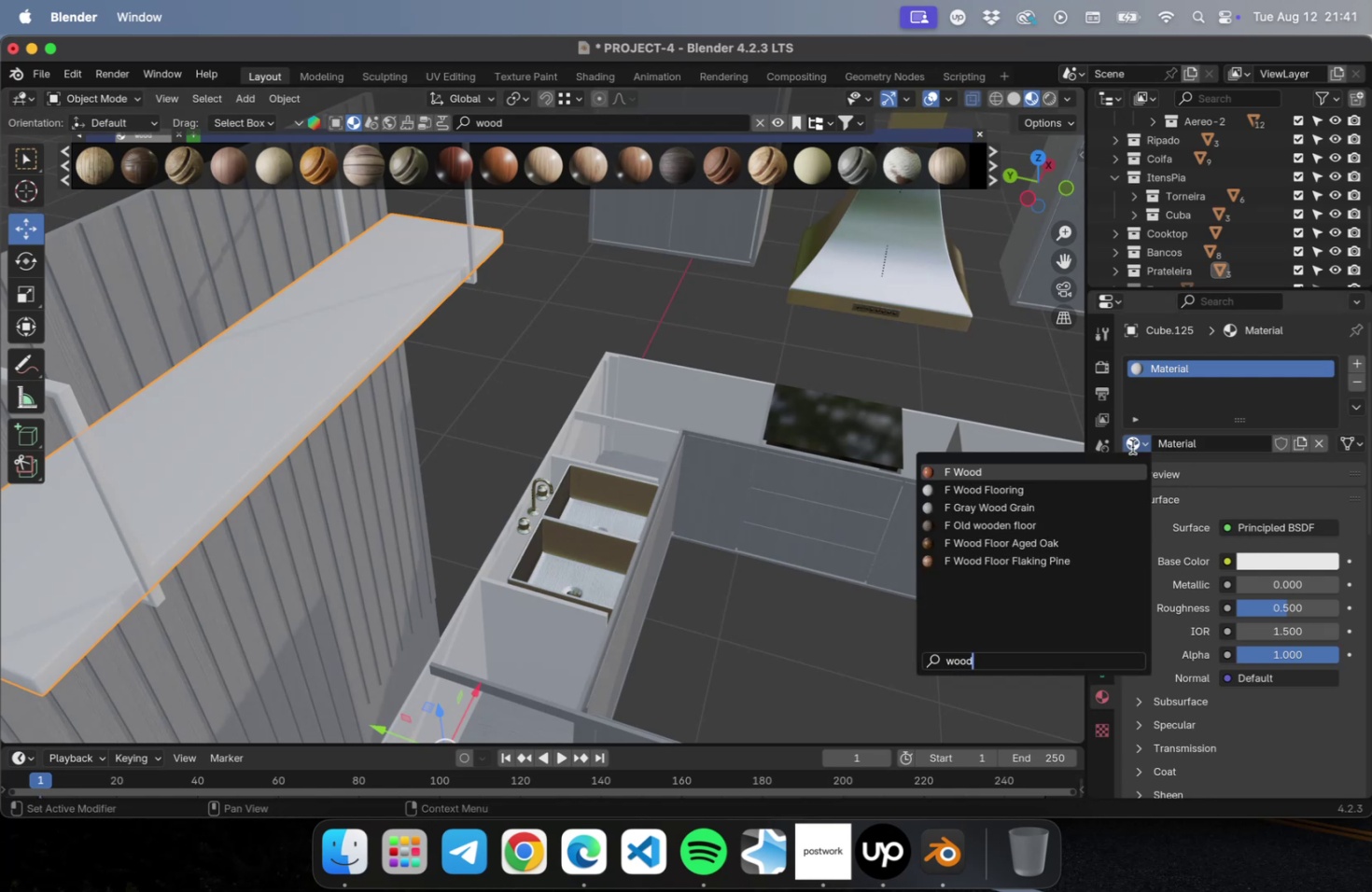 
key(Enter)
 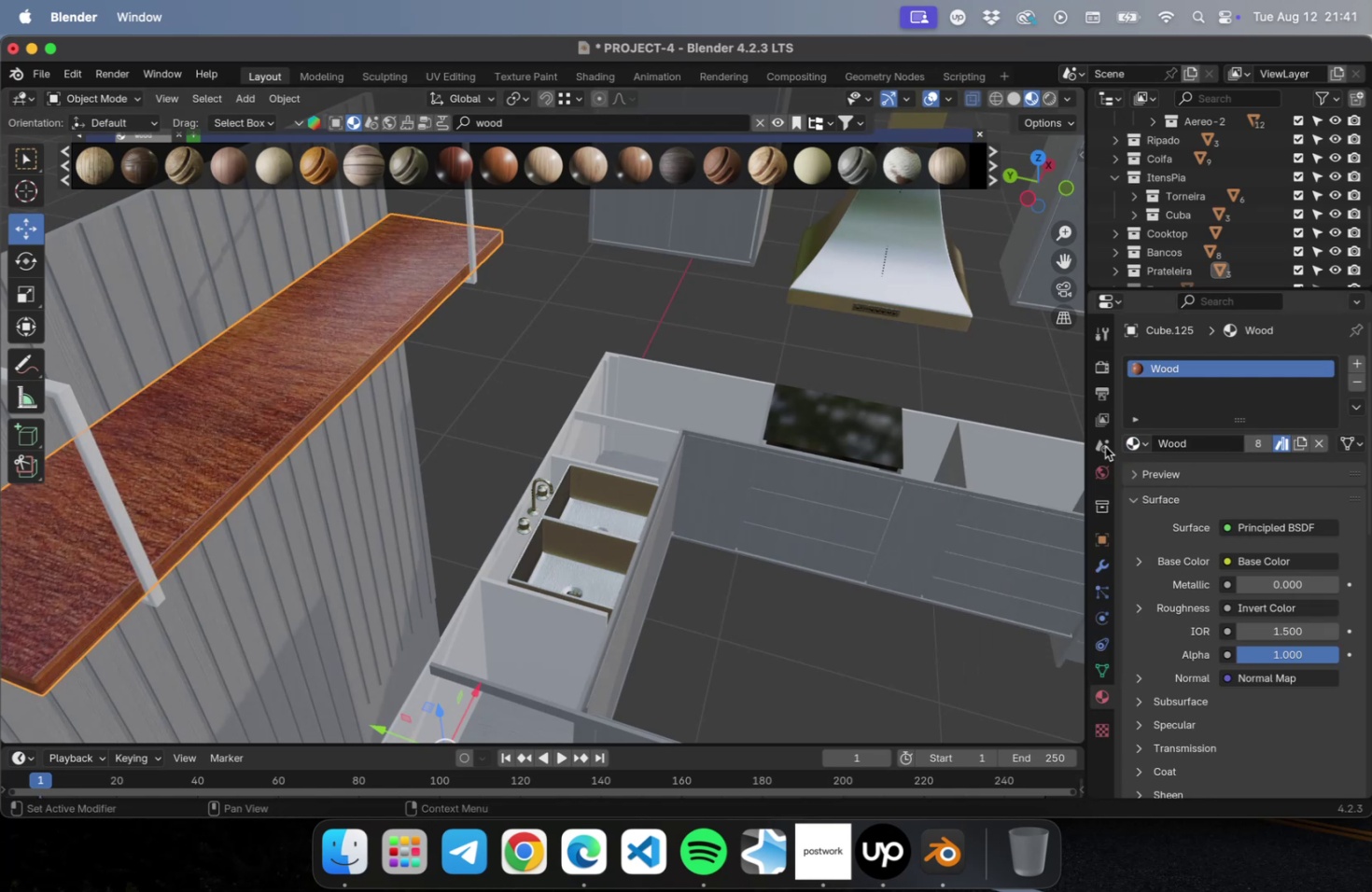 
hold_key(key=ShiftLeft, duration=0.46)
 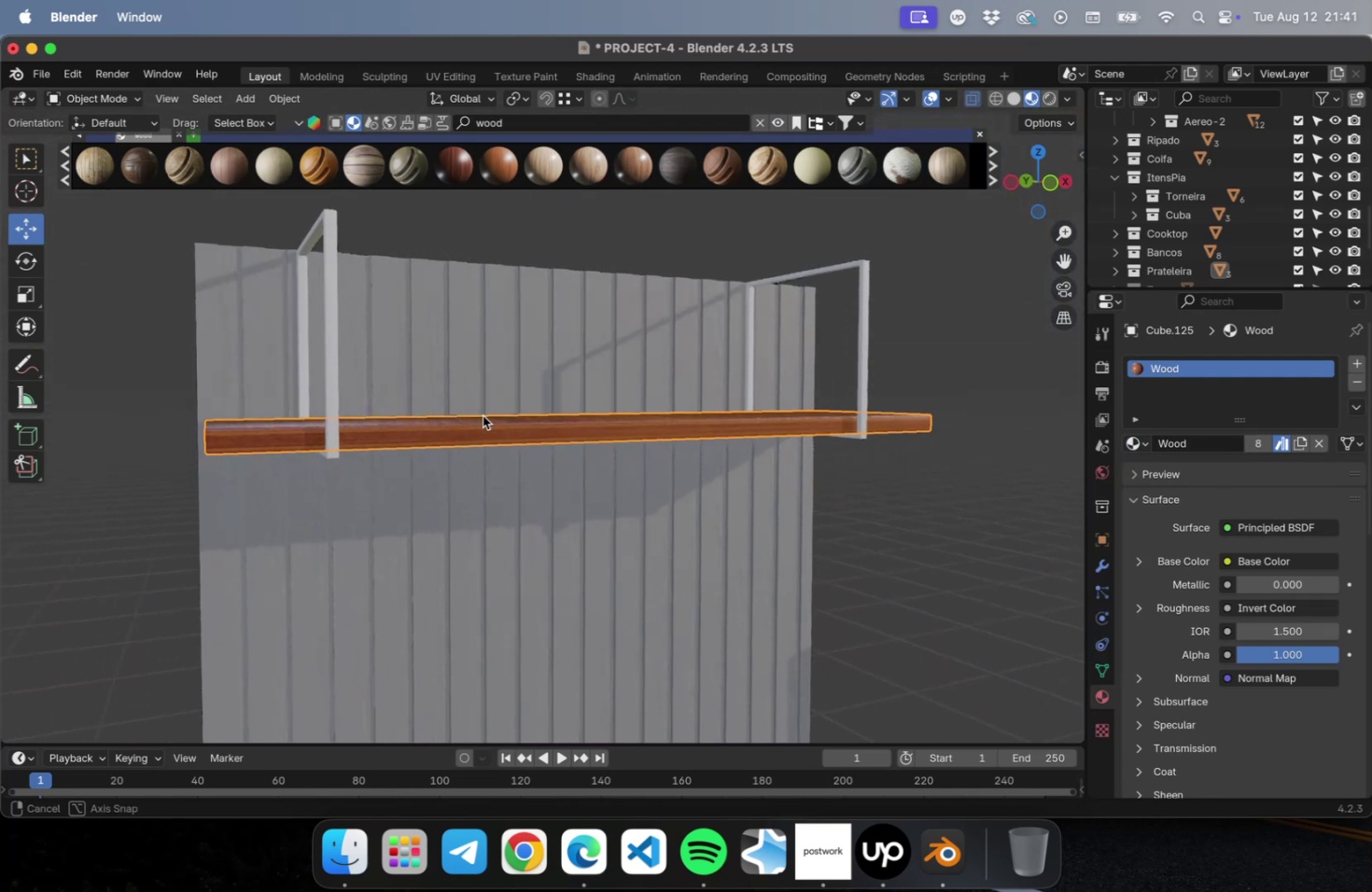 
left_click([481, 435])
 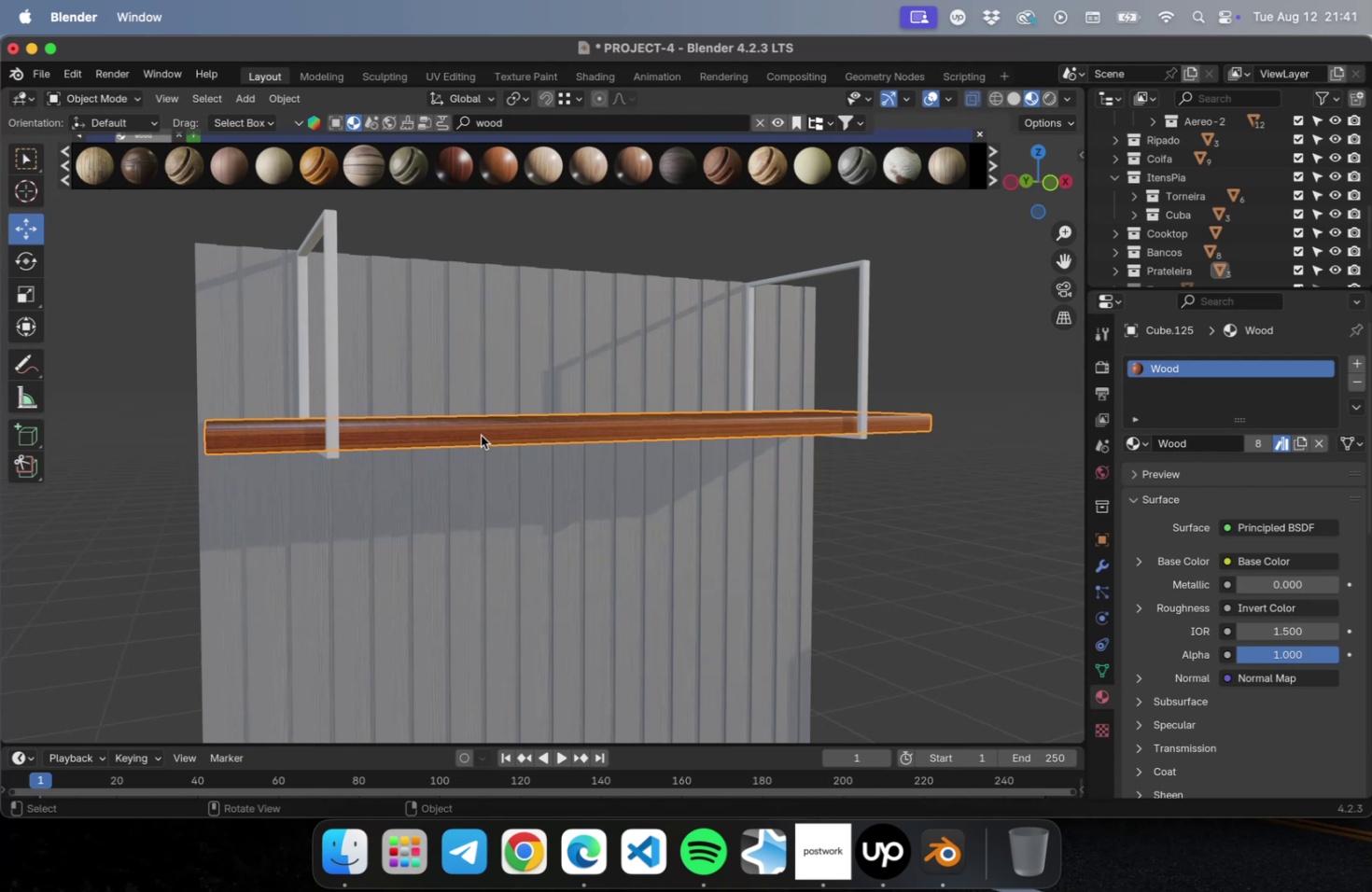 
key(Tab)
 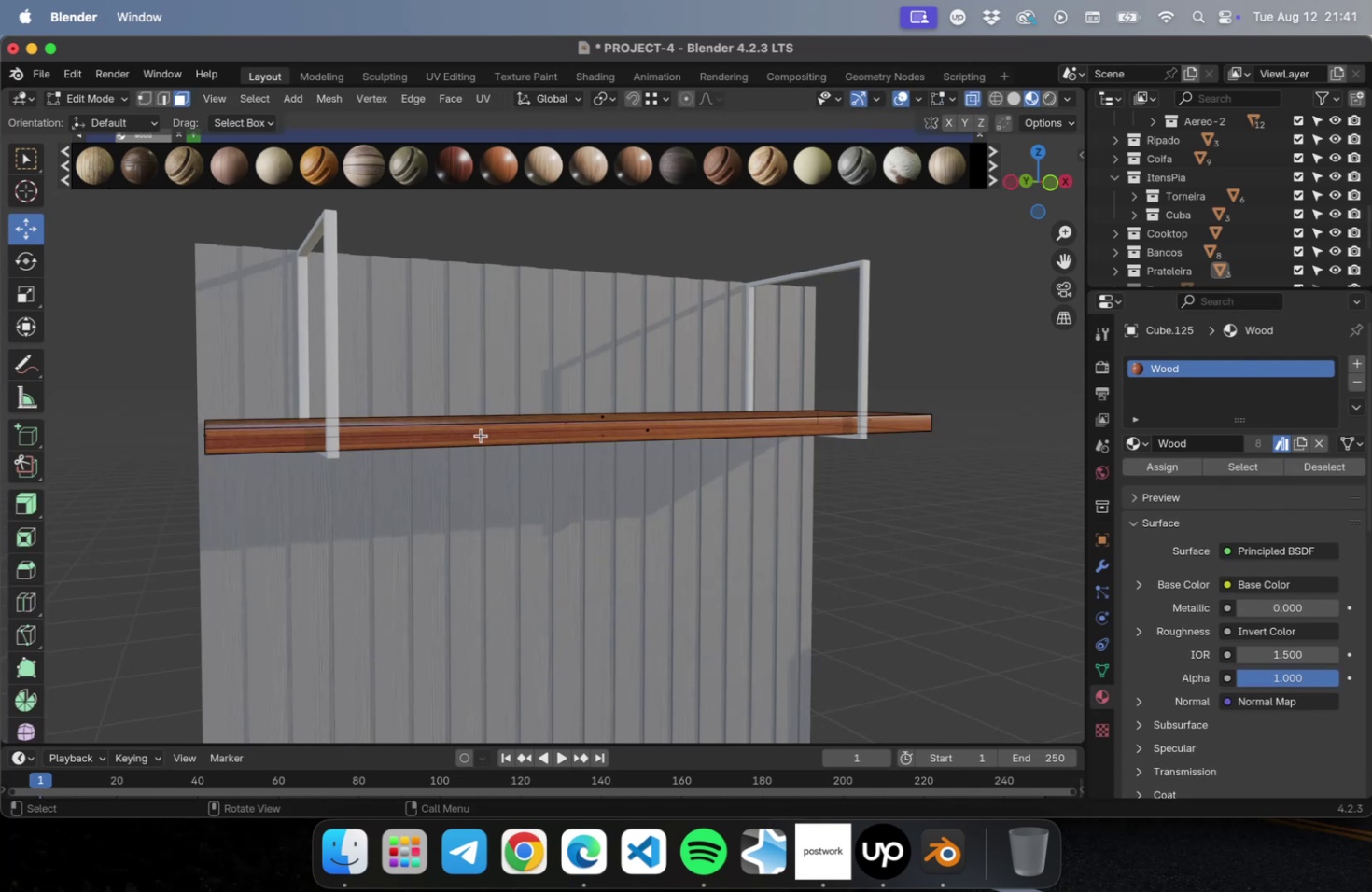 
key(A)
 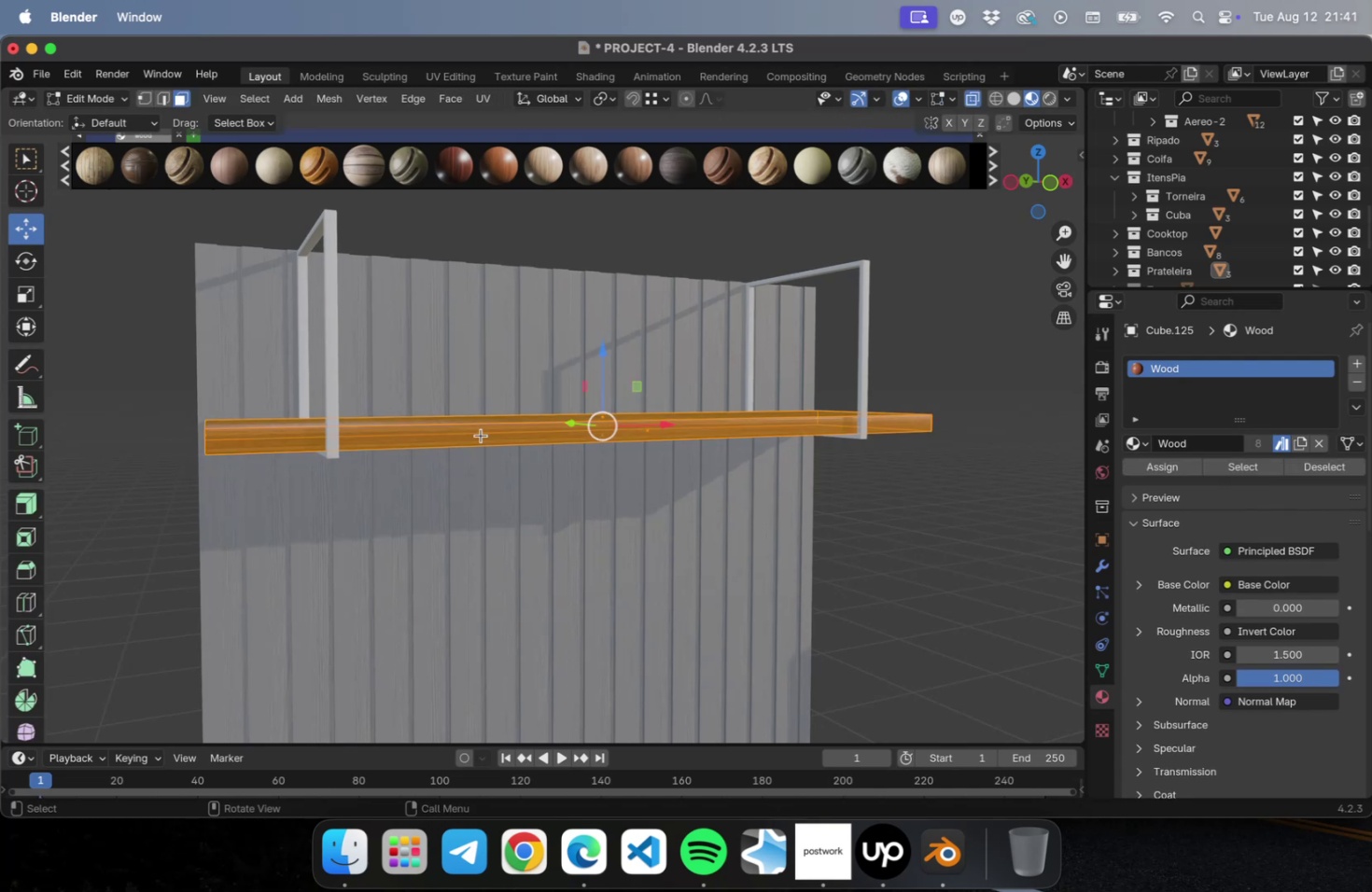 
right_click([481, 435])
 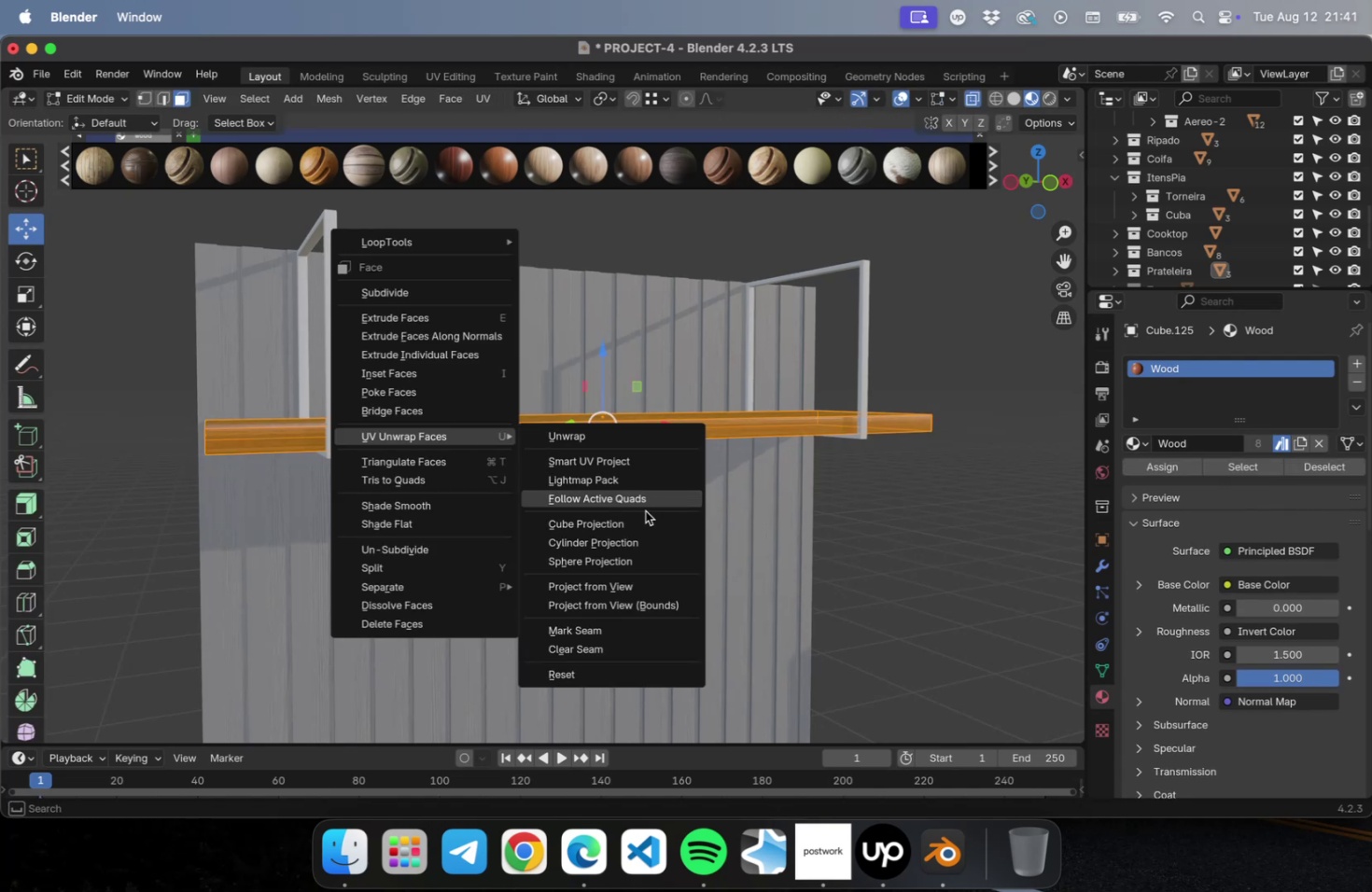 
left_click([644, 516])
 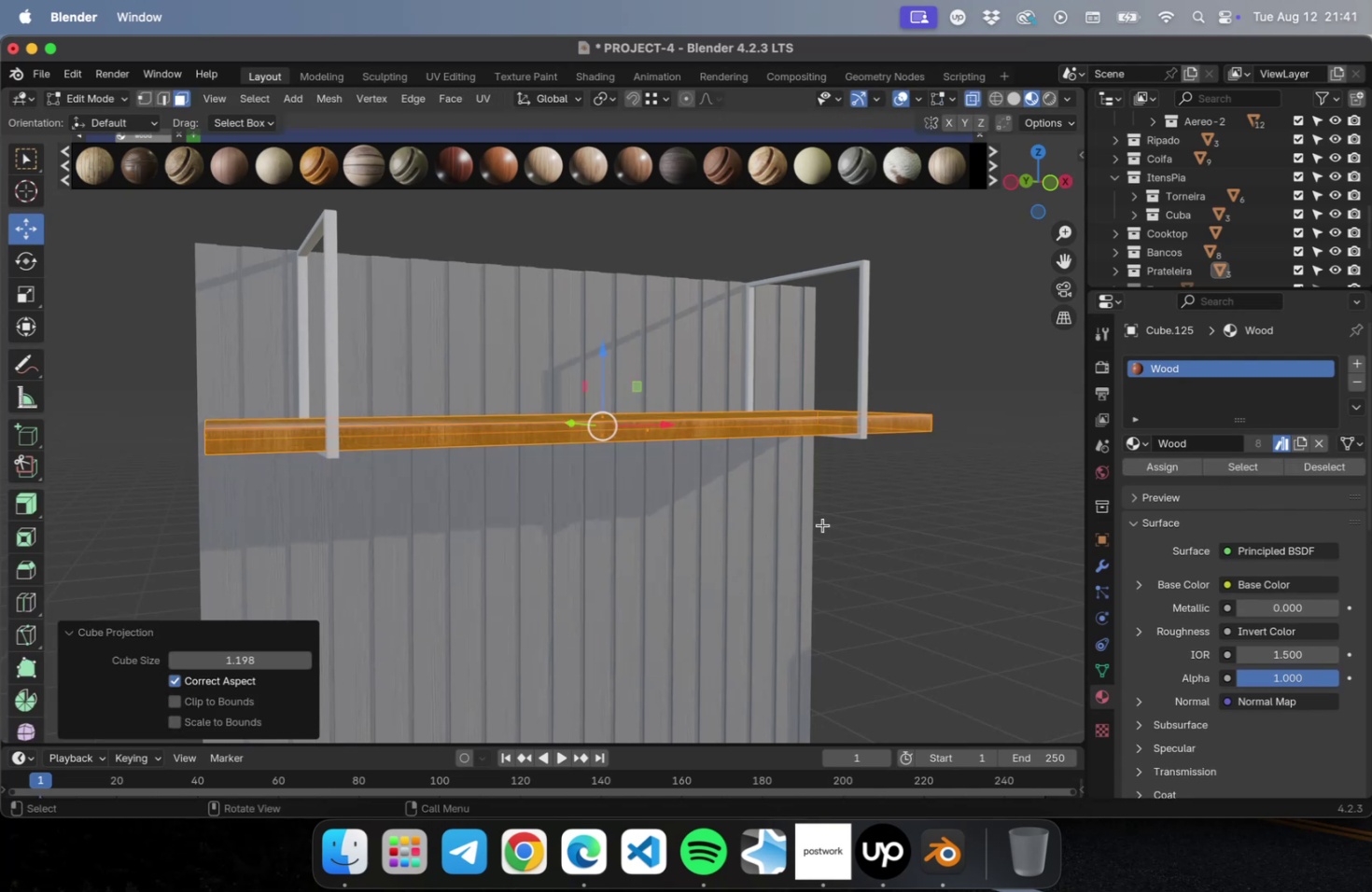 
key(Tab)
 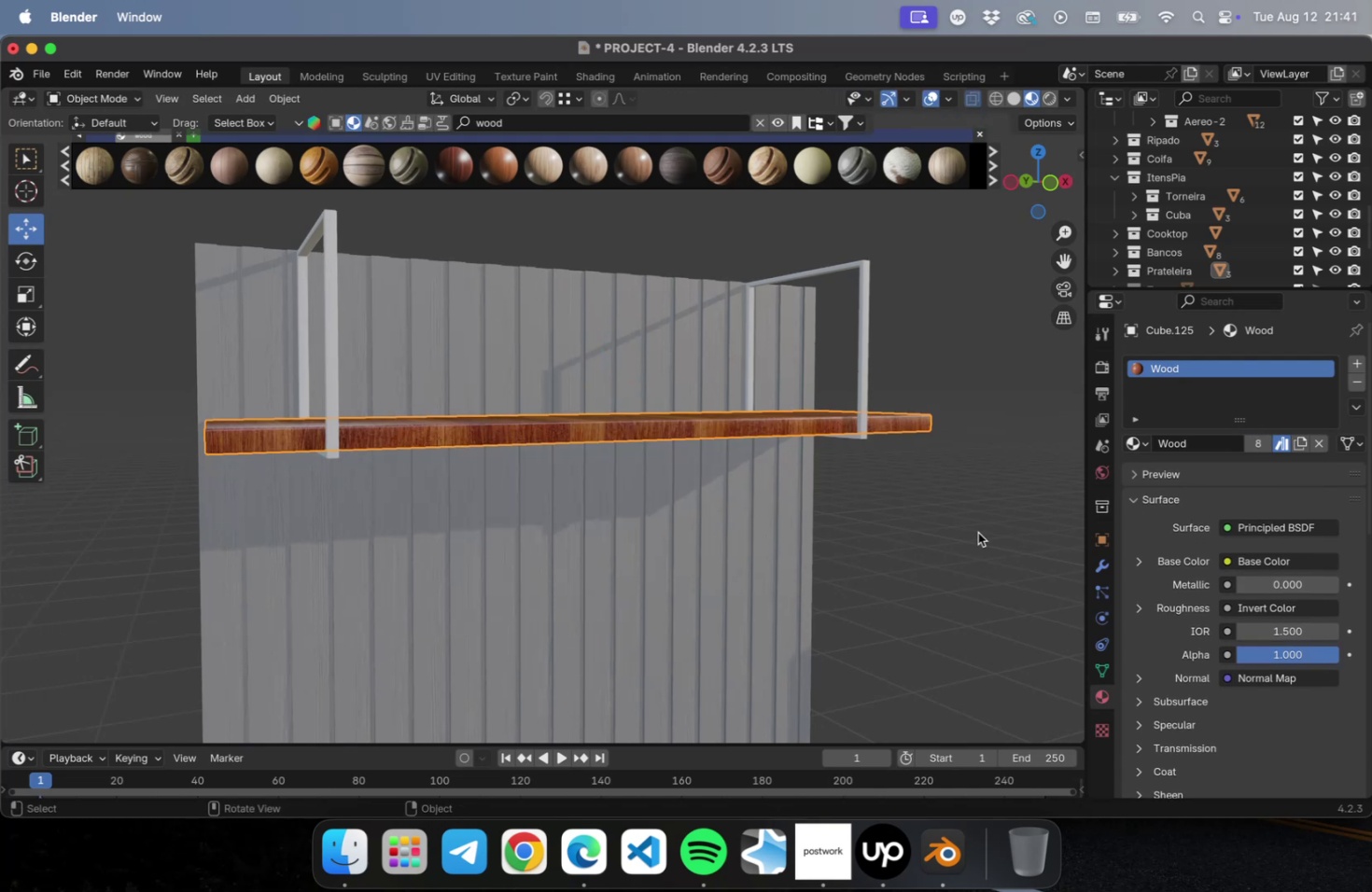 
left_click([977, 532])
 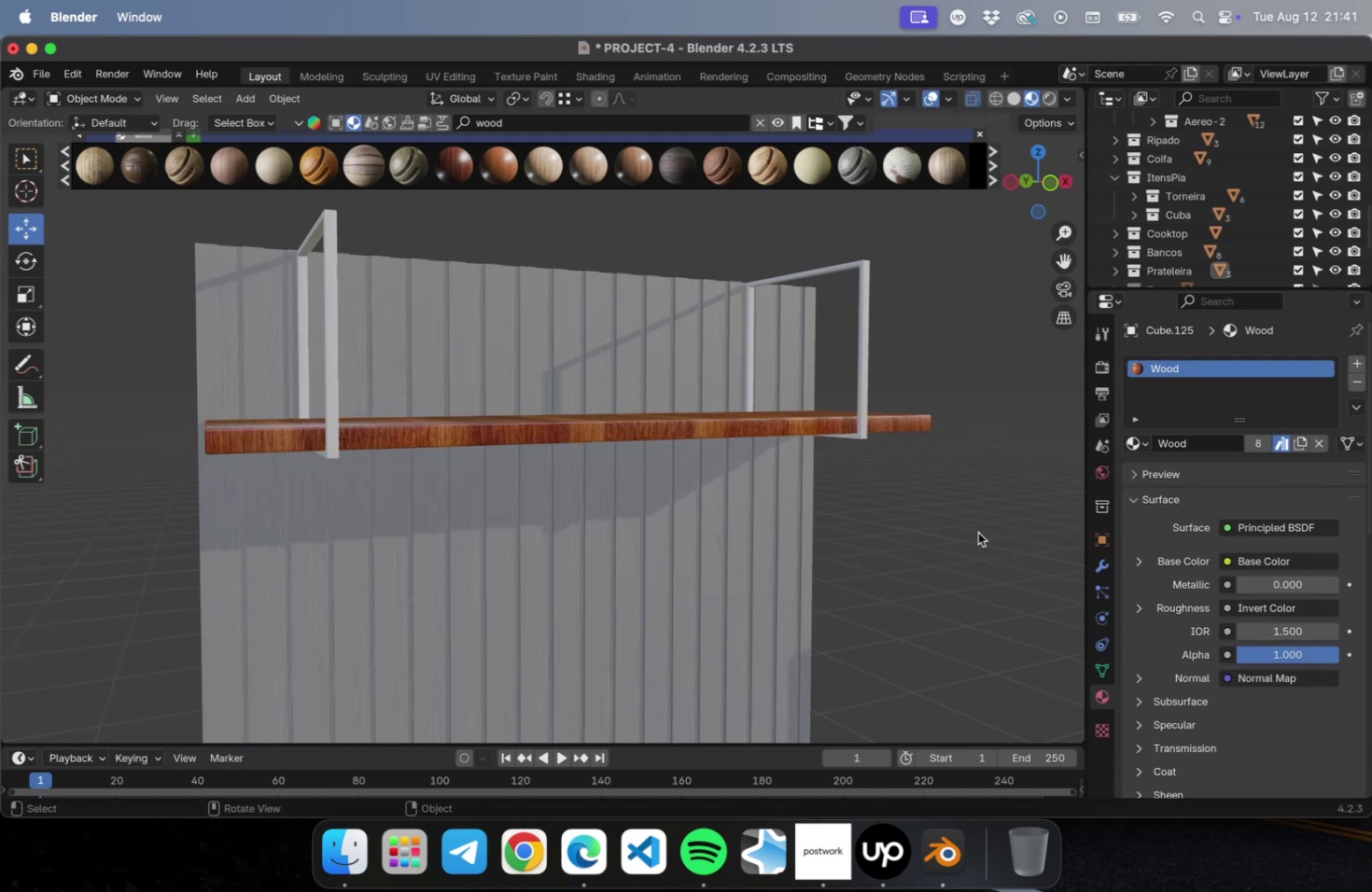 
key(Meta+S)
 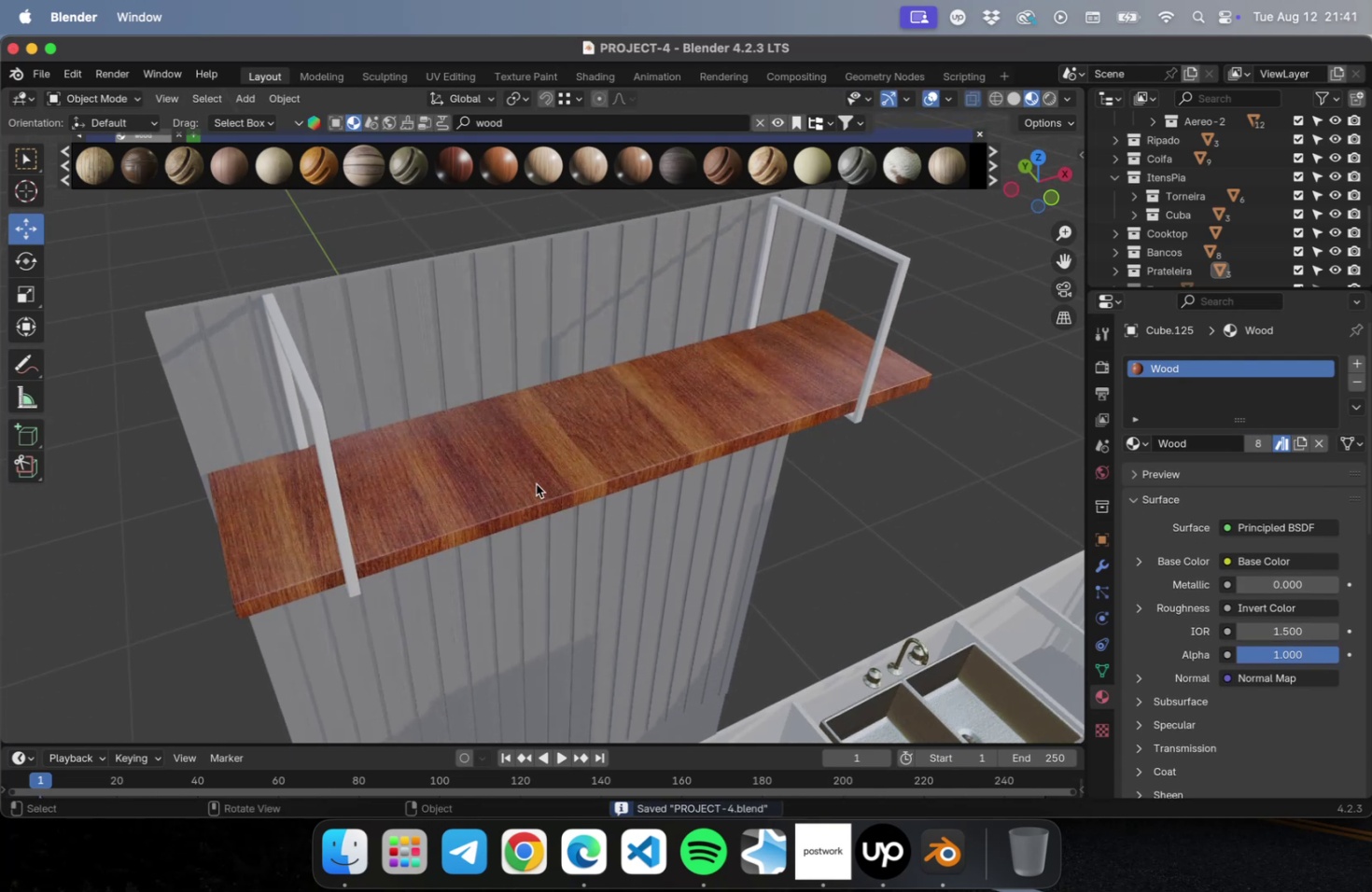 
scroll: coordinate [530, 474], scroll_direction: up, amount: 2.0
 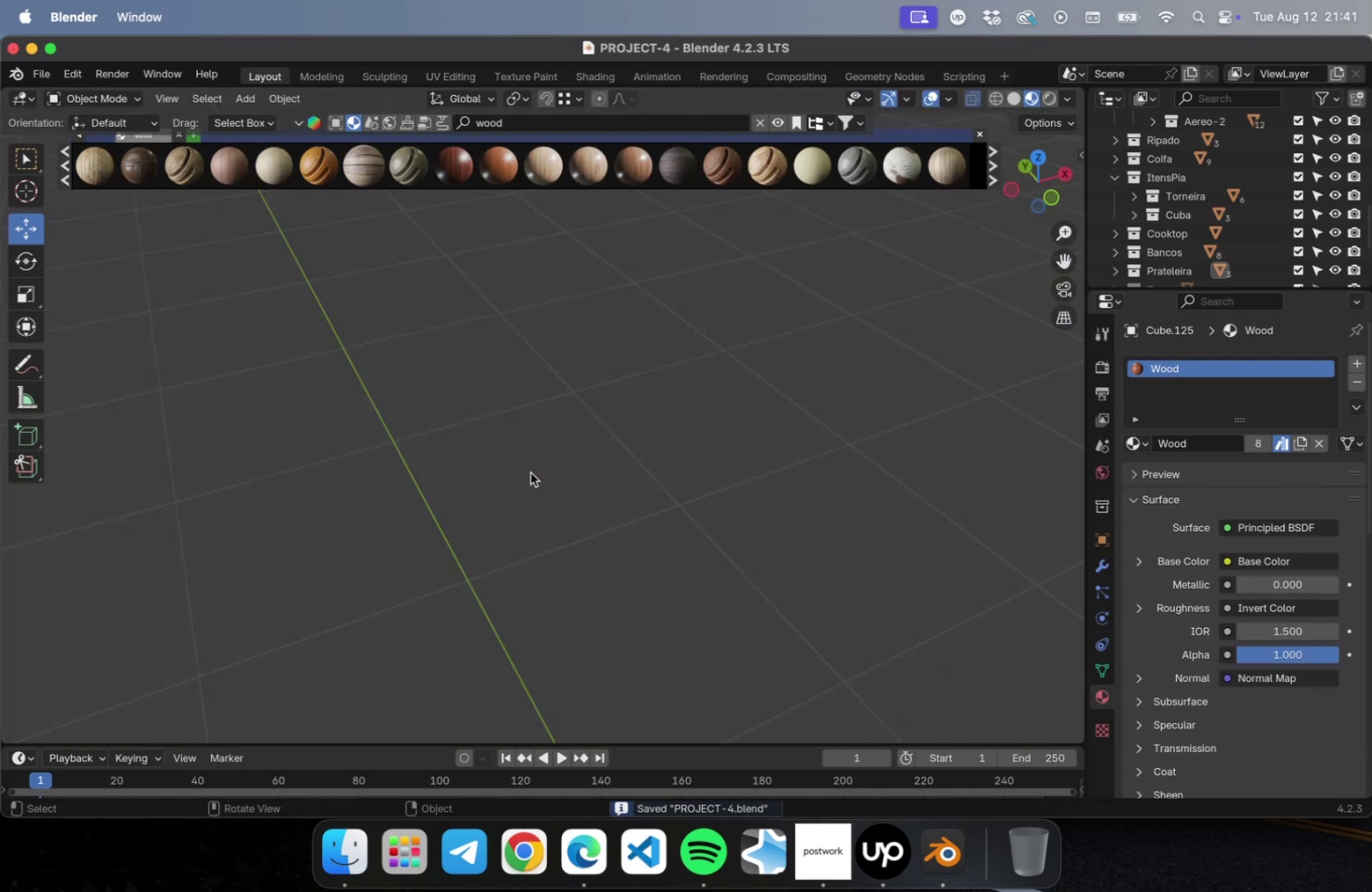 
scroll: coordinate [531, 466], scroll_direction: down, amount: 2.0
 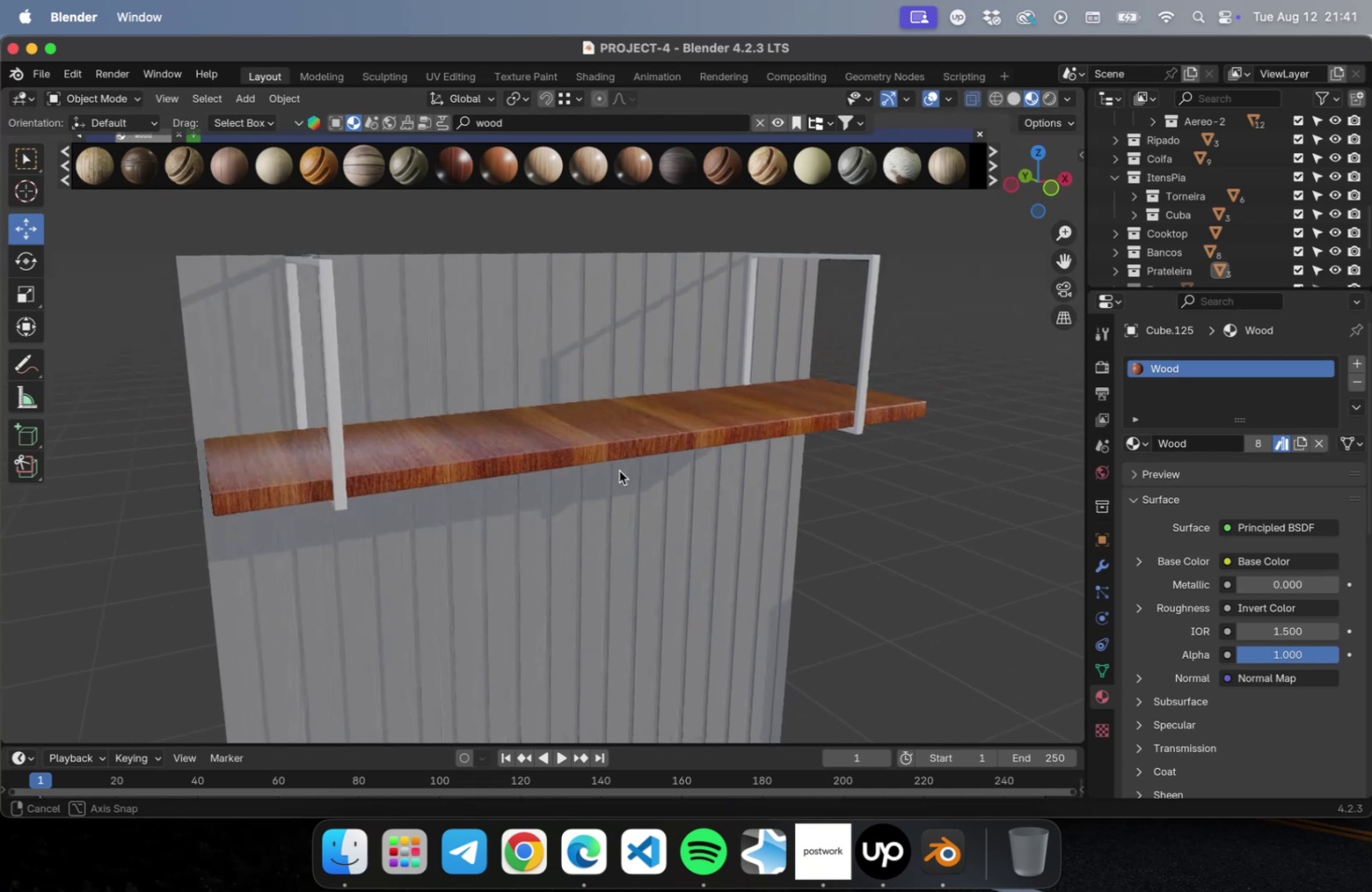 
left_click([455, 426])
 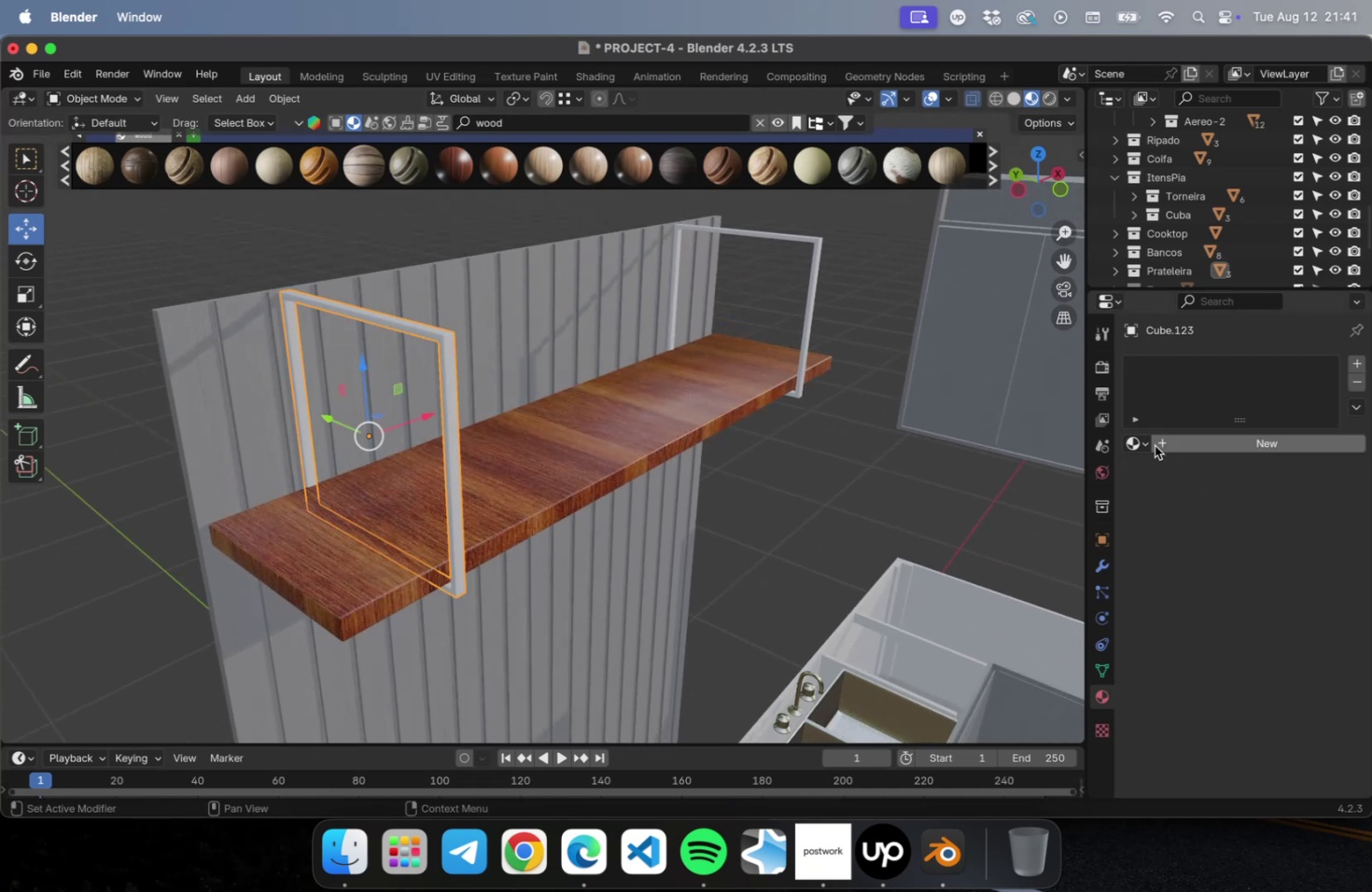 
left_click([1133, 442])
 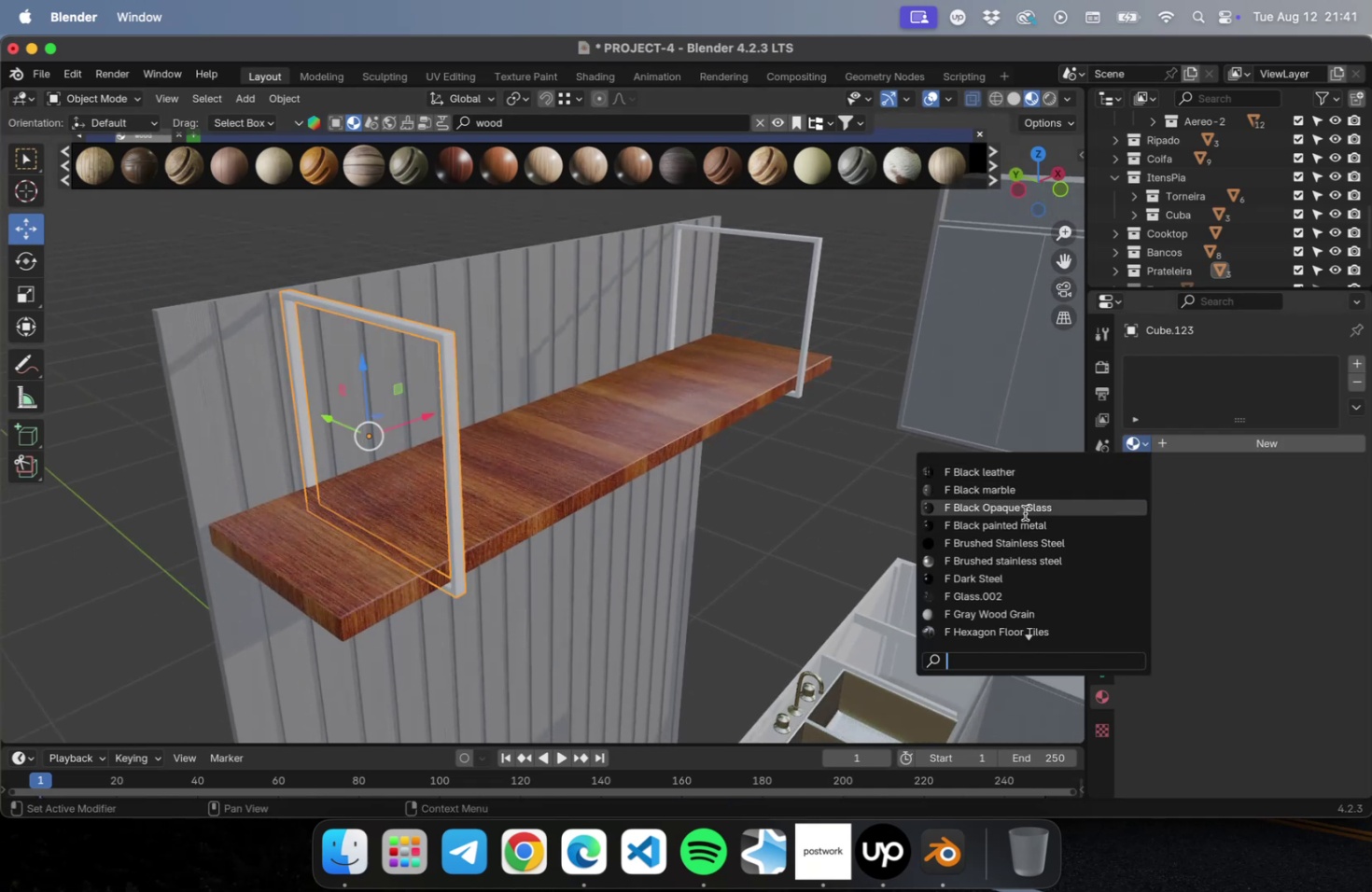 
type(black)
 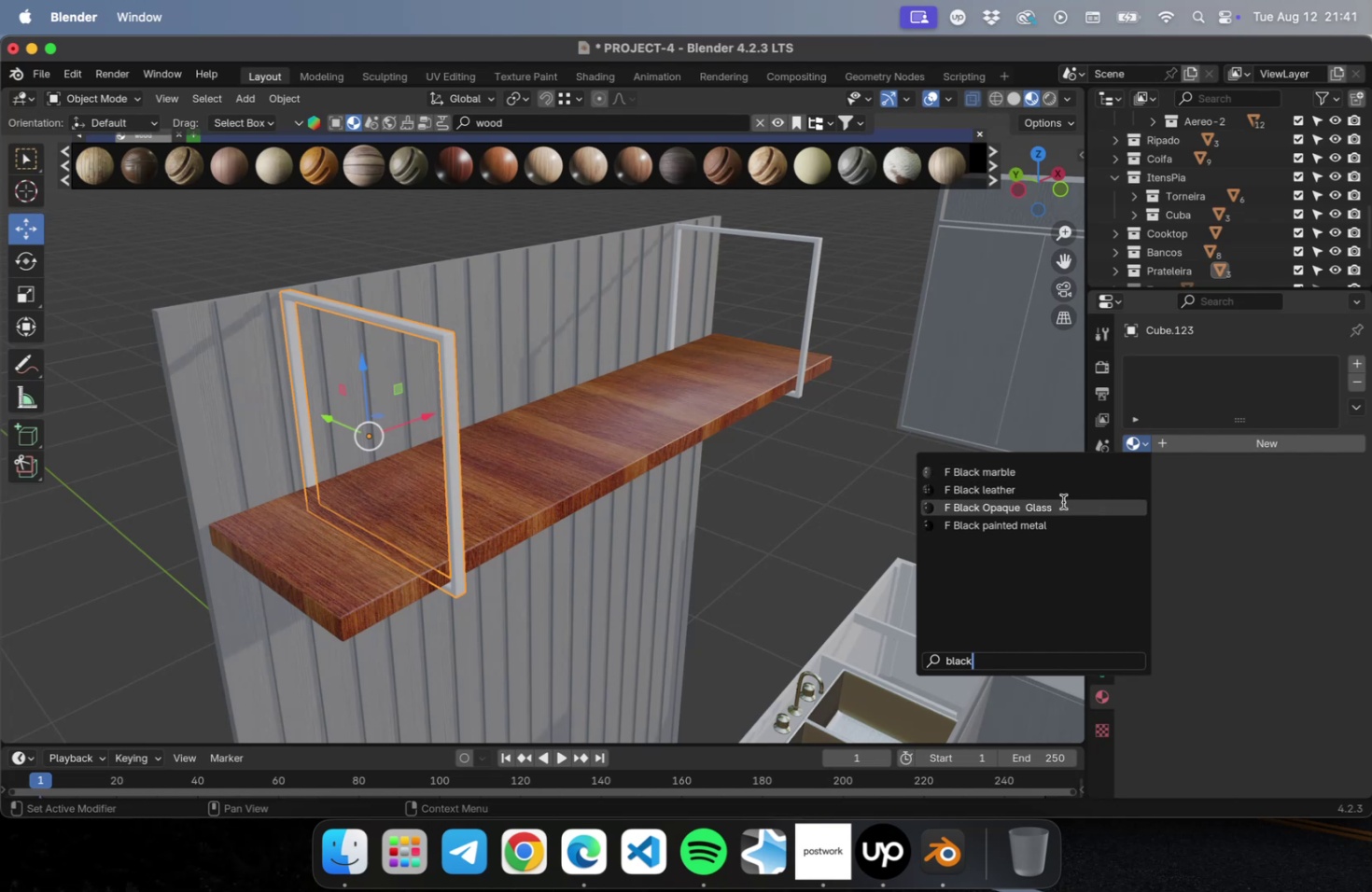 
left_click([1045, 525])
 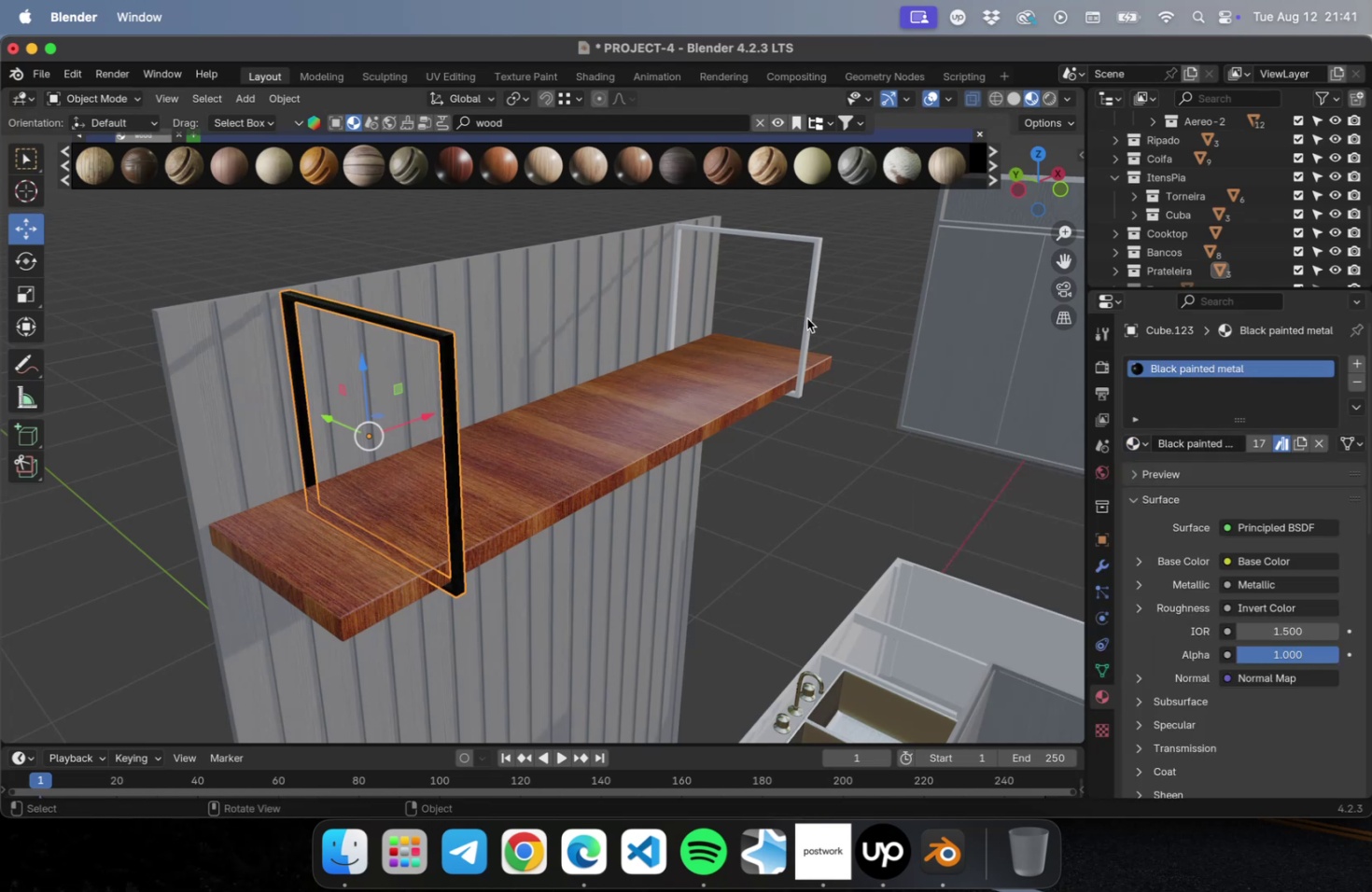 
left_click([805, 318])
 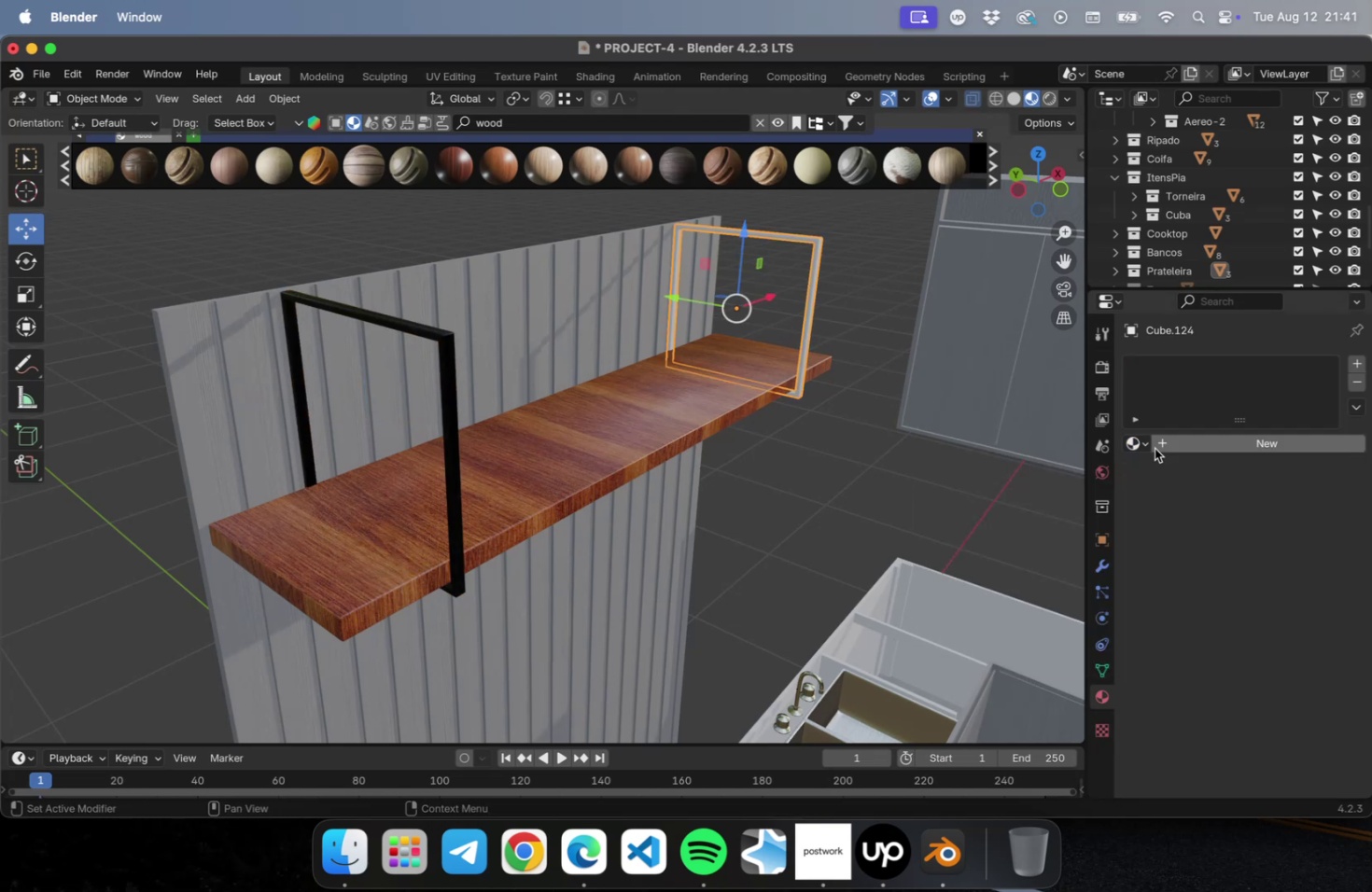 
left_click([1133, 446])
 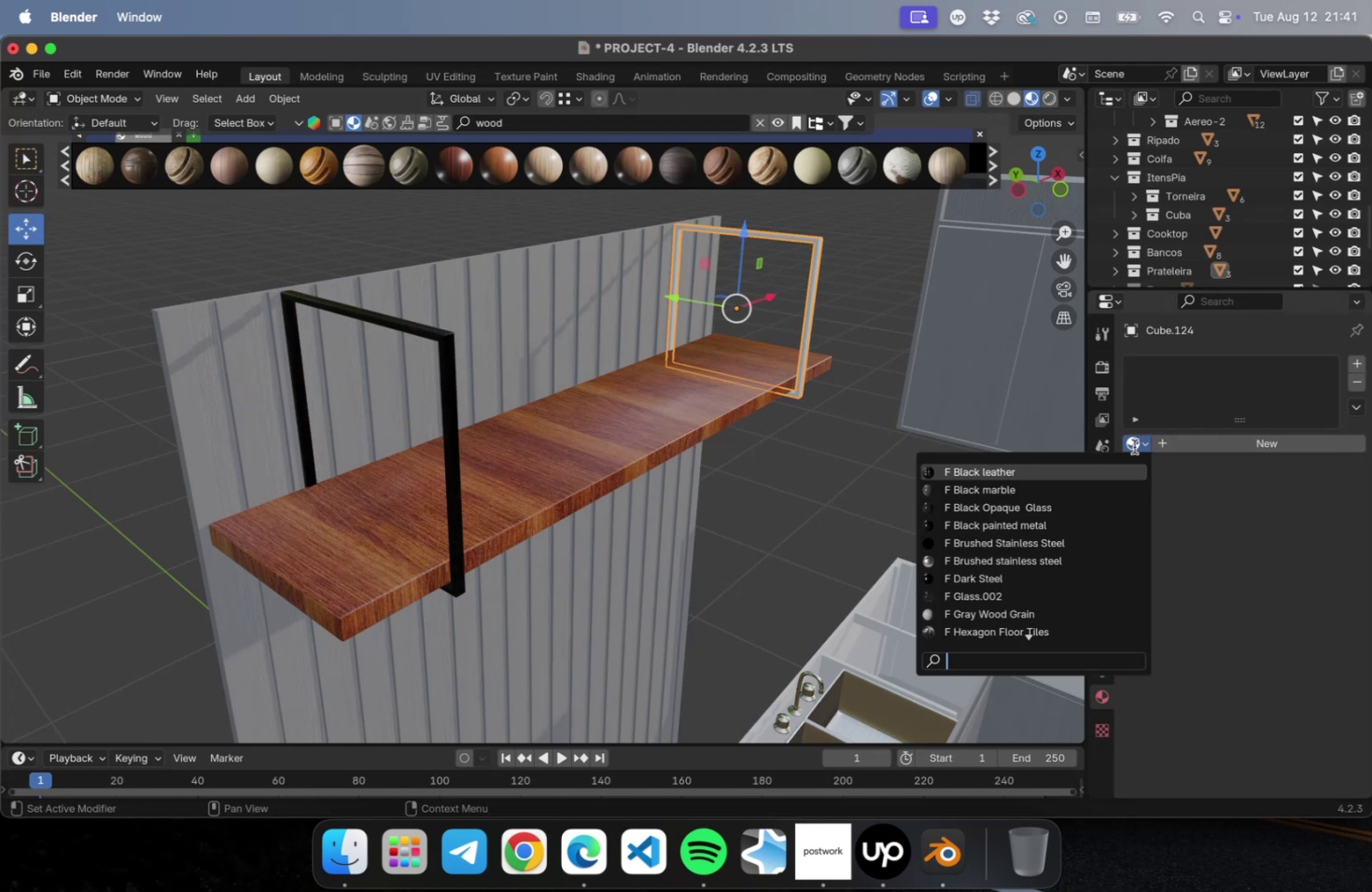 
type(black)
 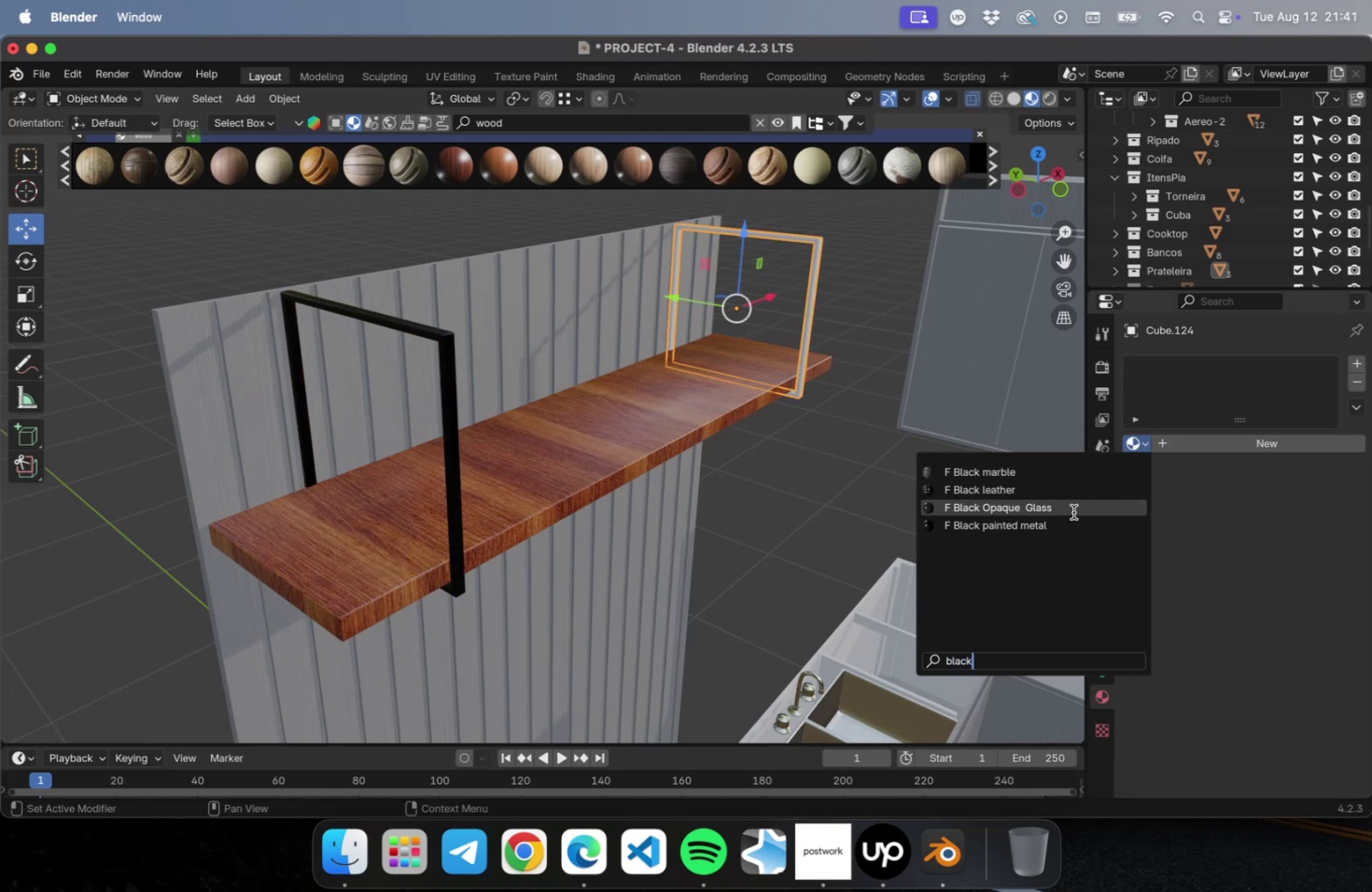 
left_click([1069, 519])
 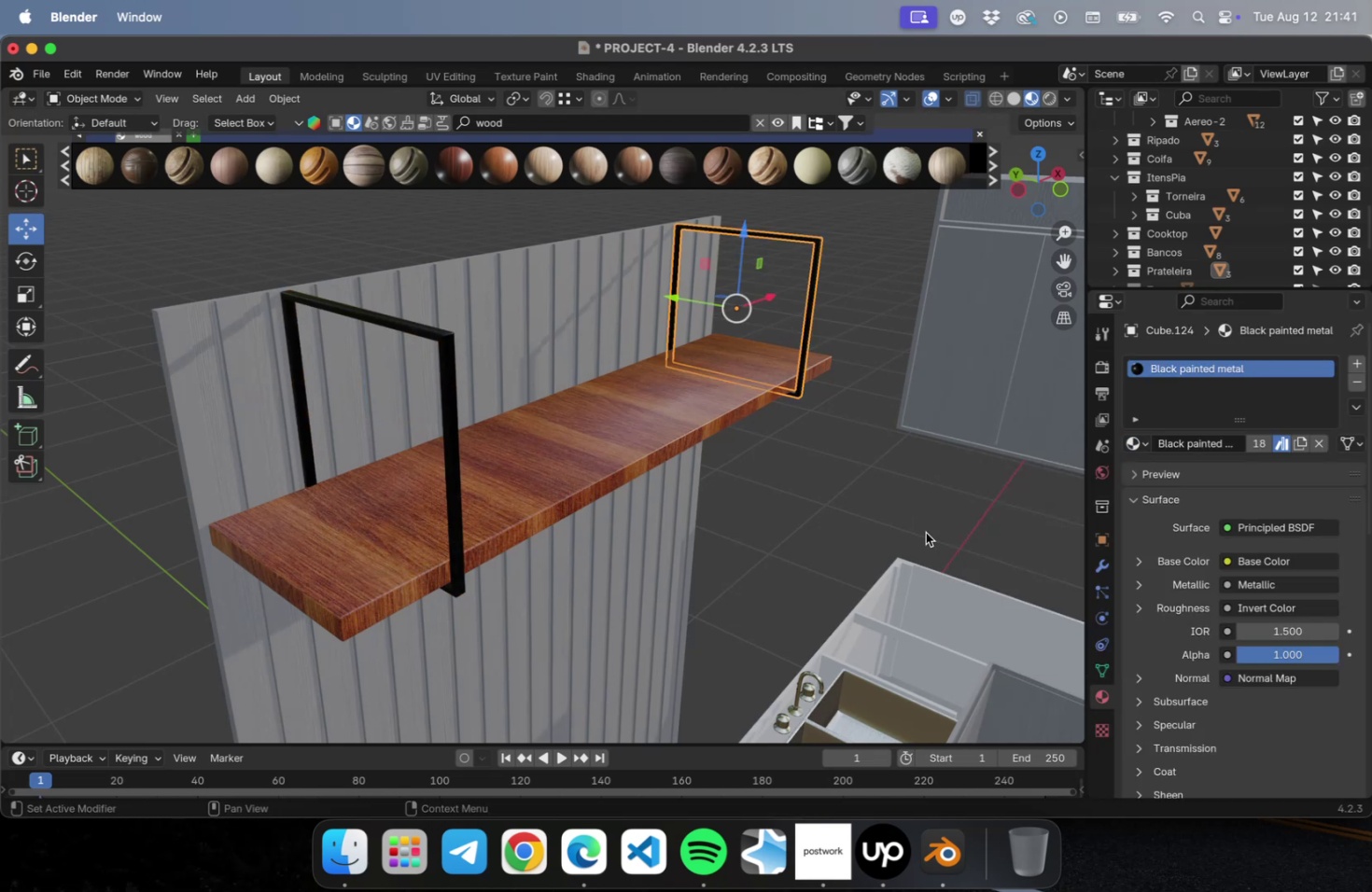 
key(Tab)
 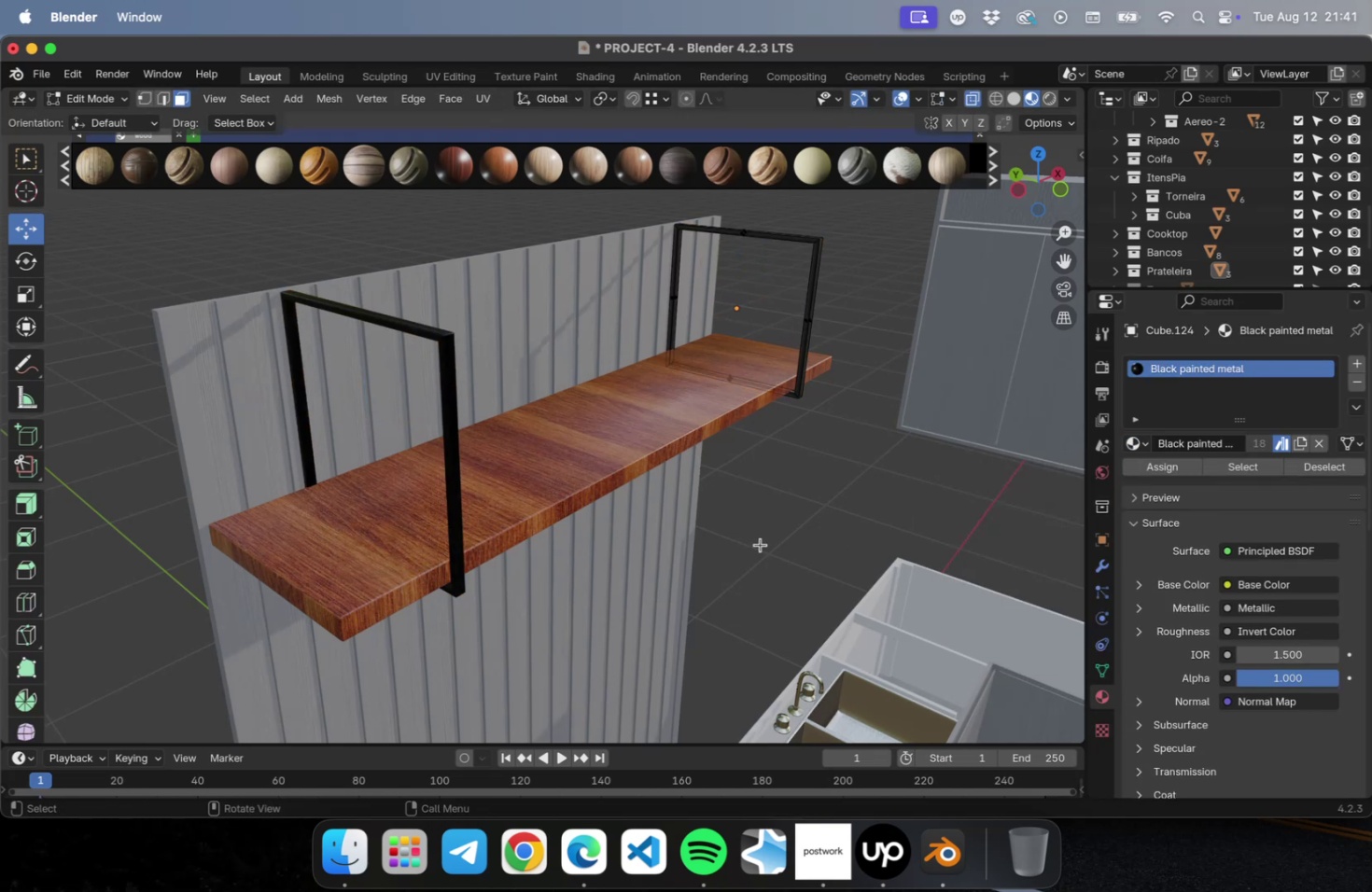 
left_click([760, 544])
 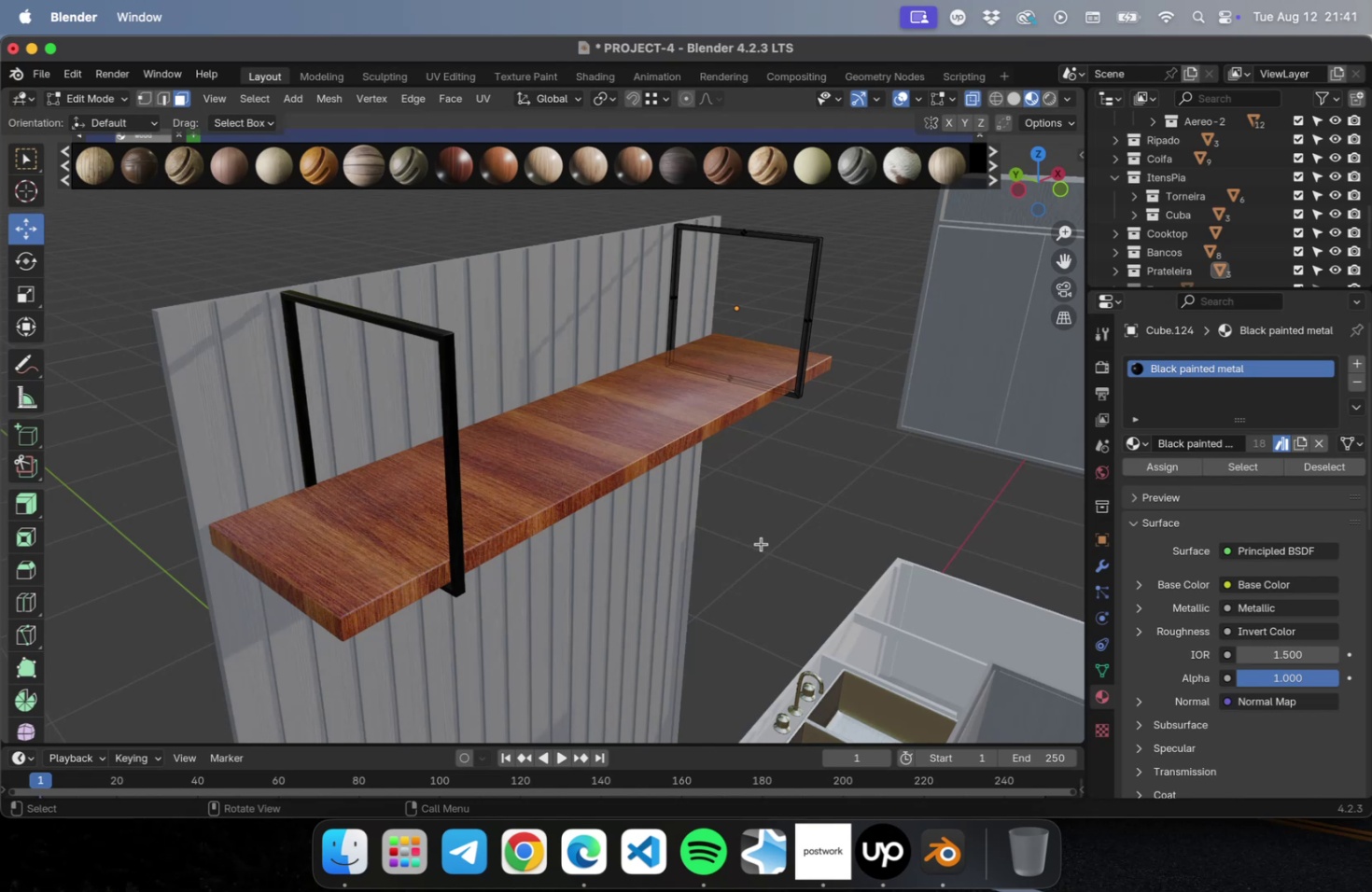 
key(Meta+CommandLeft)
 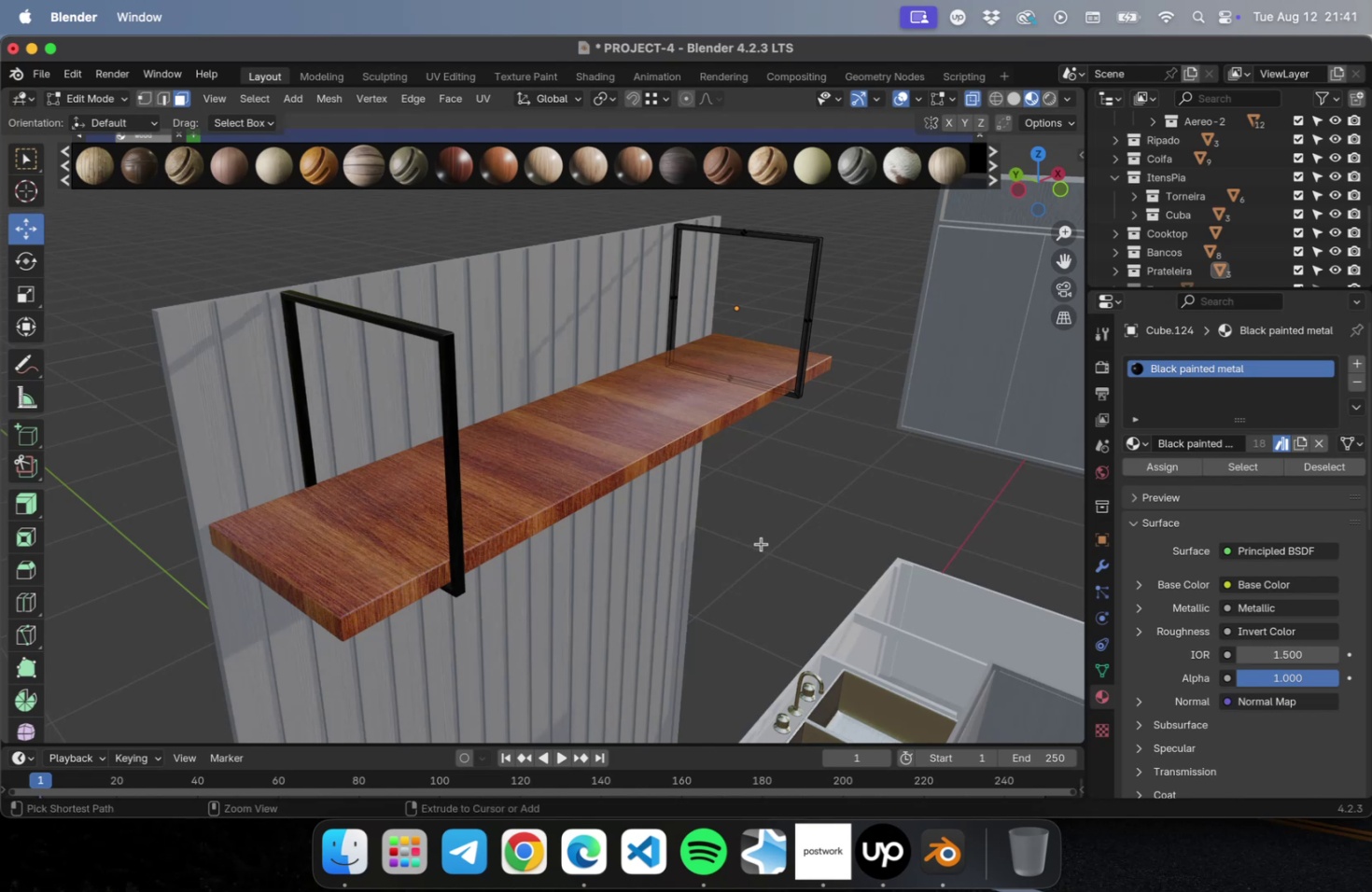 
key(Meta+S)
 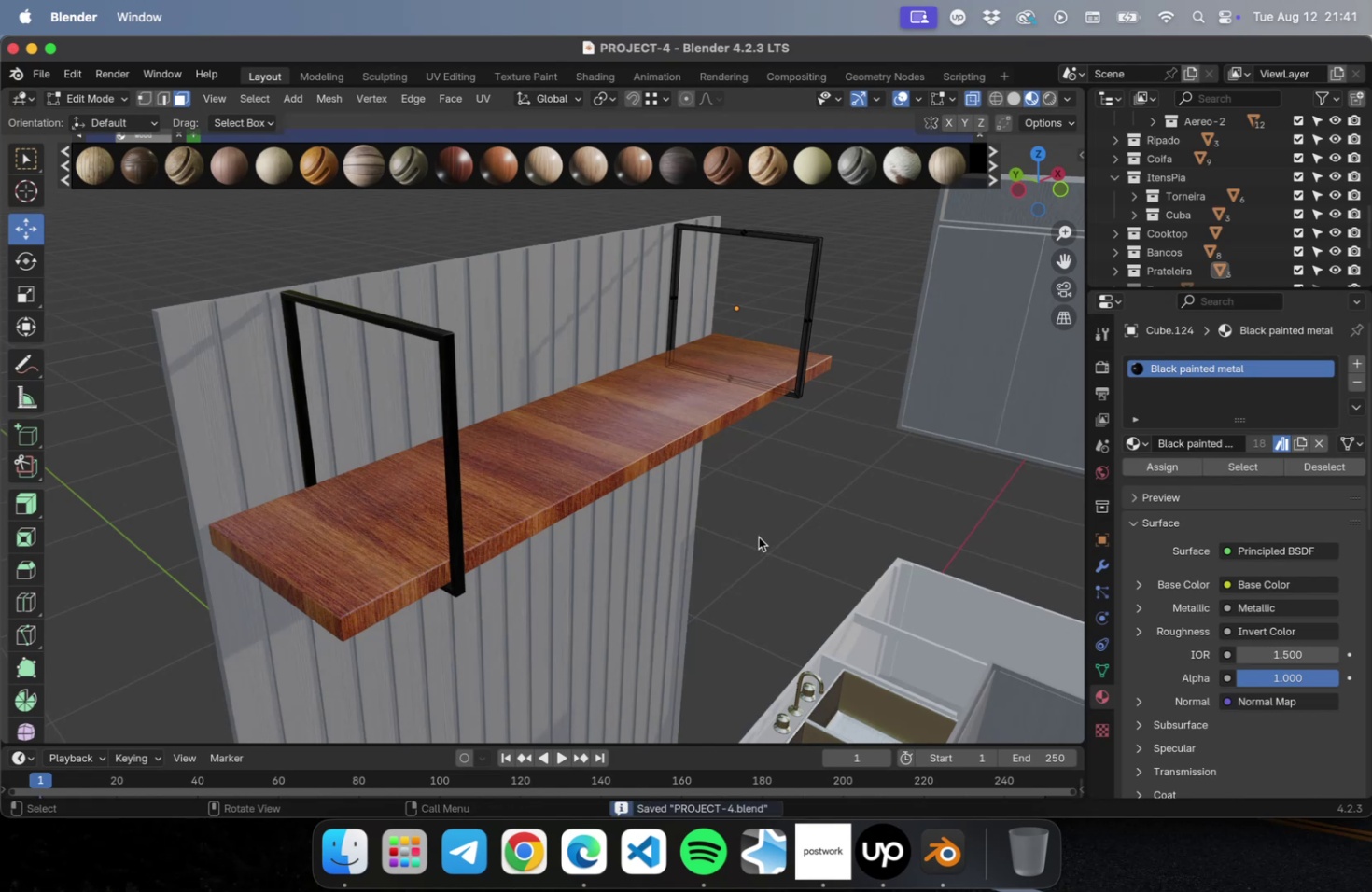 
scroll: coordinate [756, 535], scroll_direction: down, amount: 4.0
 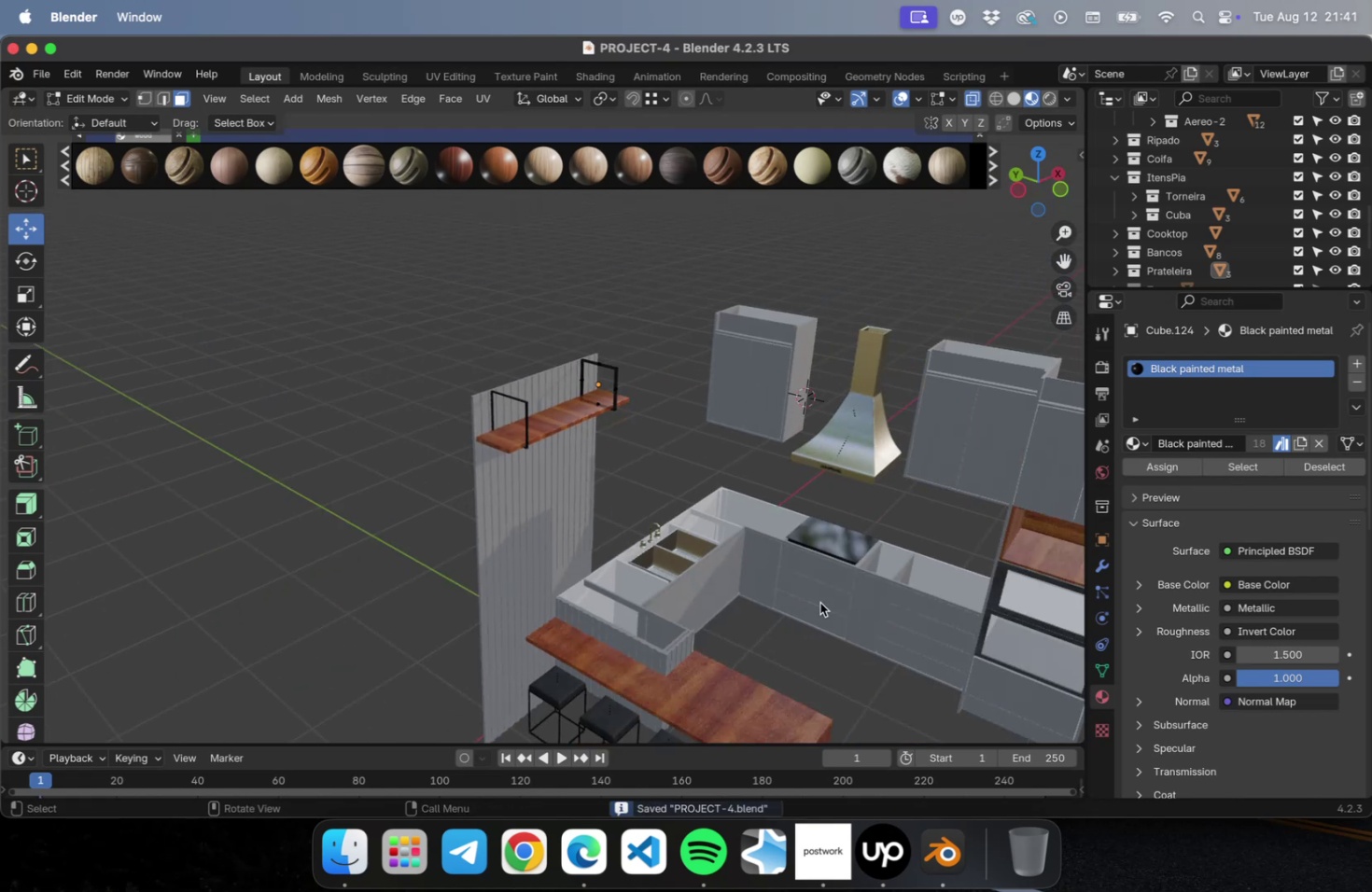 
hold_key(key=ShiftLeft, duration=0.64)
 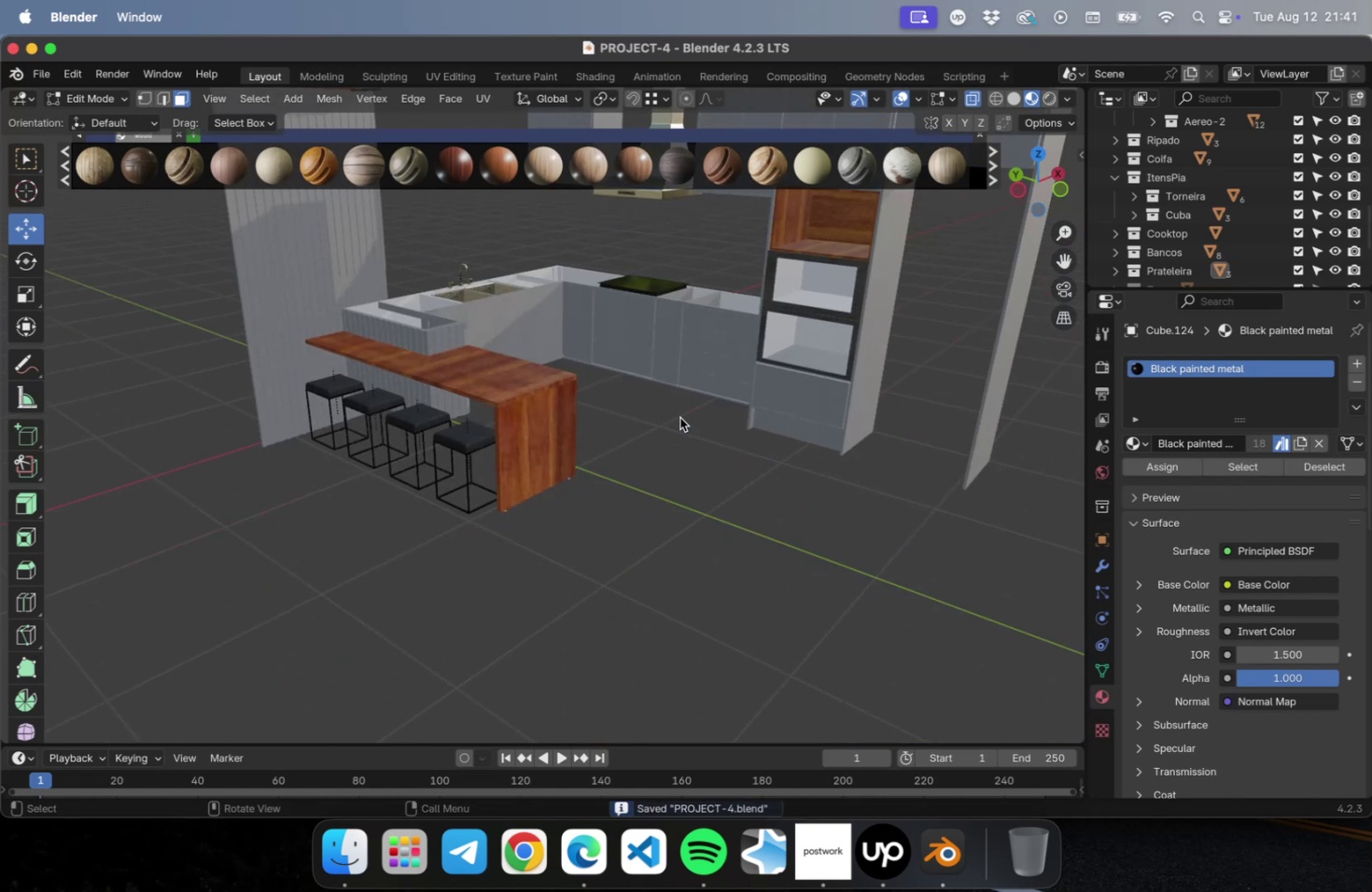 
hold_key(key=ShiftLeft, duration=0.64)
 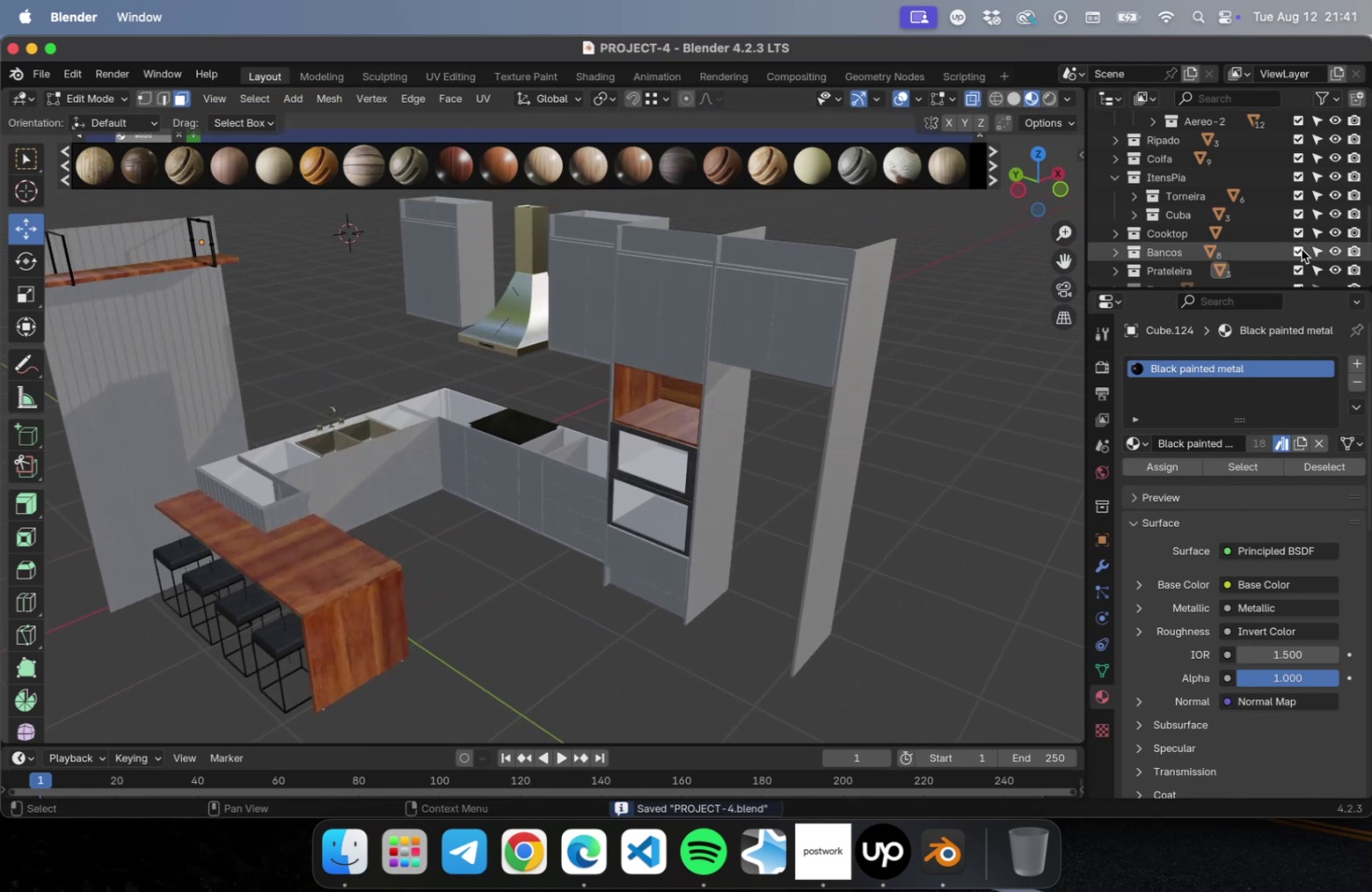 
scroll: coordinate [1296, 251], scroll_direction: down, amount: 2.0
 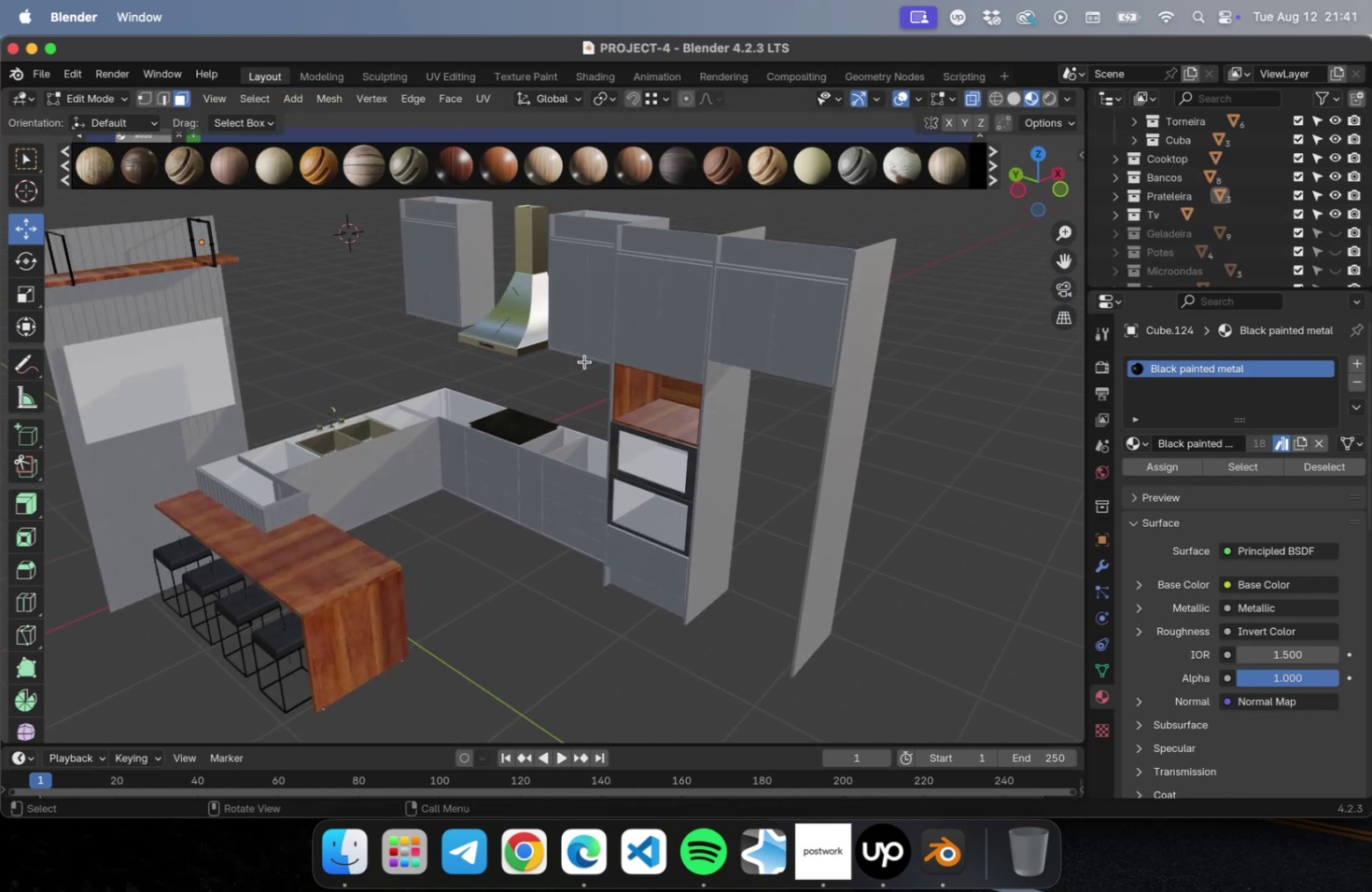 
left_click([190, 371])
 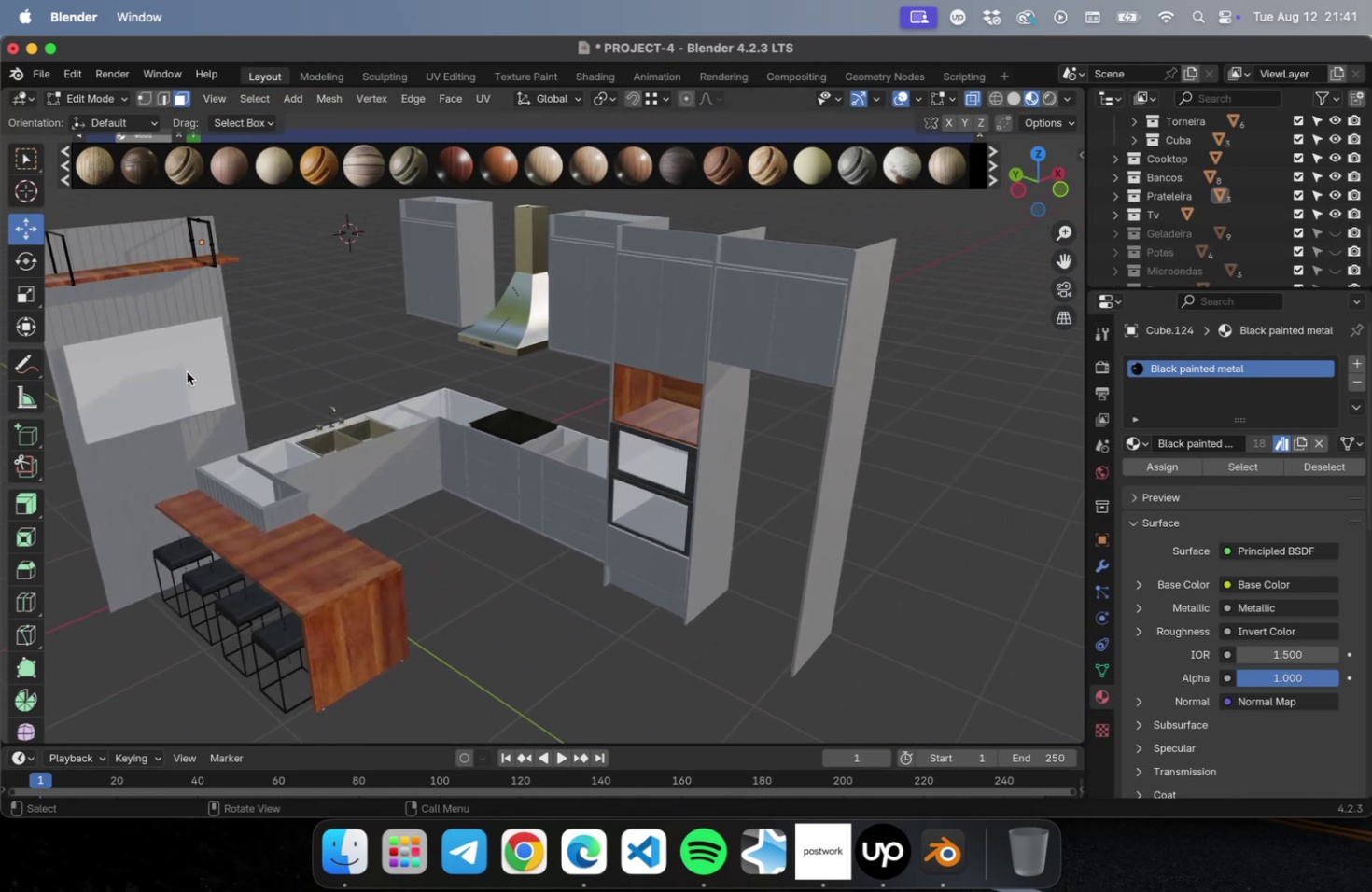 
left_click([186, 371])
 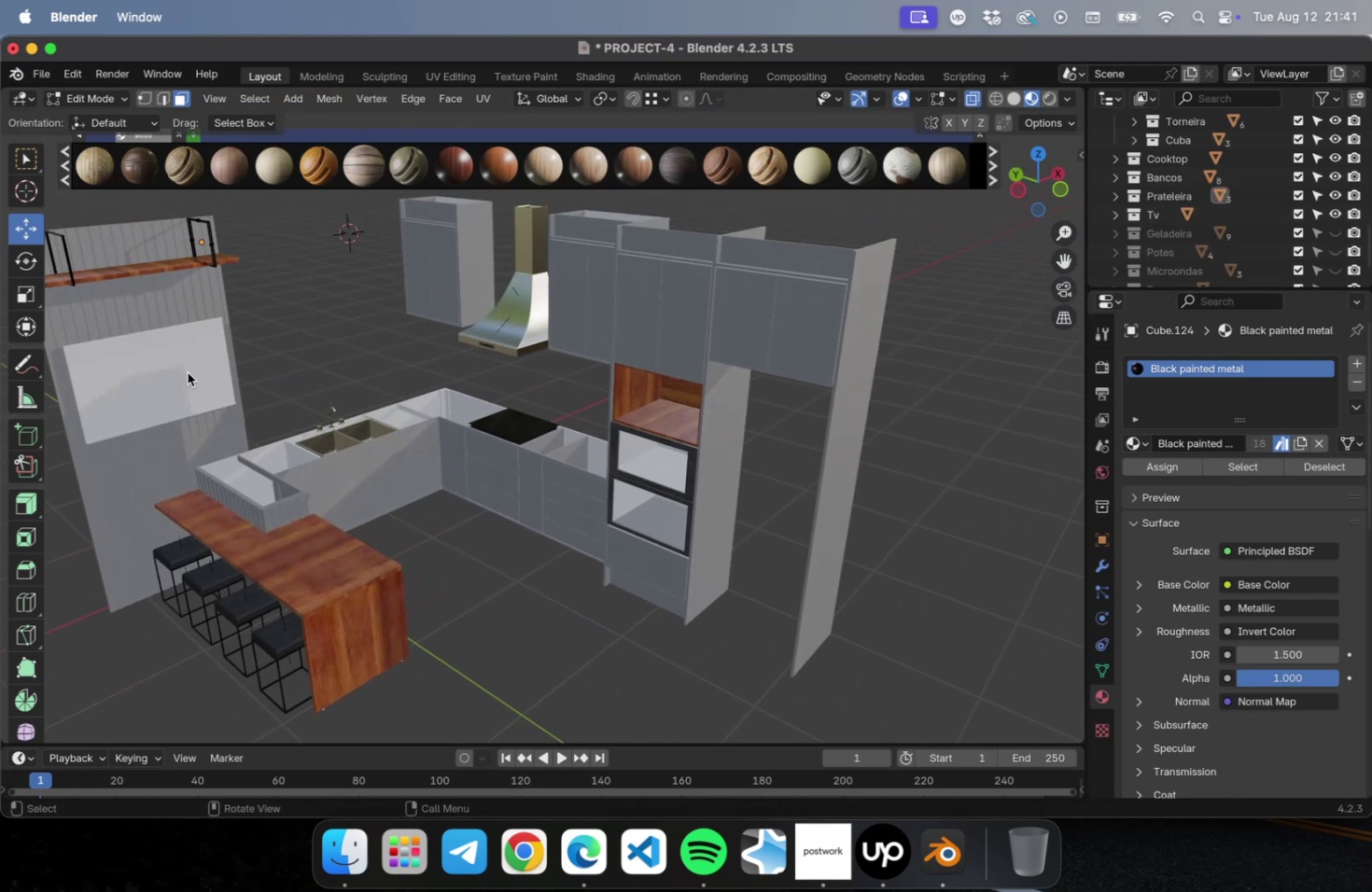 
key(Tab)
 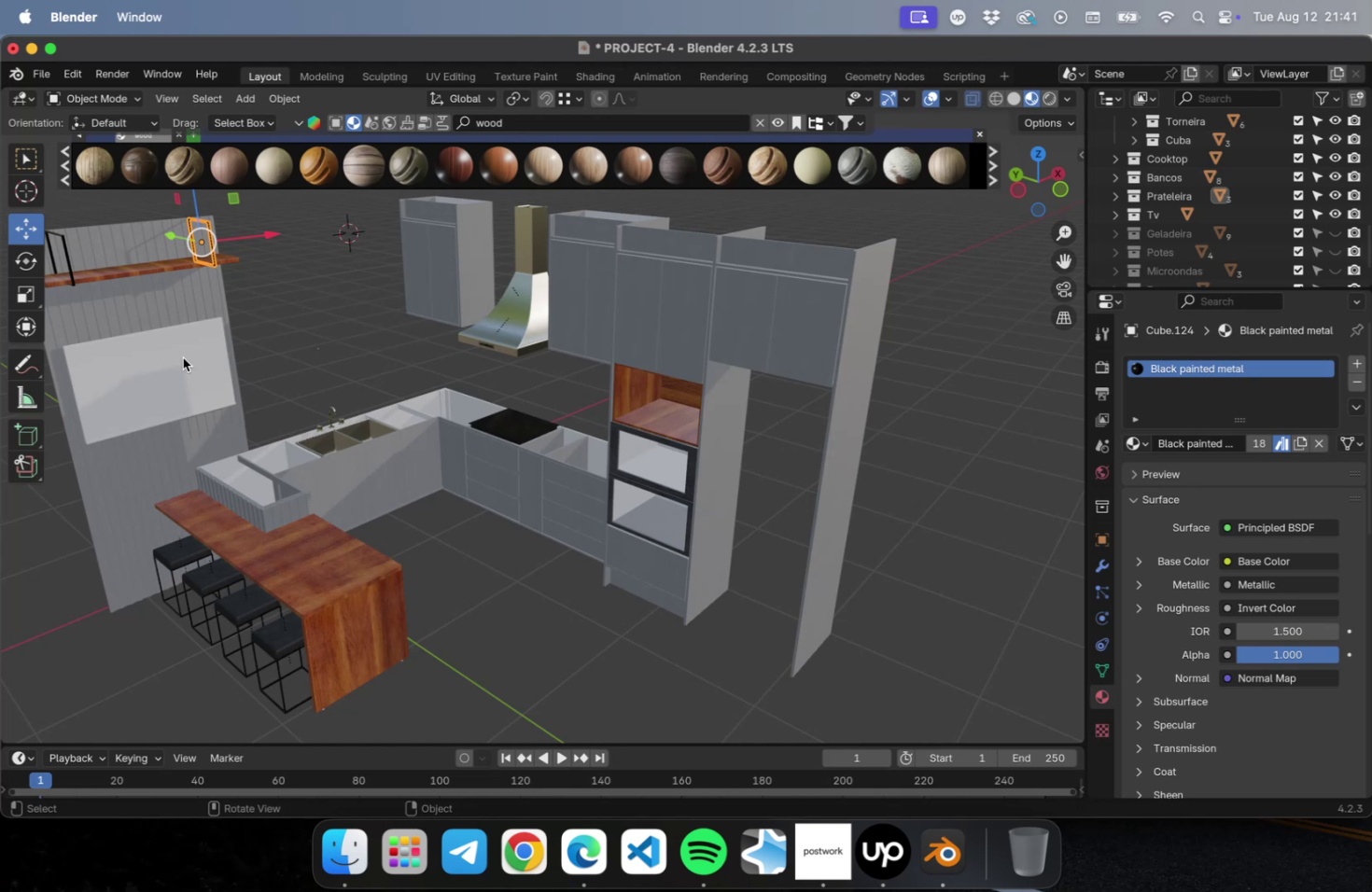 
left_click([157, 358])
 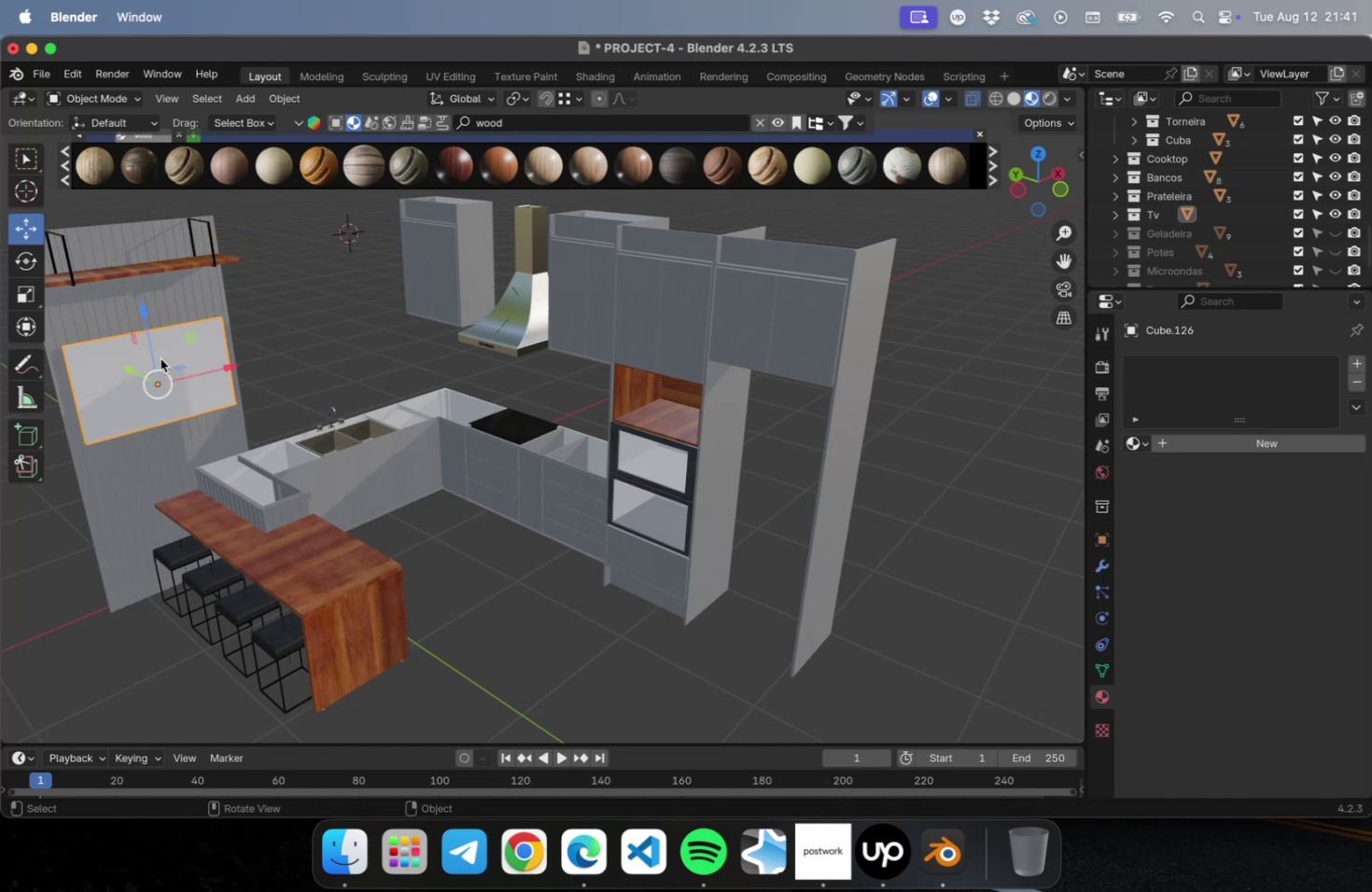 
hold_key(key=ShiftLeft, duration=0.37)
 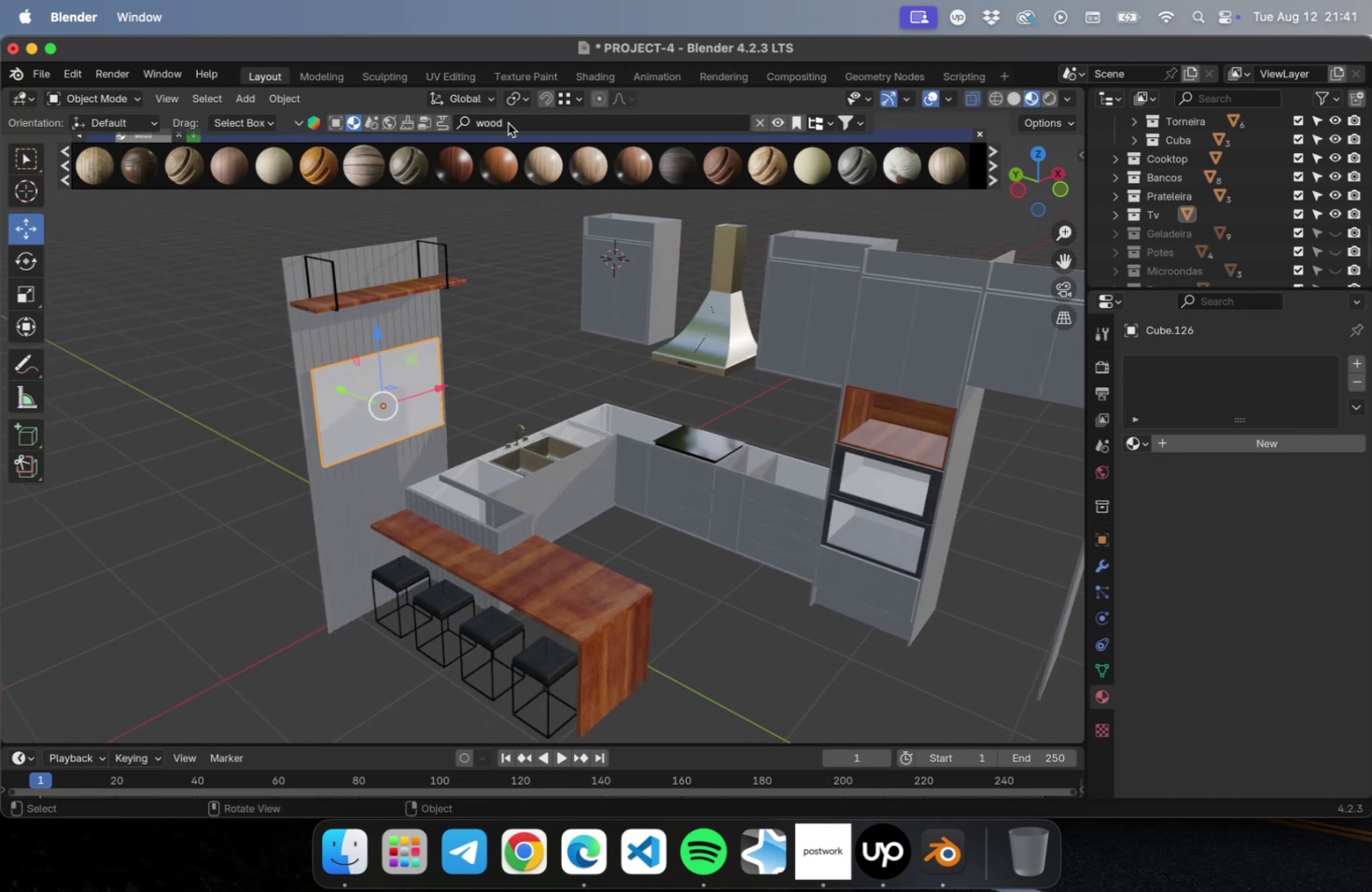 
double_click([508, 123])
 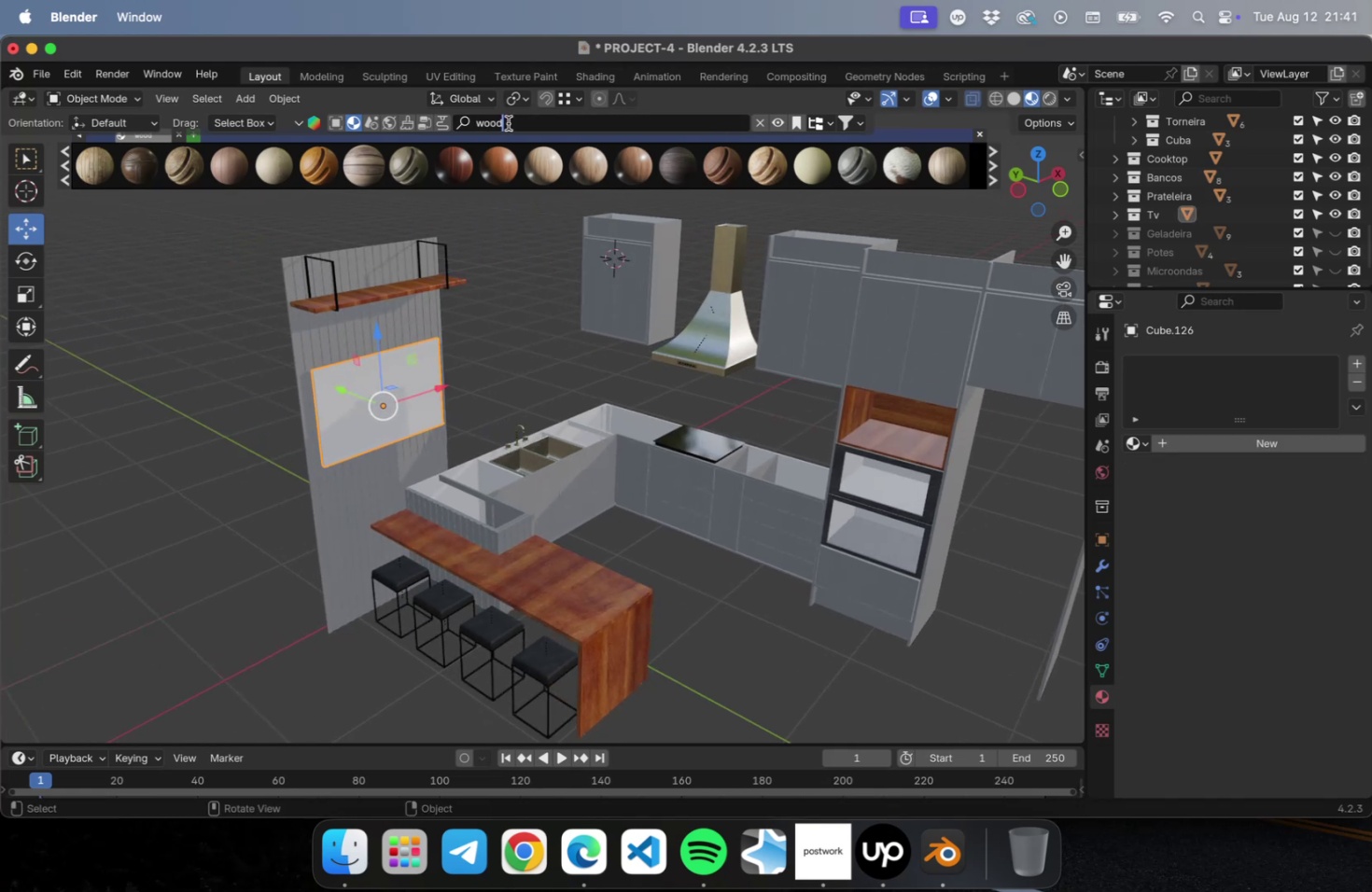 
key(Meta+CommandLeft)
 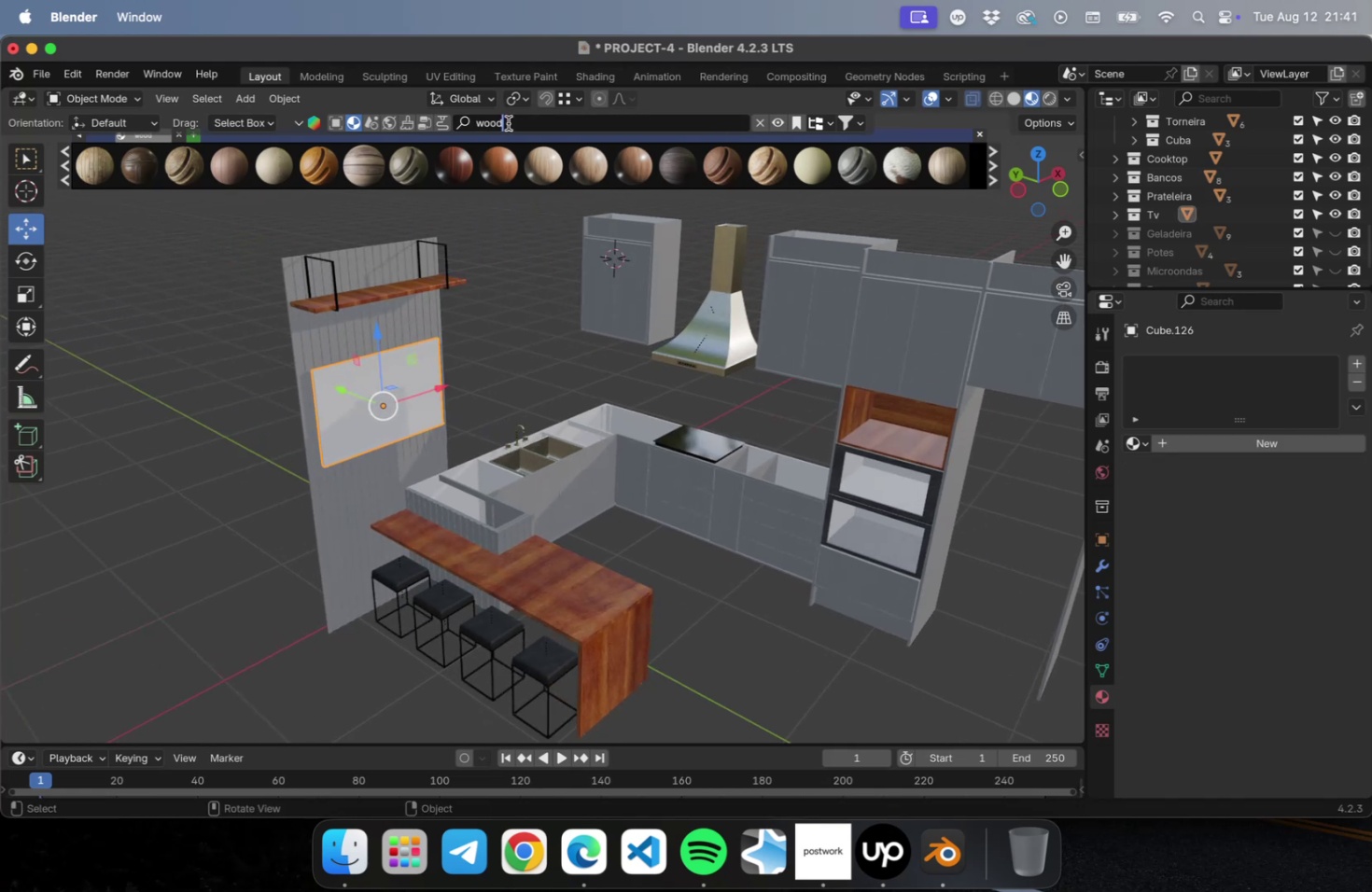 
key(Meta+A)
 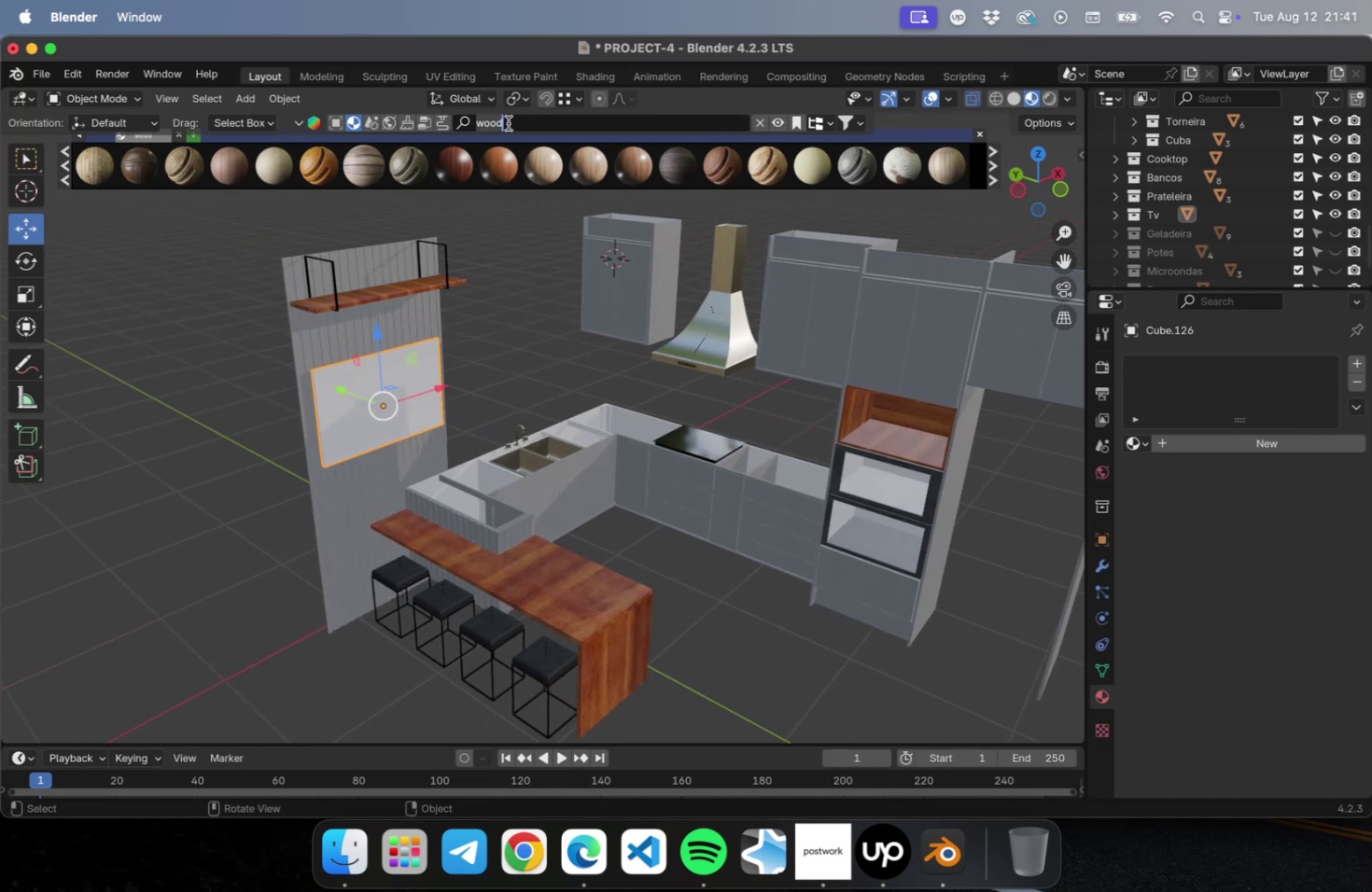 
type(black plastic)
 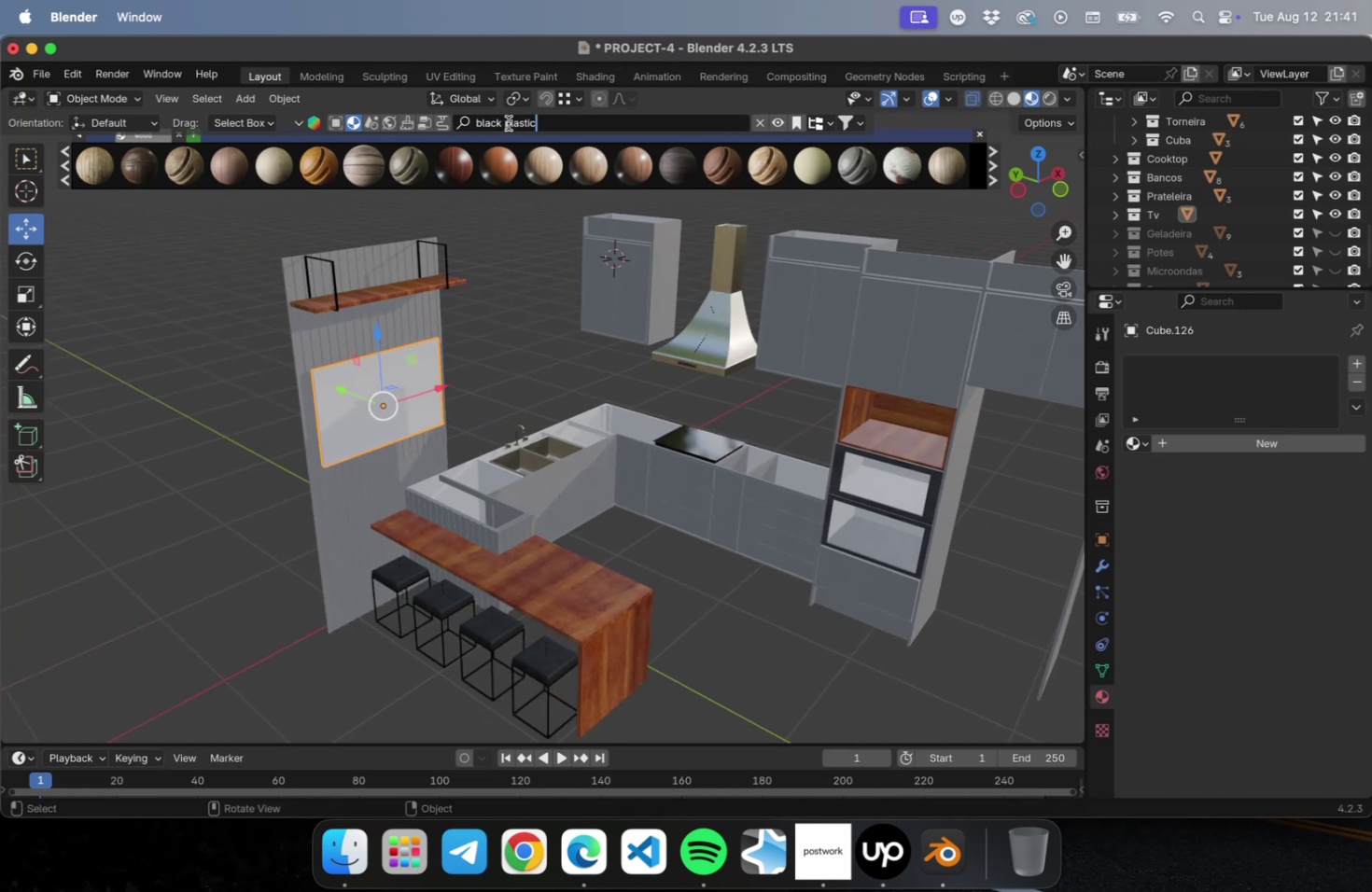 
key(Enter)
 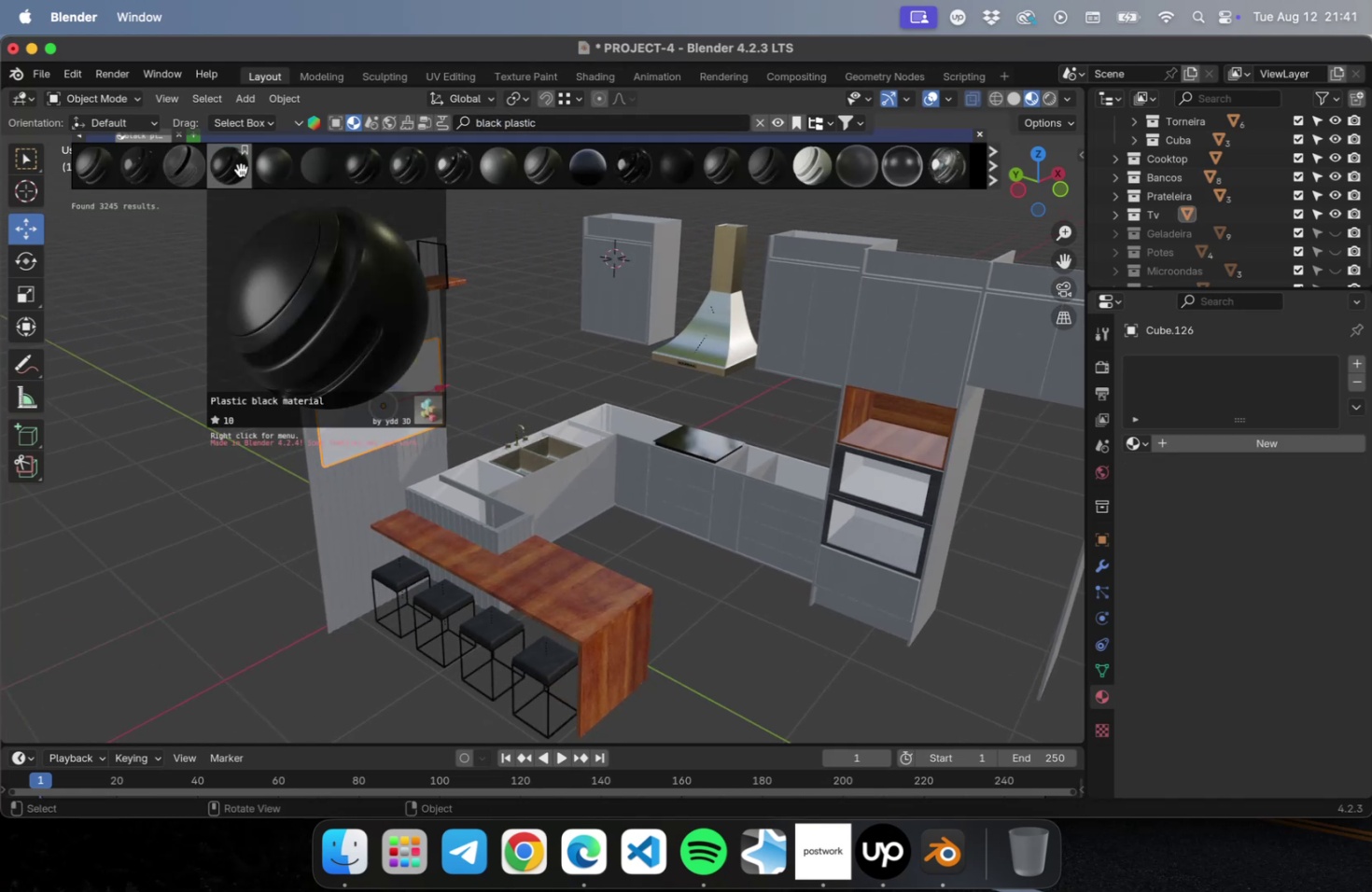 
left_click([241, 170])
 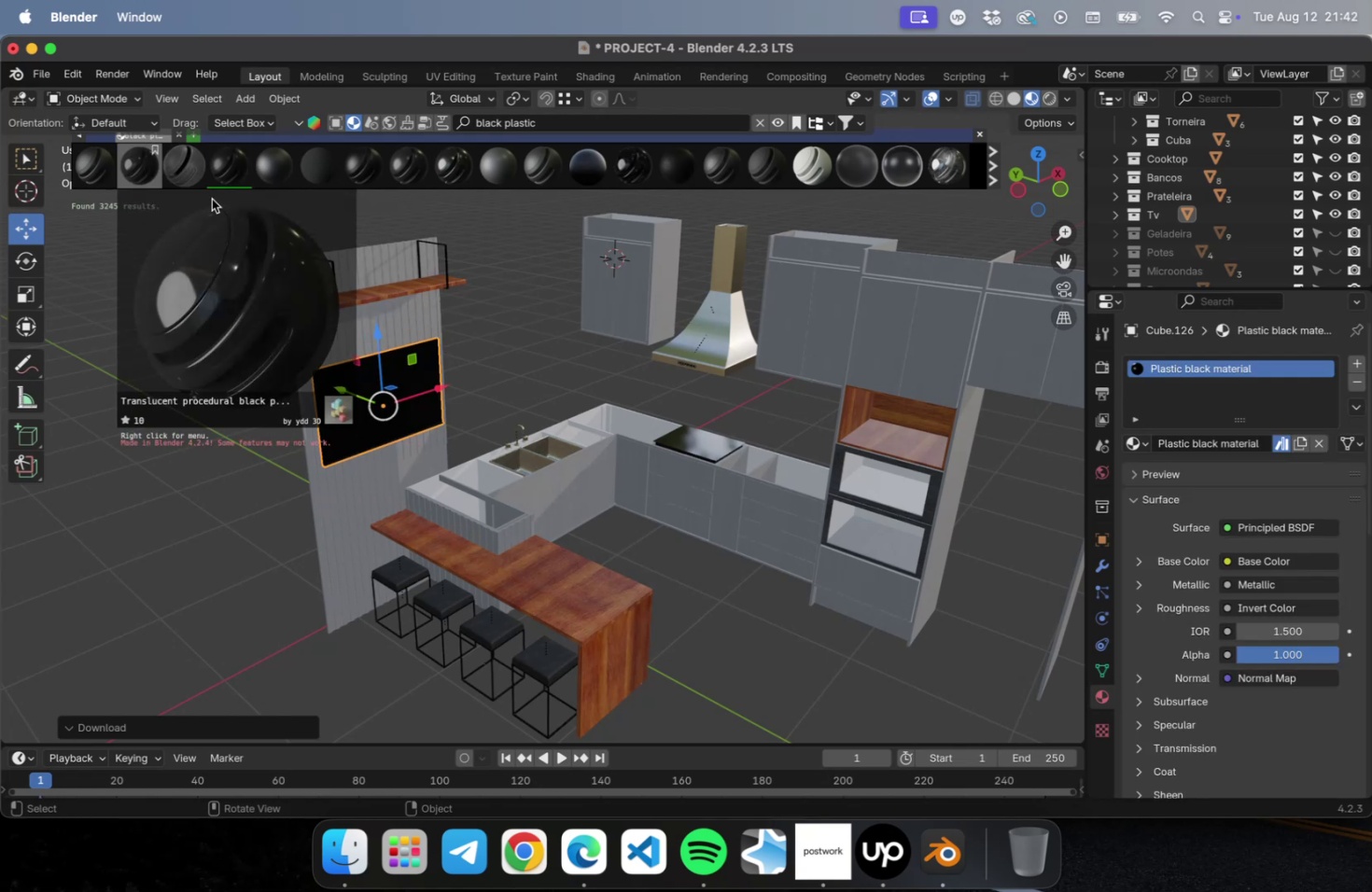 
left_click([581, 524])
 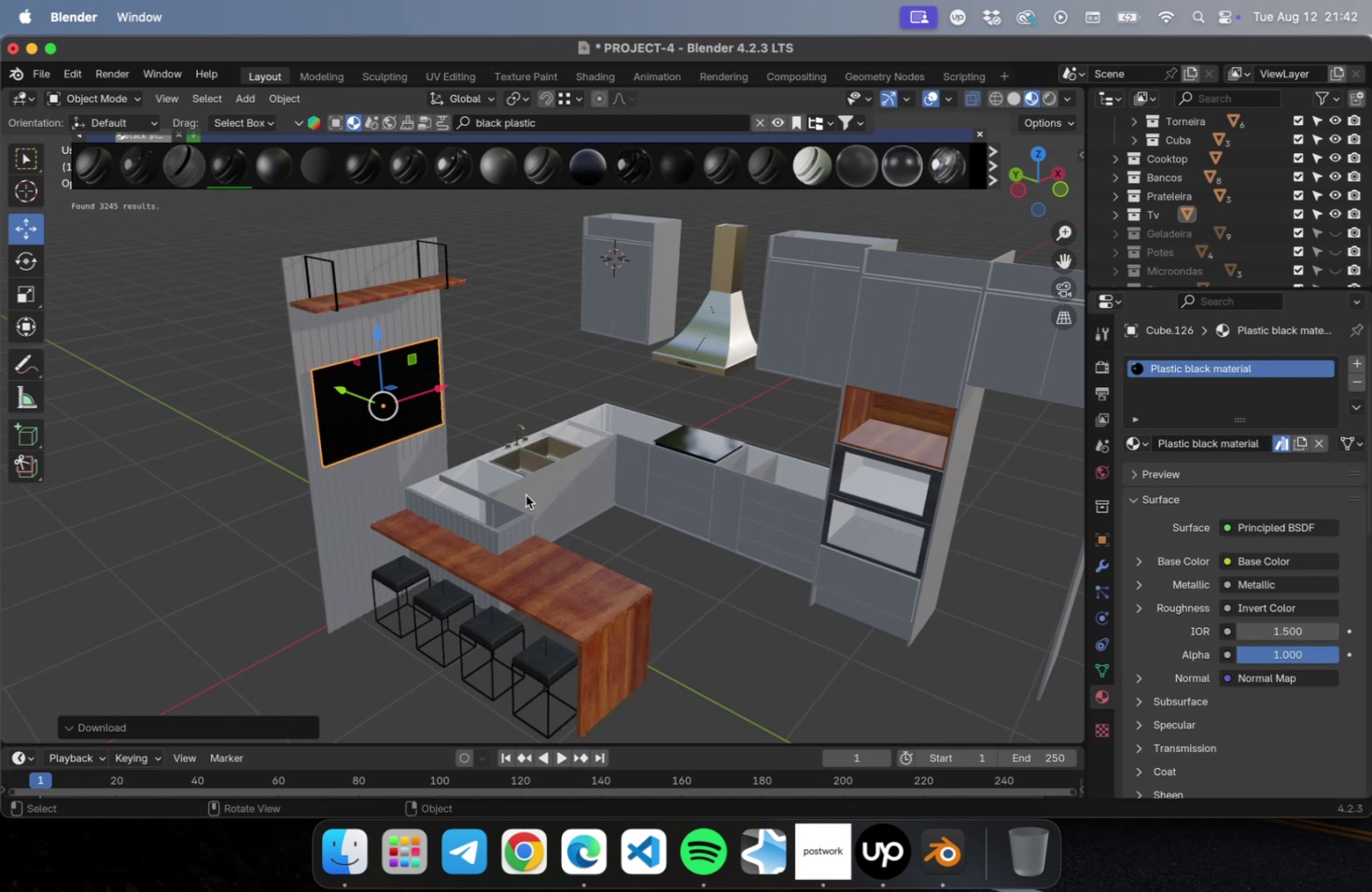 
scroll: coordinate [437, 467], scroll_direction: up, amount: 2.0
 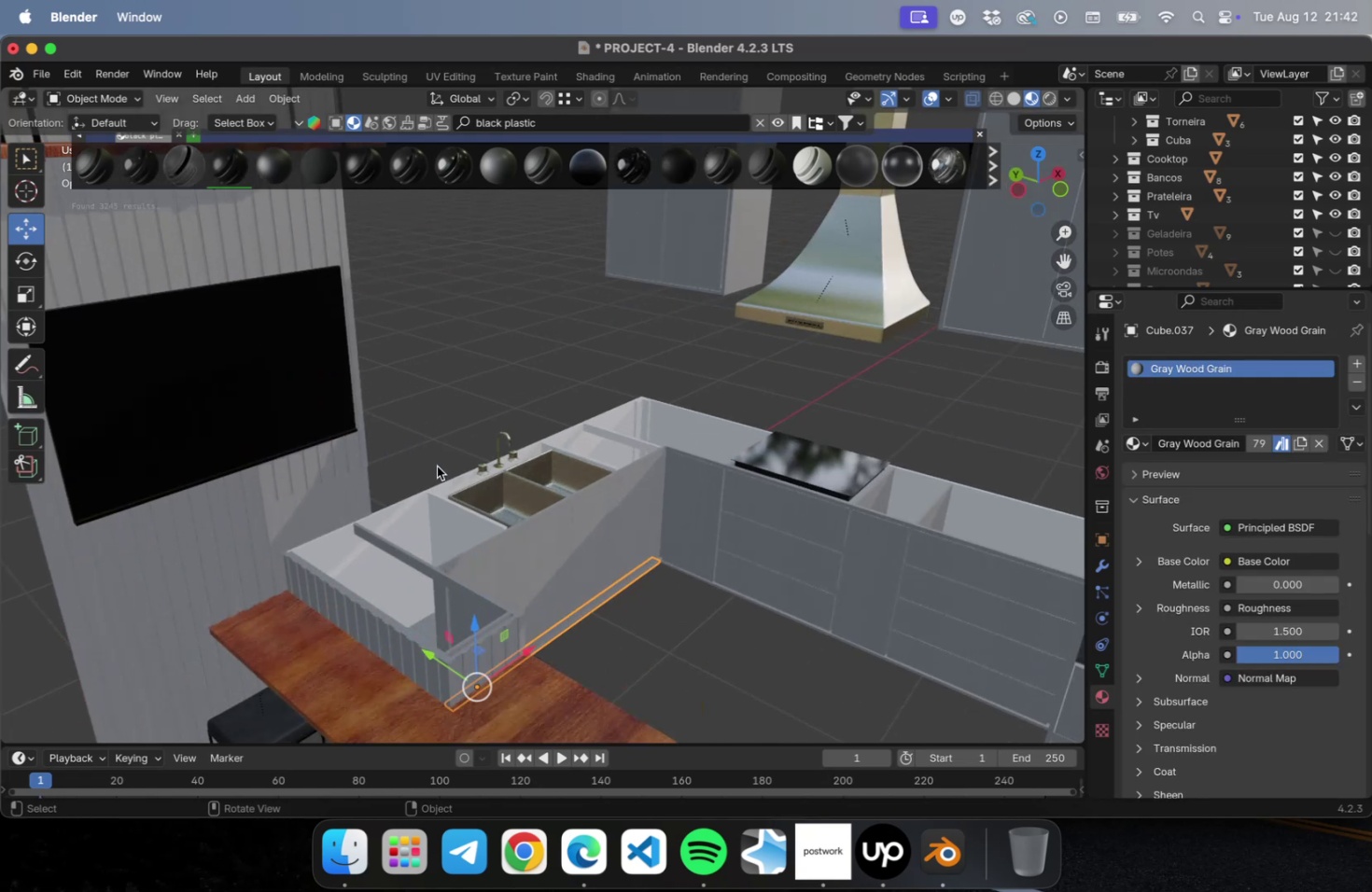 
key(Meta+S)
 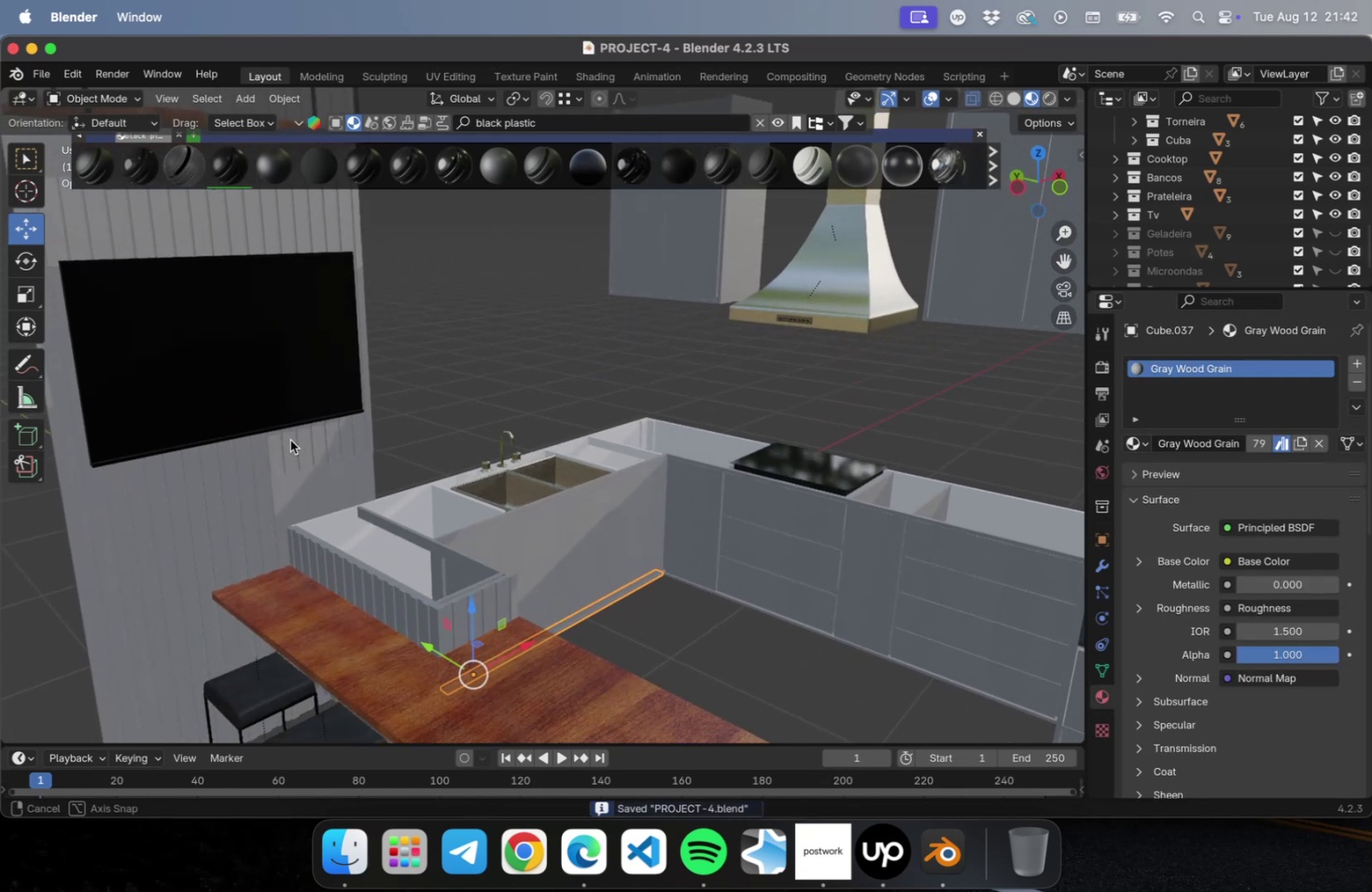 
scroll: coordinate [258, 410], scroll_direction: up, amount: 4.0
 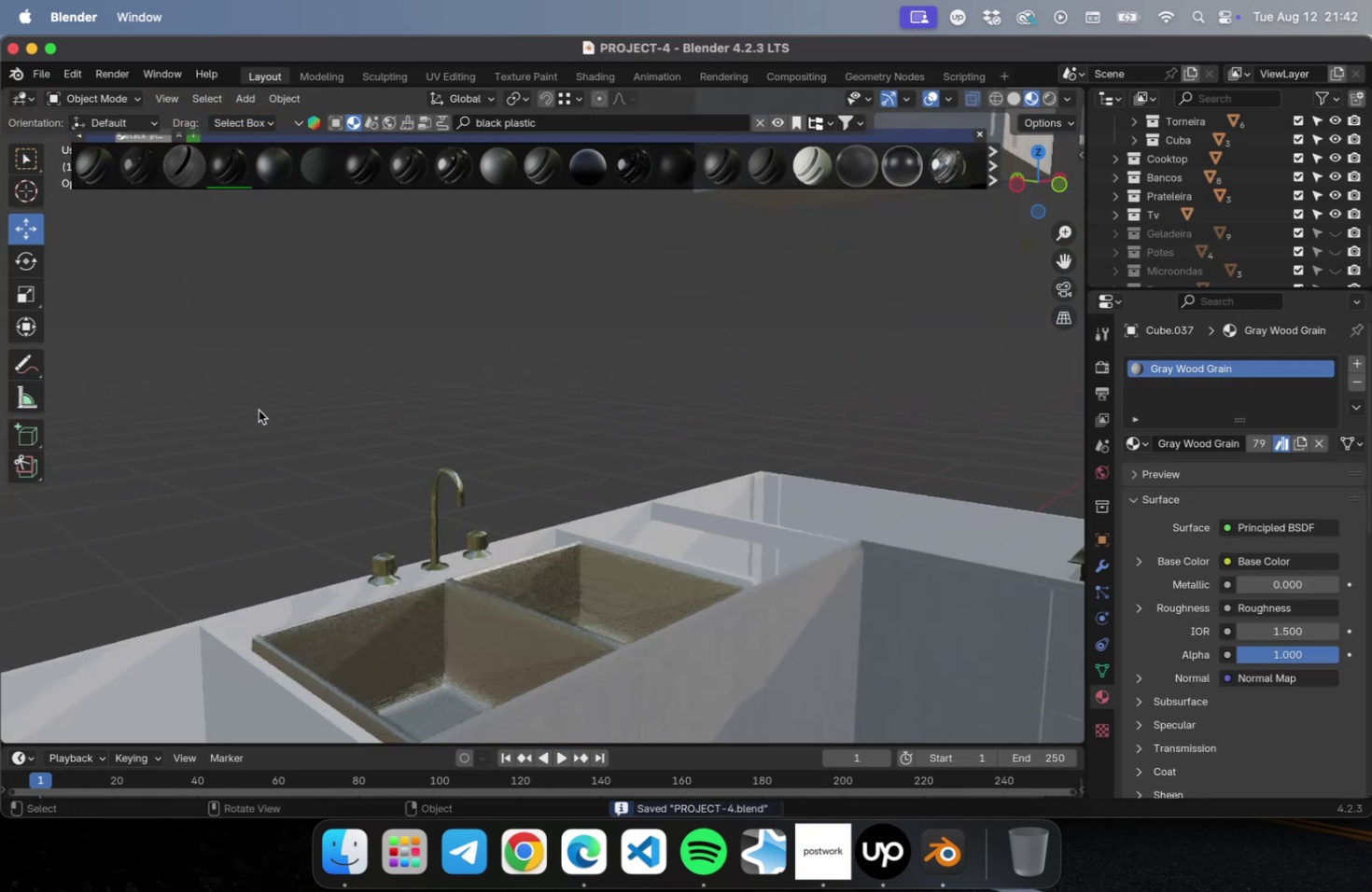 
hold_key(key=ShiftLeft, duration=2.37)
 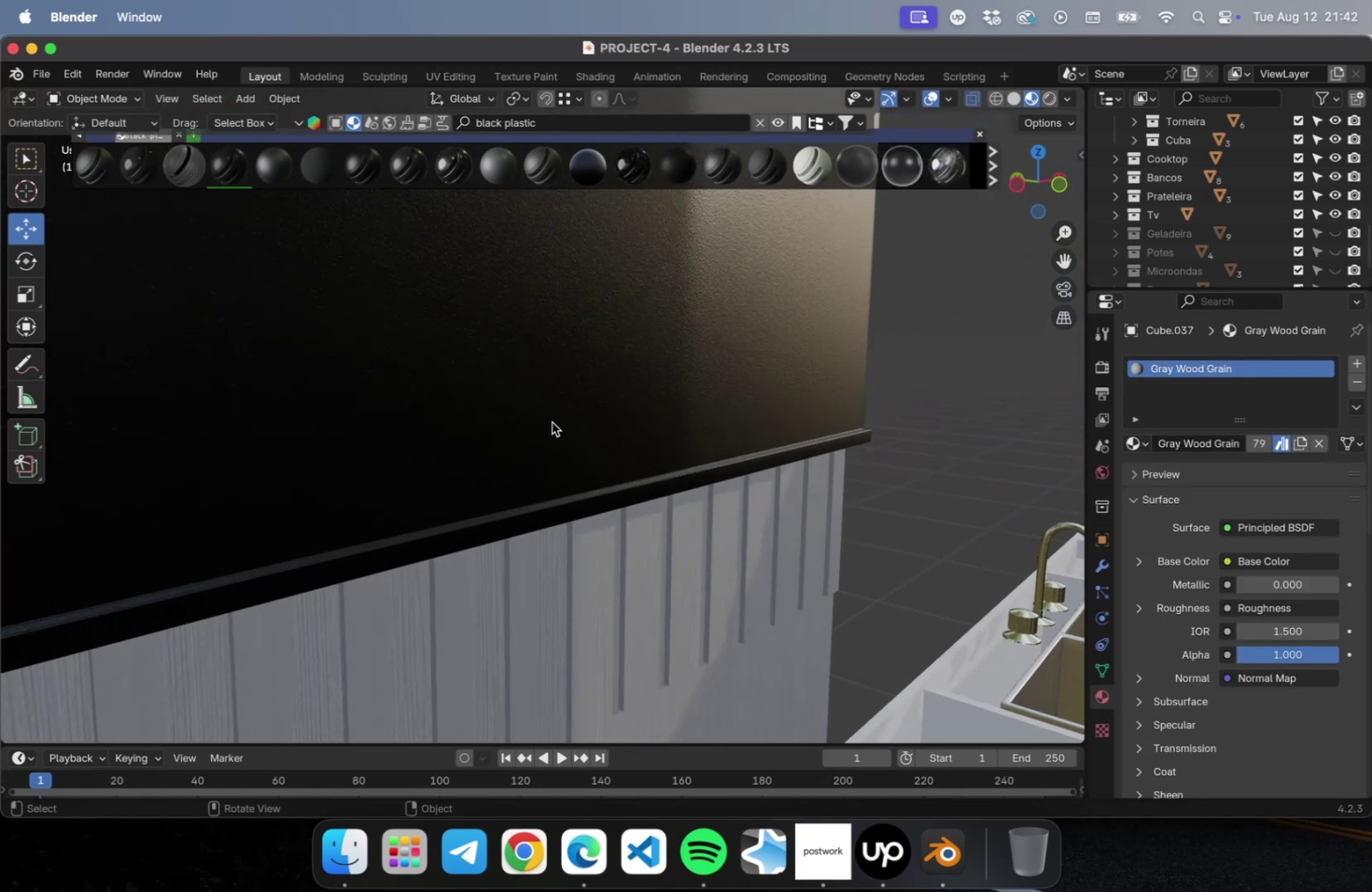 
scroll: coordinate [552, 424], scroll_direction: down, amount: 1.0
 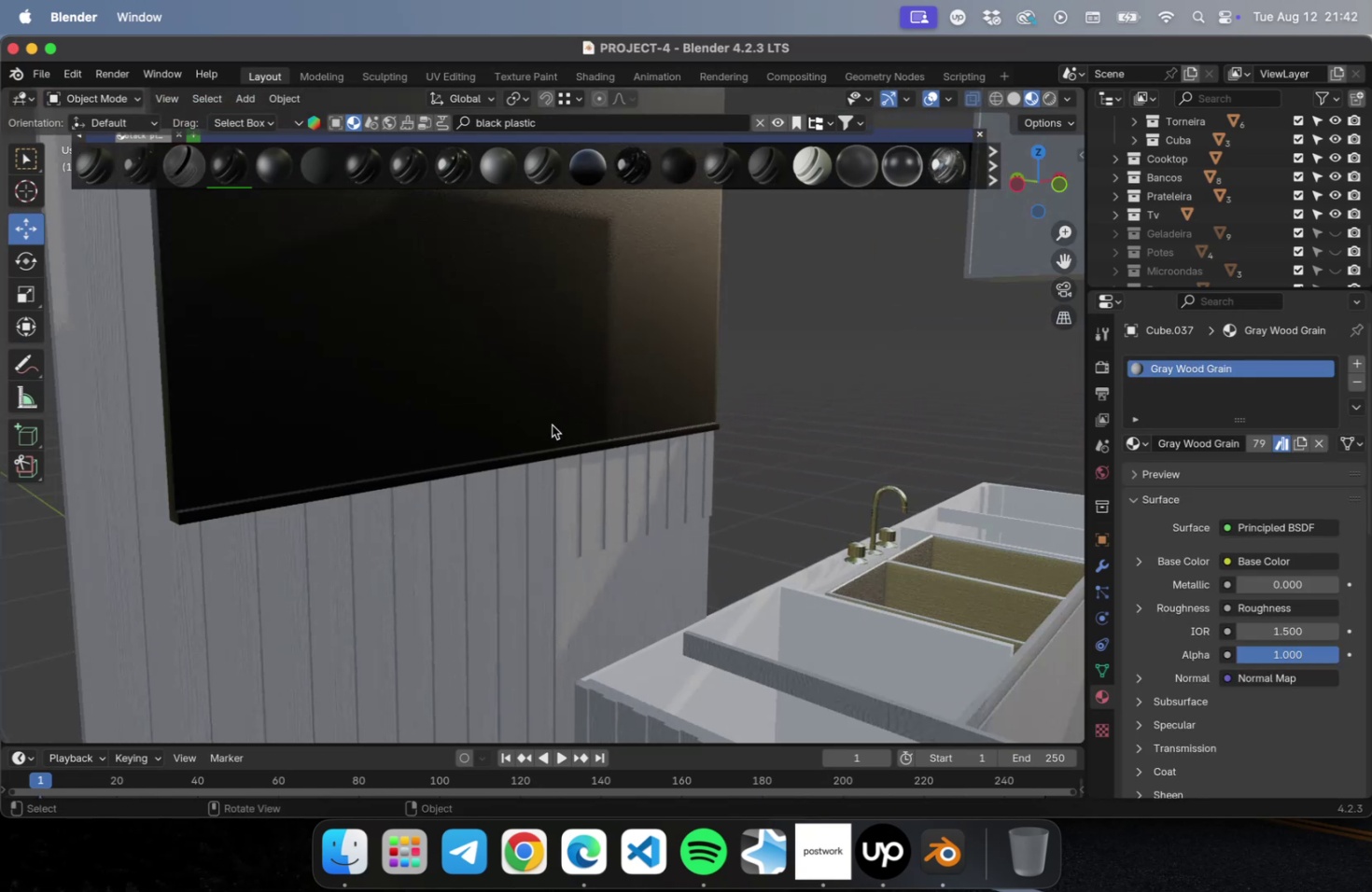 
hold_key(key=ShiftLeft, duration=0.57)
 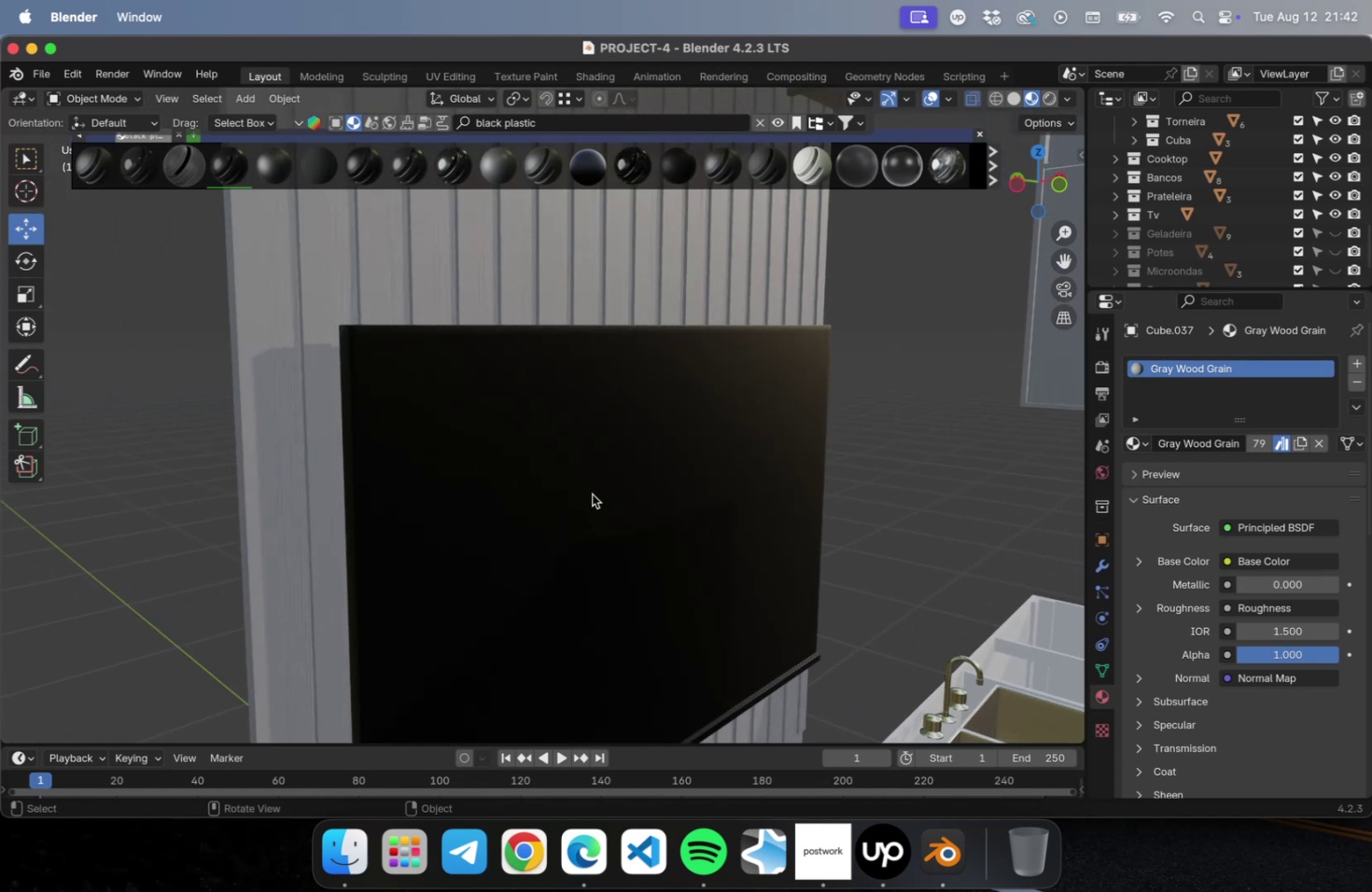 
scroll: coordinate [596, 495], scroll_direction: up, amount: 1.0
 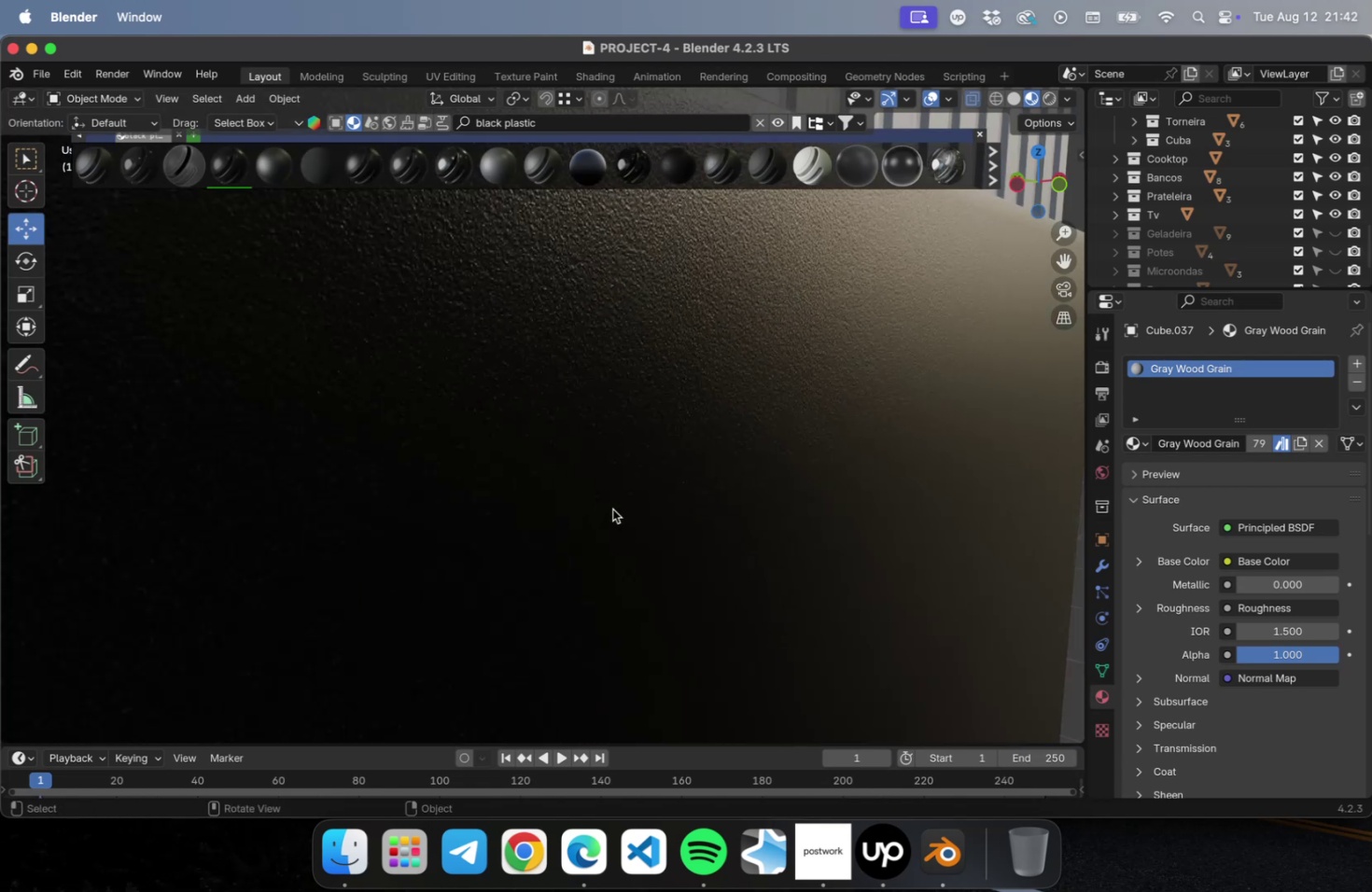 
left_click([612, 508])
 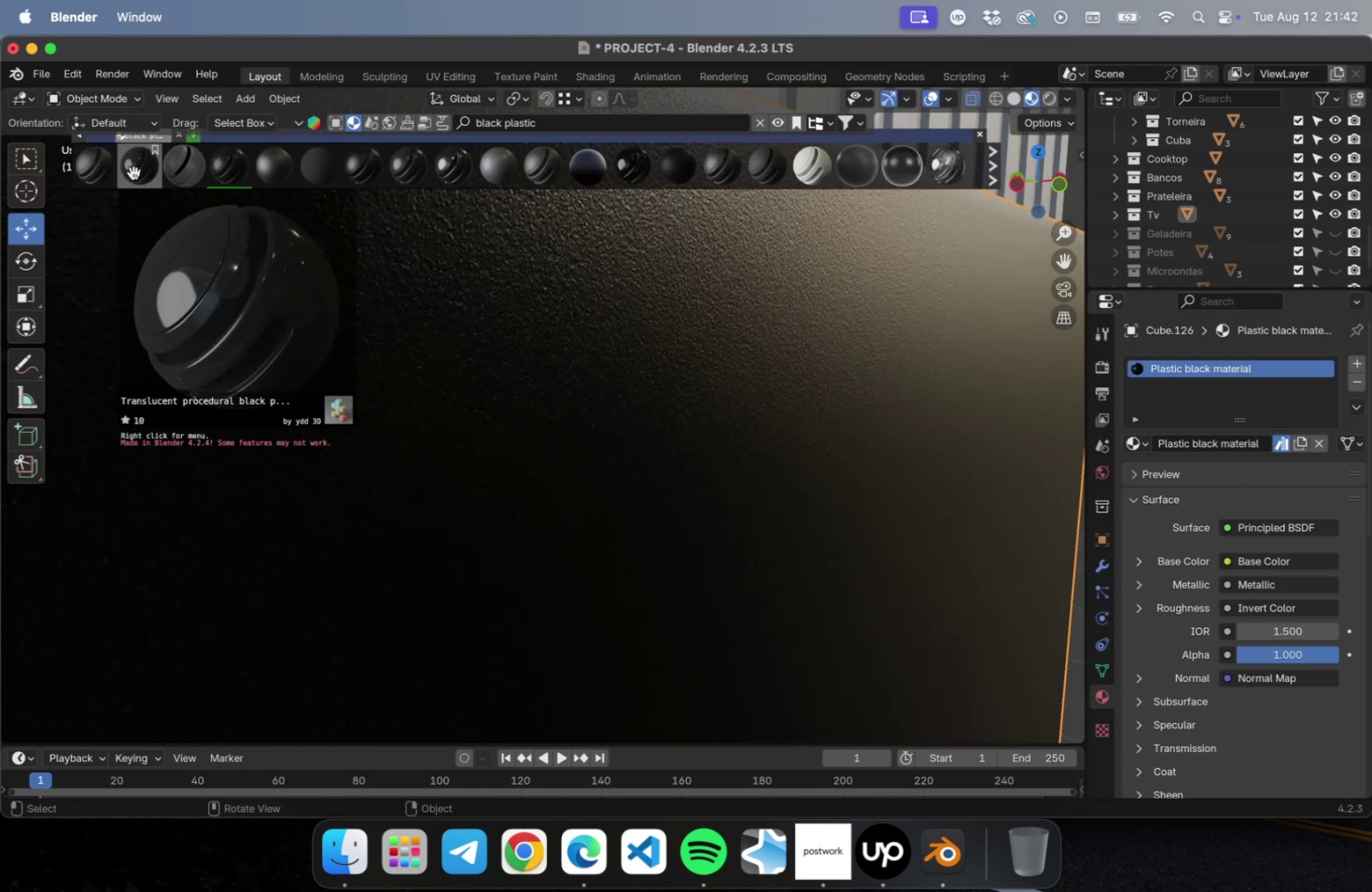 
left_click([133, 173])
 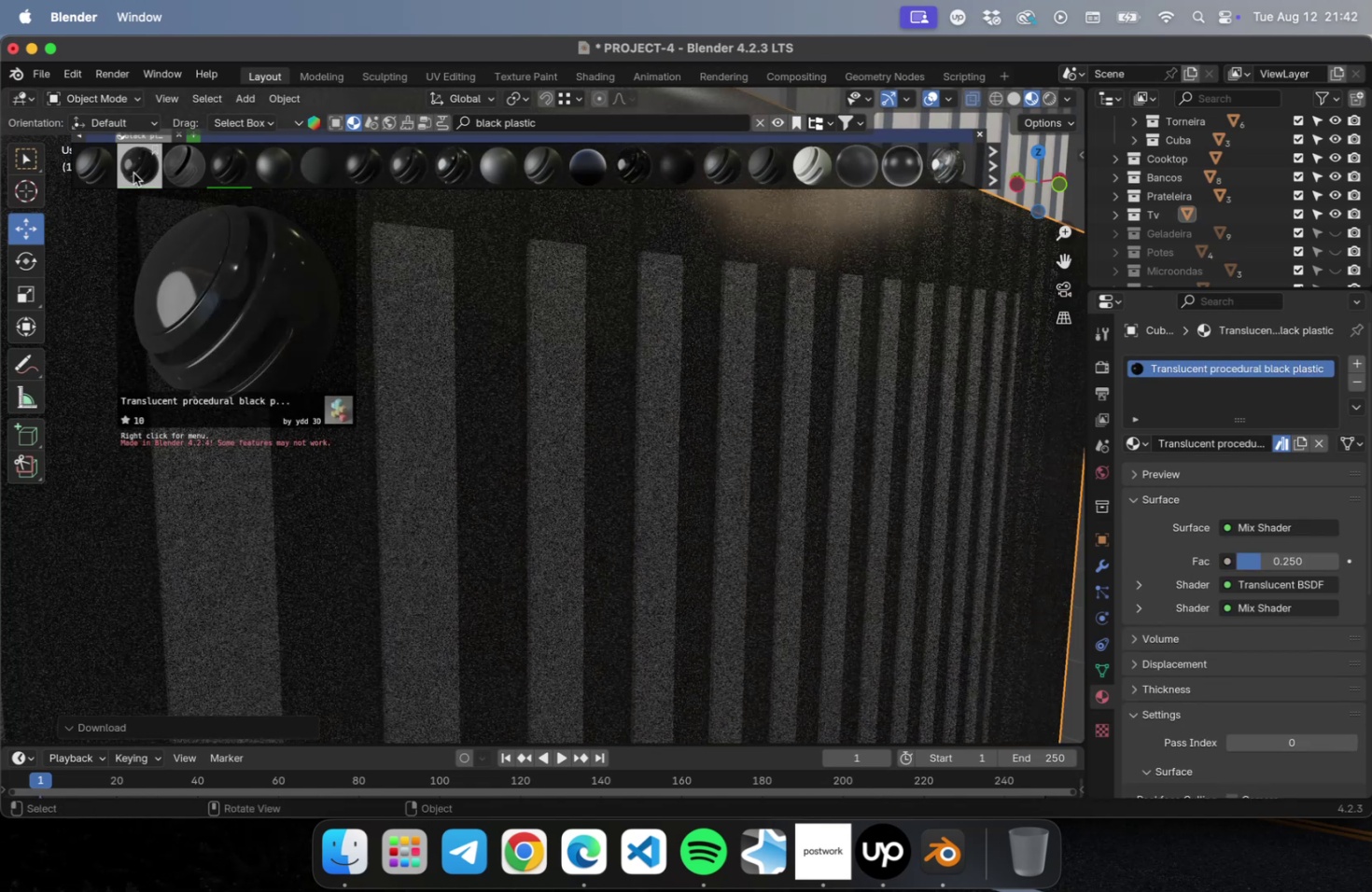 
scroll: coordinate [319, 314], scroll_direction: down, amount: 4.0
 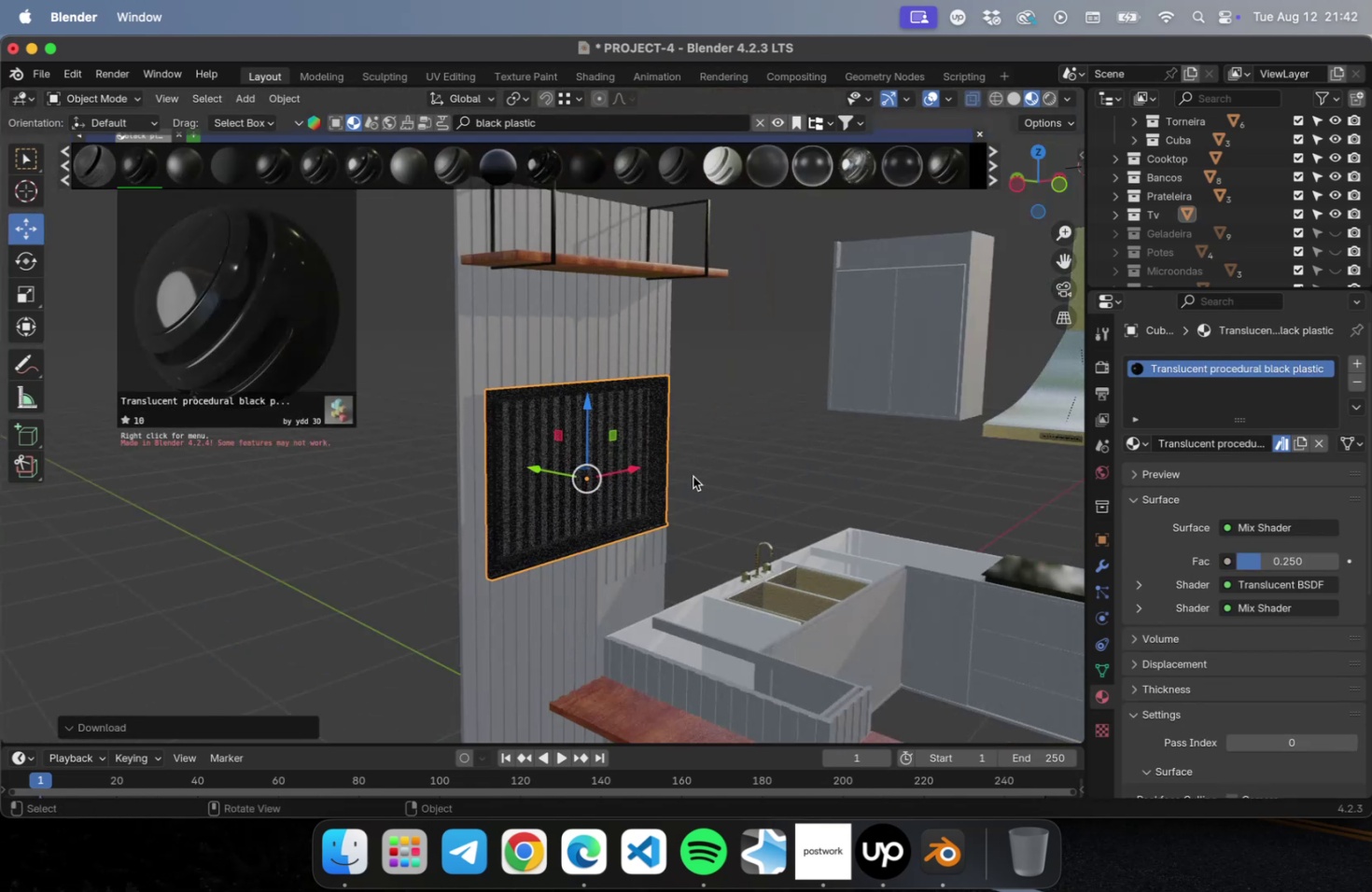 
left_click([776, 461])
 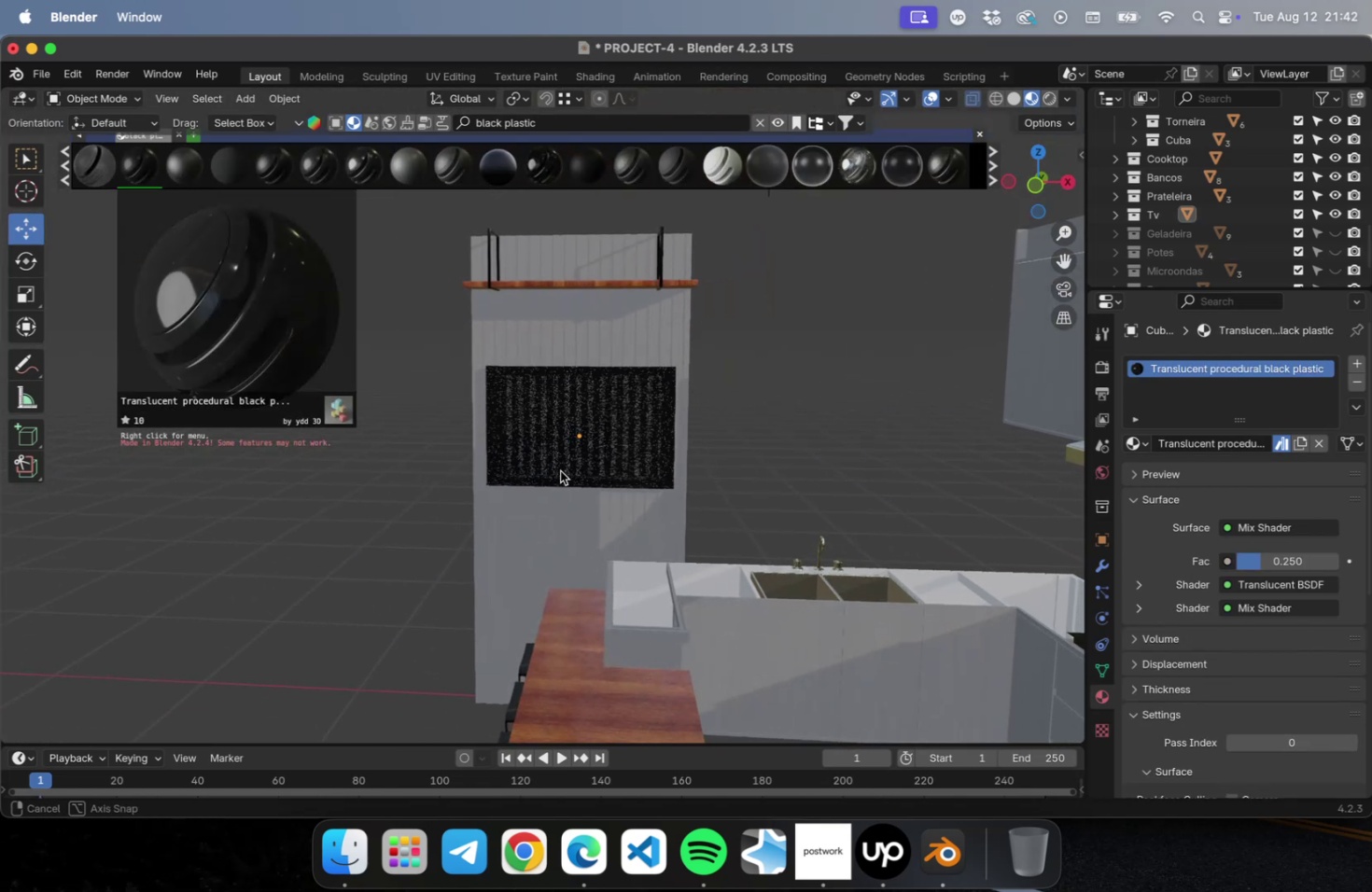 
scroll: coordinate [562, 426], scroll_direction: up, amount: 2.0
 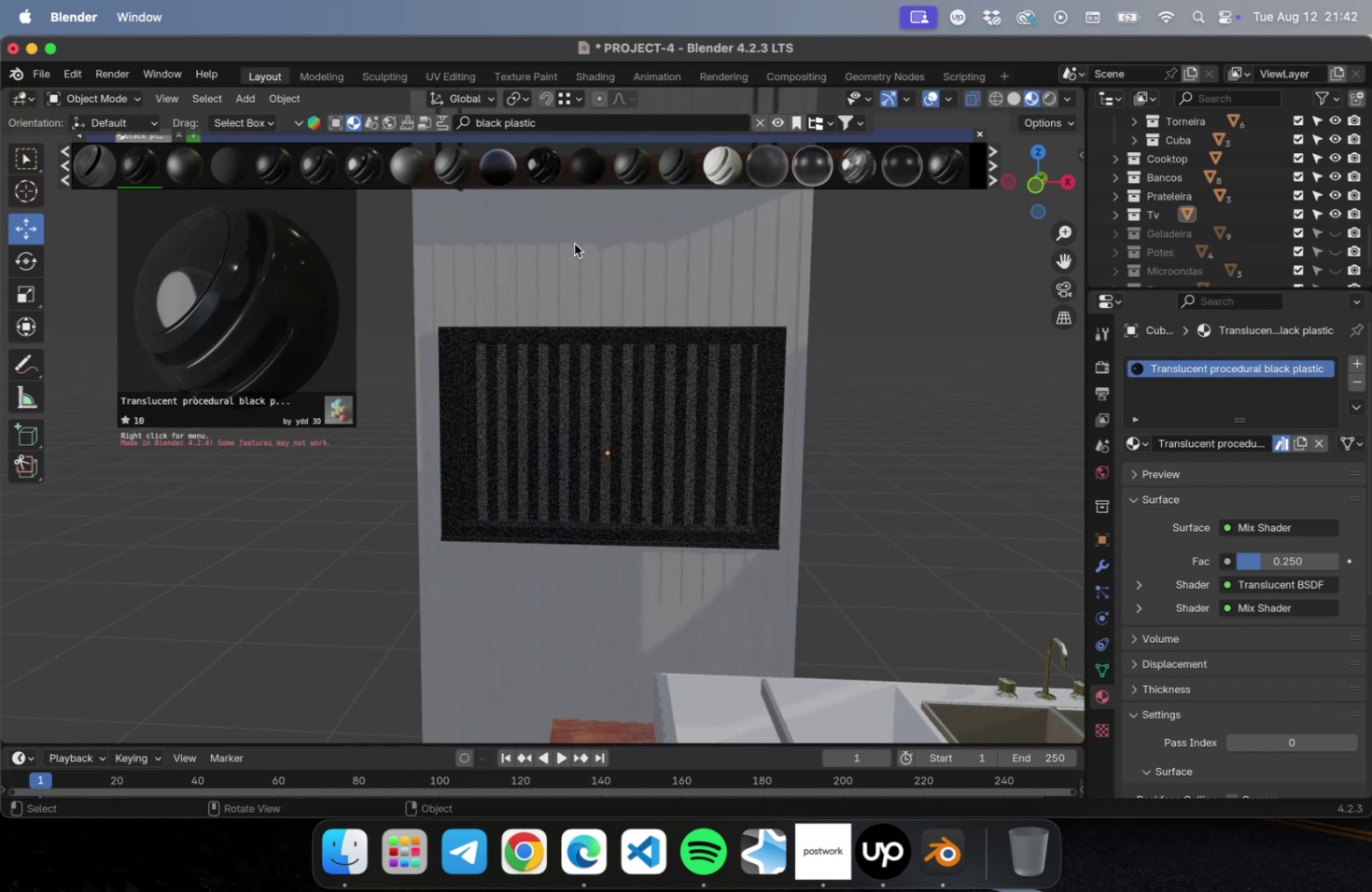 
mouse_move([489, 164])
 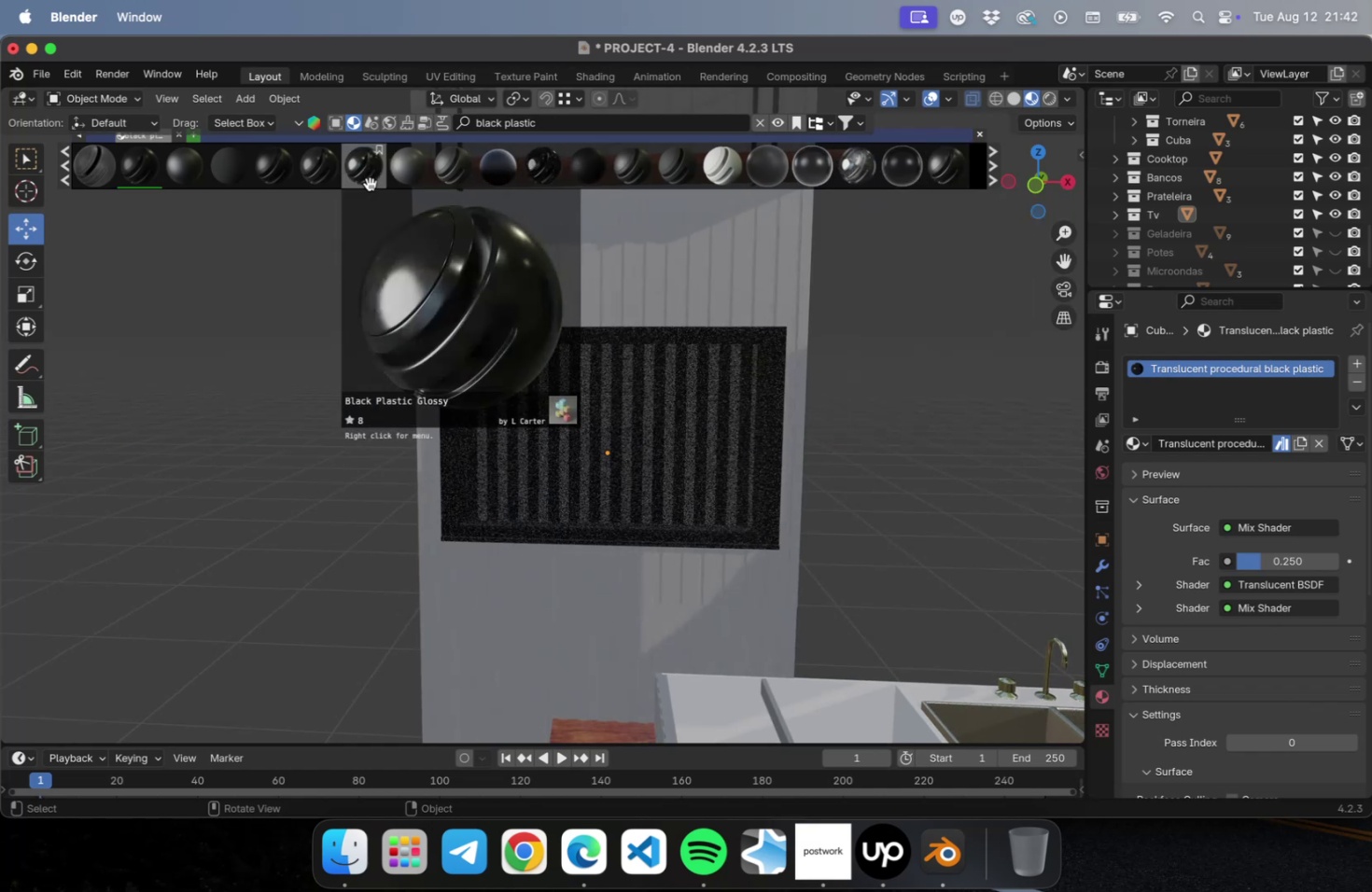 
wait(6.6)
 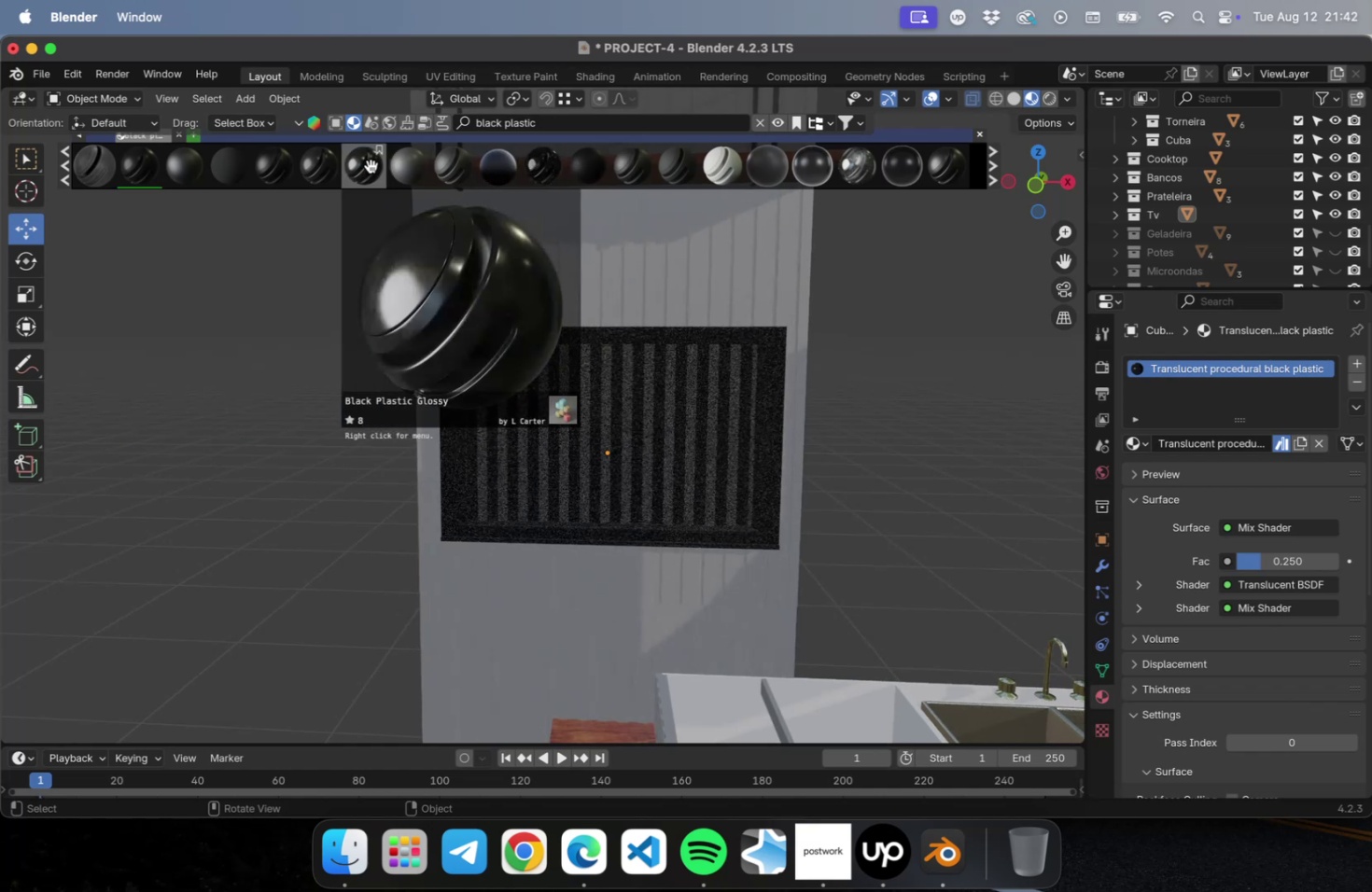 
left_click([370, 184])
 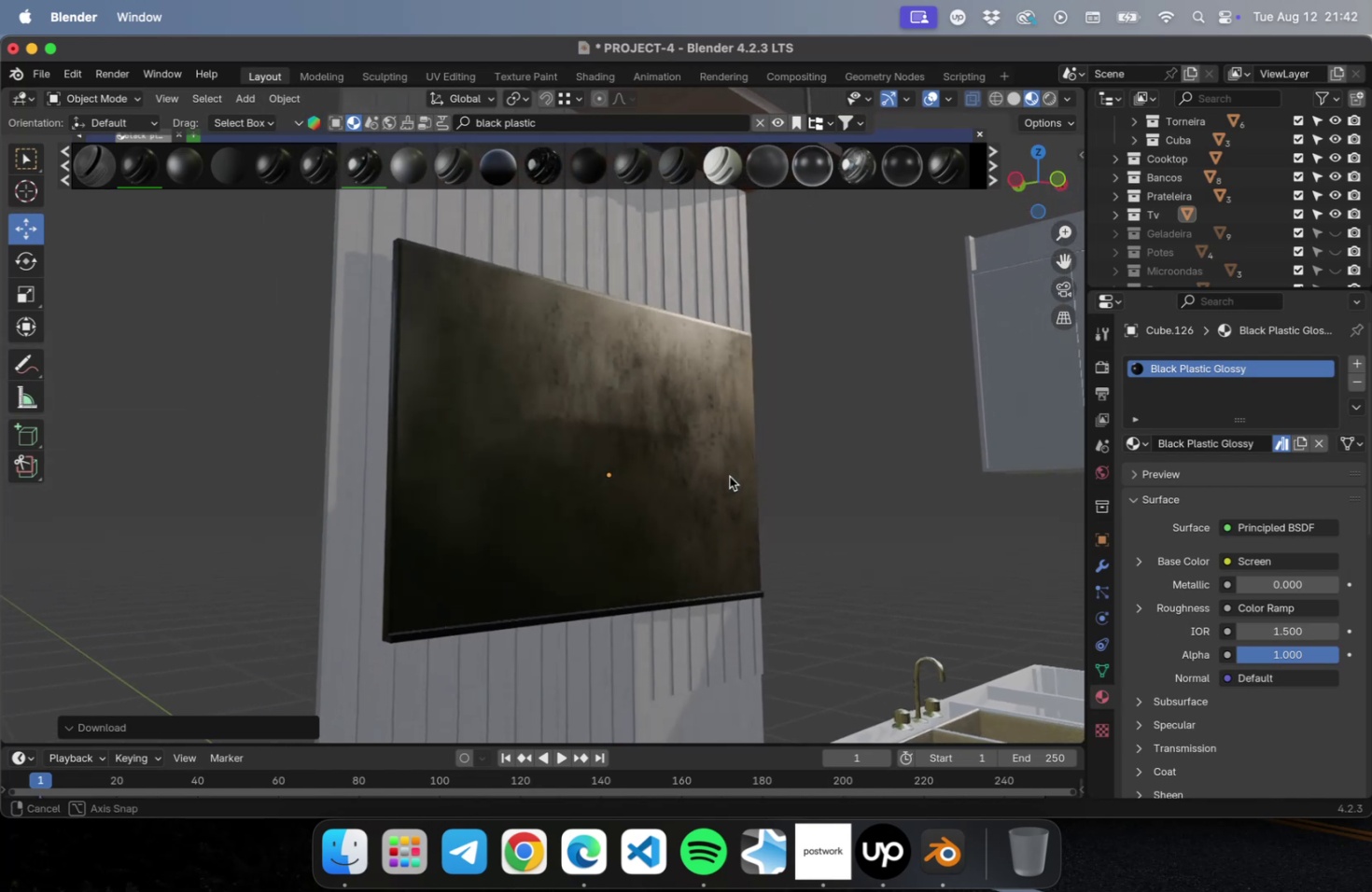 
wait(5.86)
 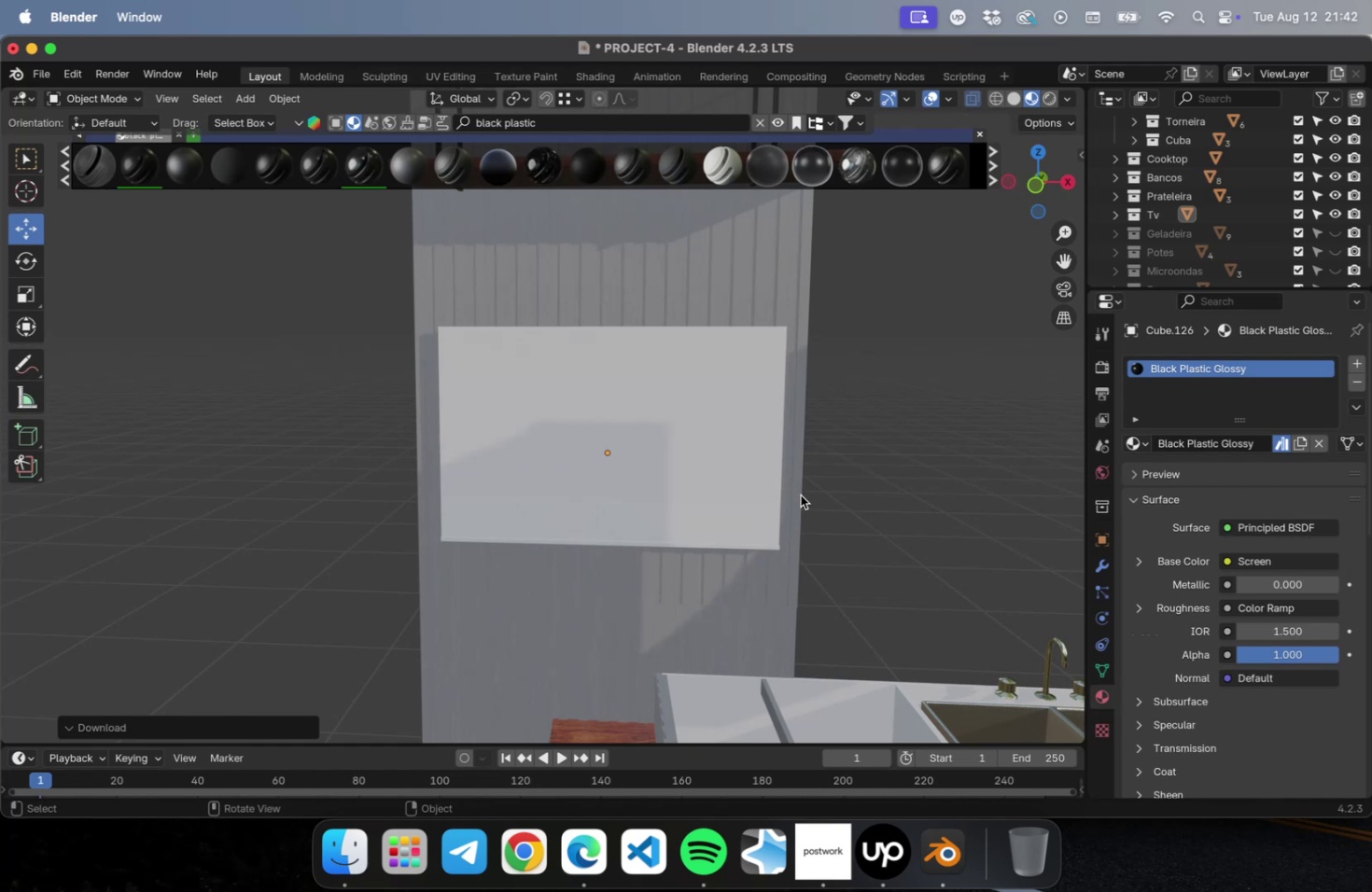 
scroll: coordinate [707, 528], scroll_direction: up, amount: 1.0
 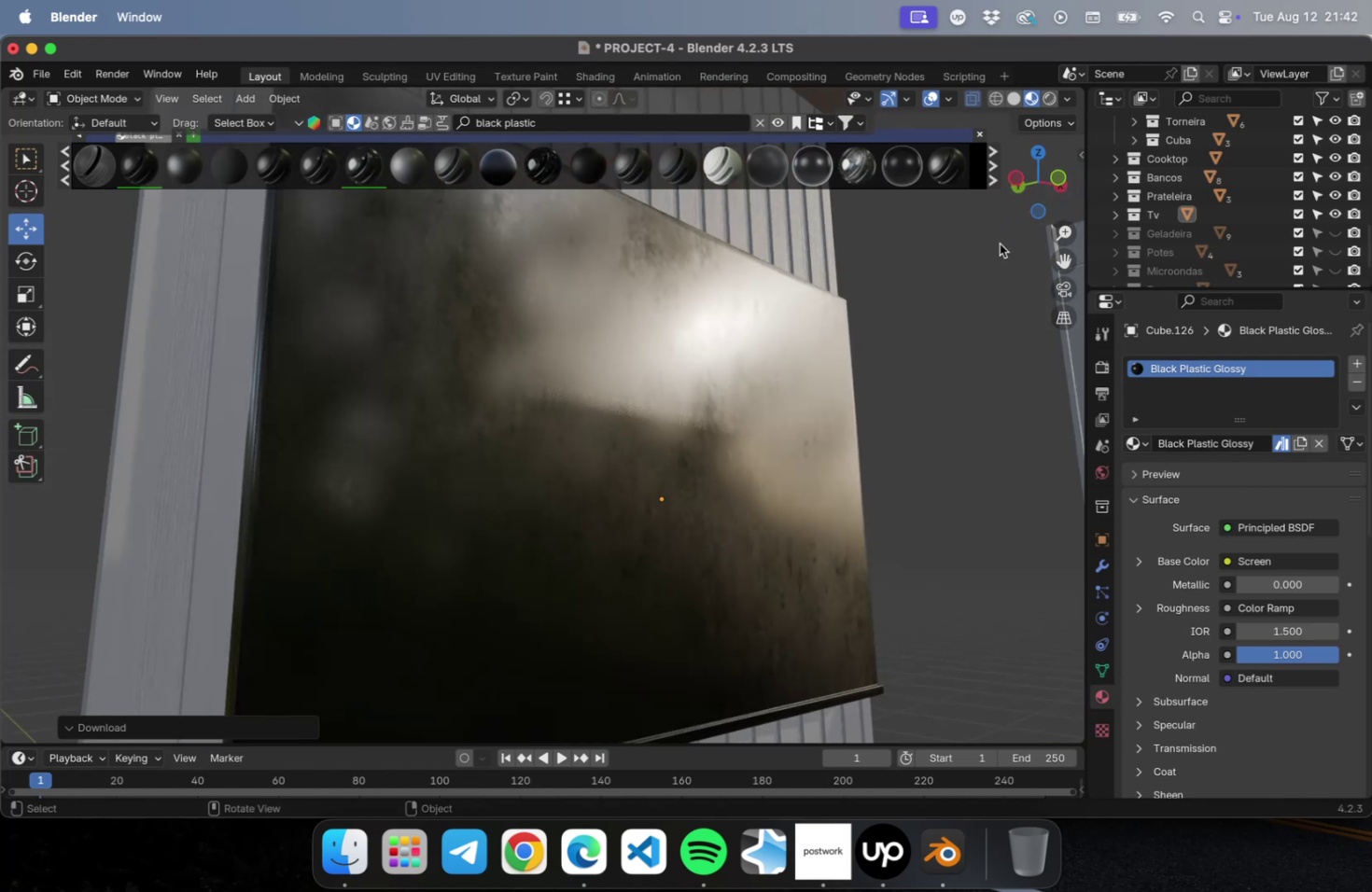 
left_click([997, 161])
 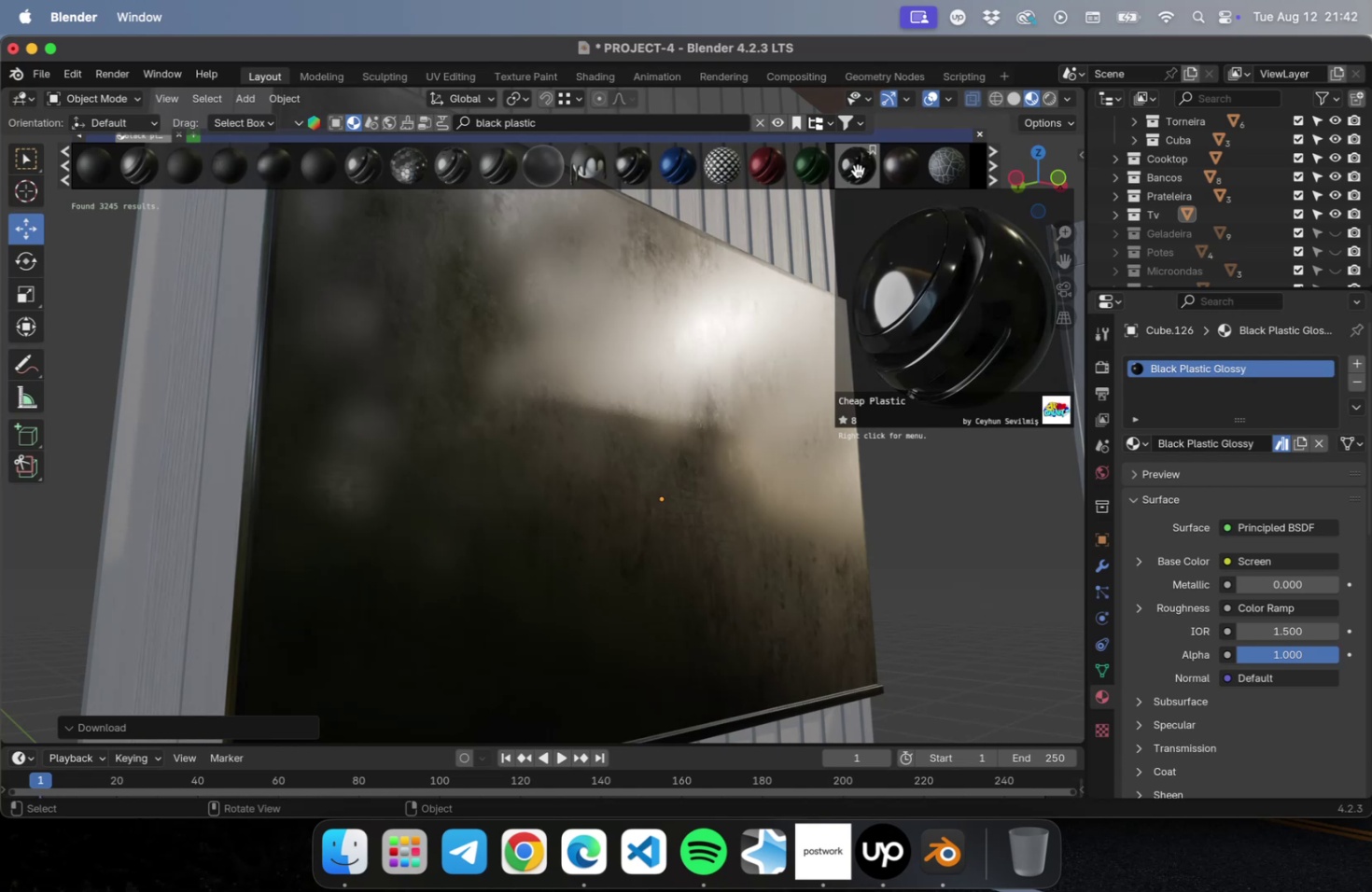 
left_click([857, 171])
 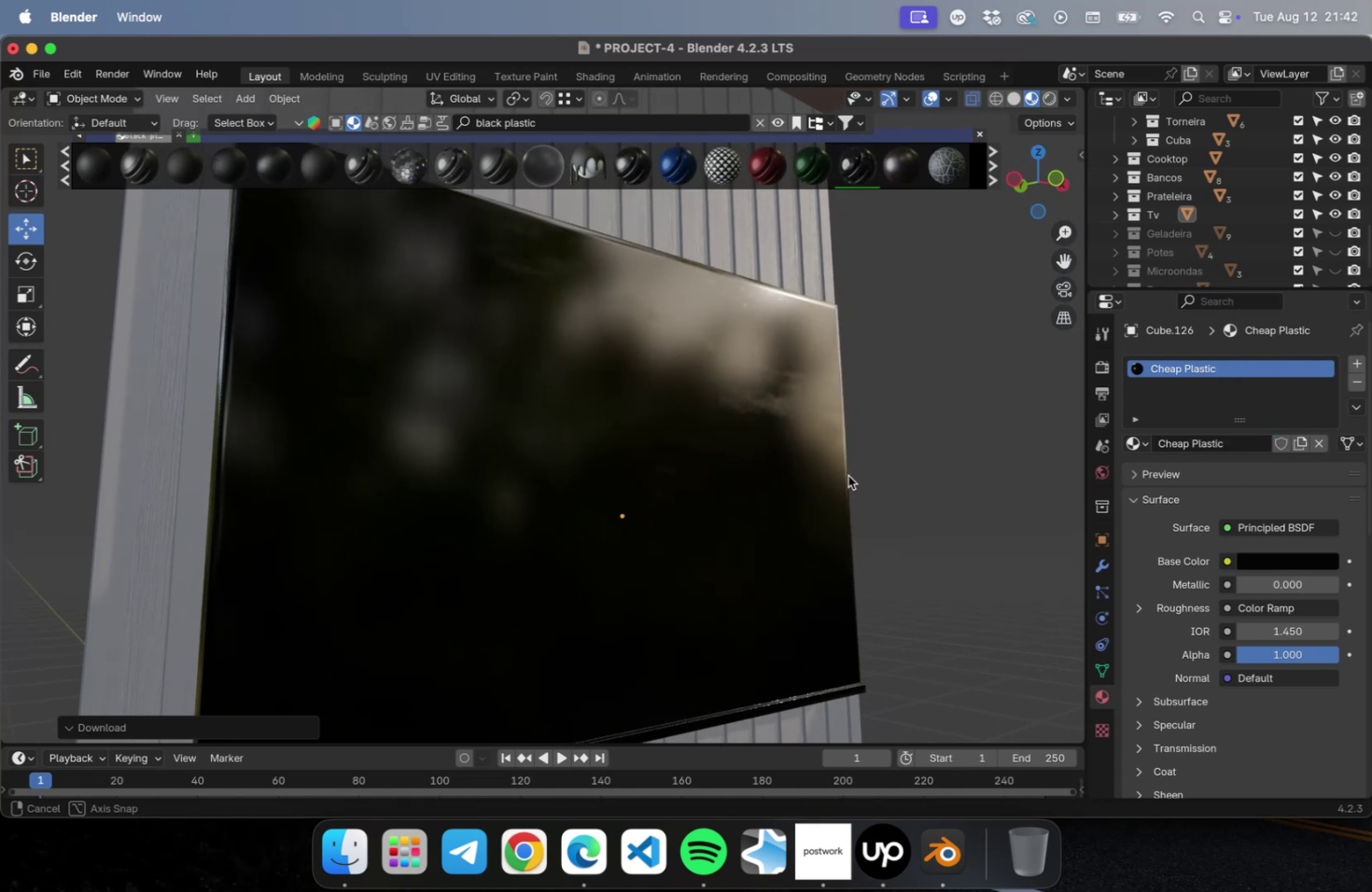 
hold_key(key=ShiftLeft, duration=1.21)
 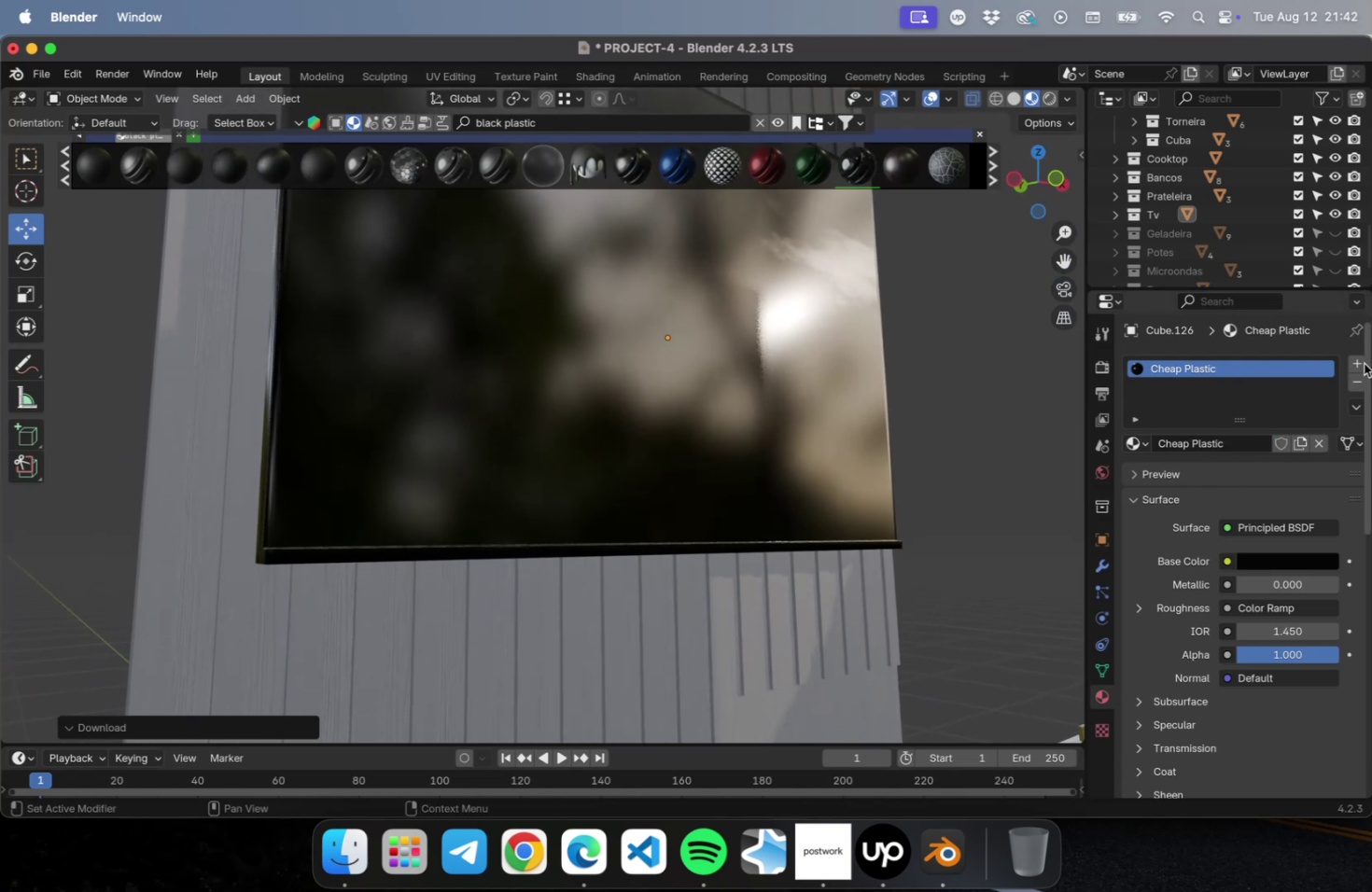 
left_click([1360, 363])
 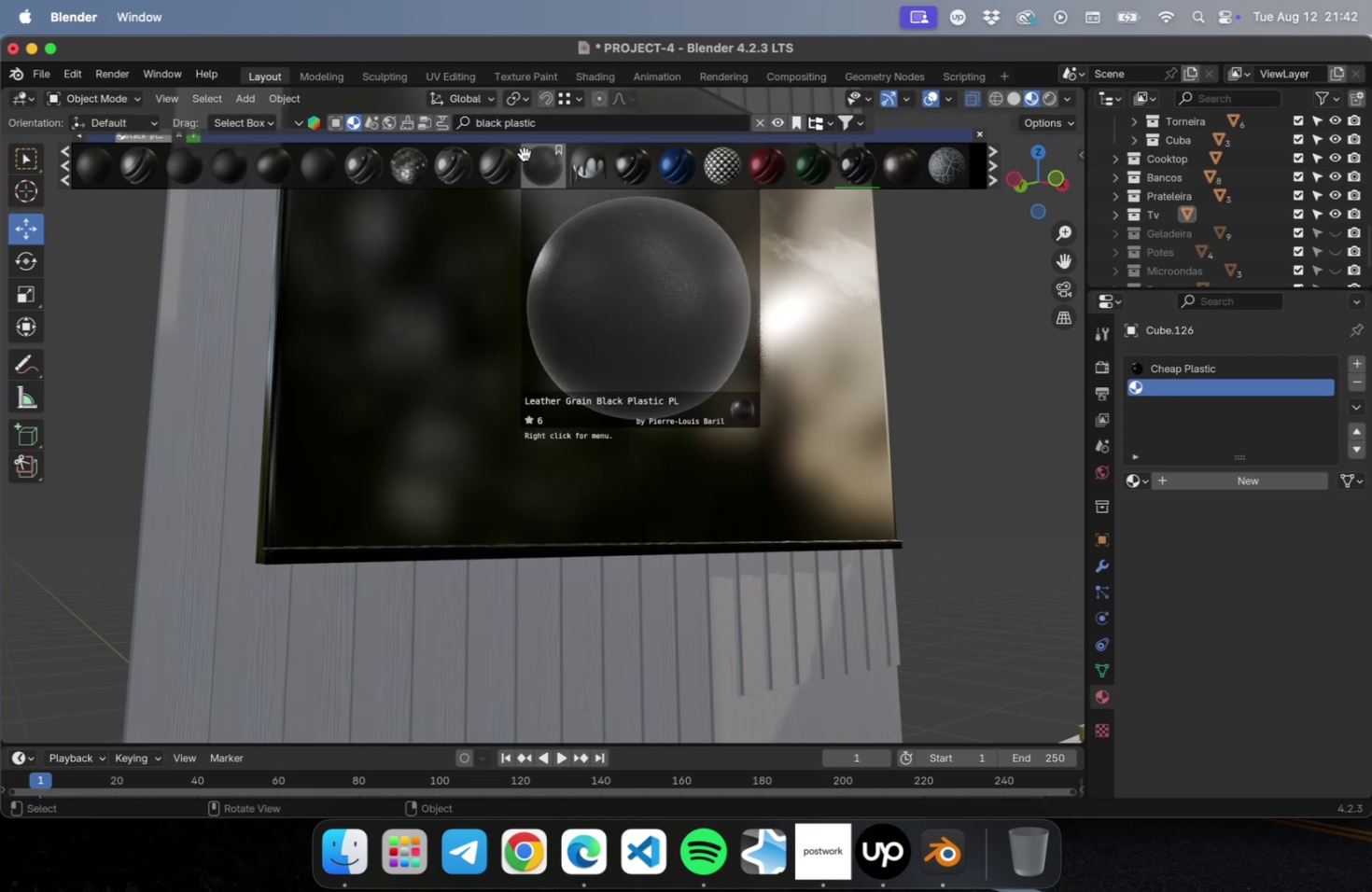 
double_click([540, 124])
 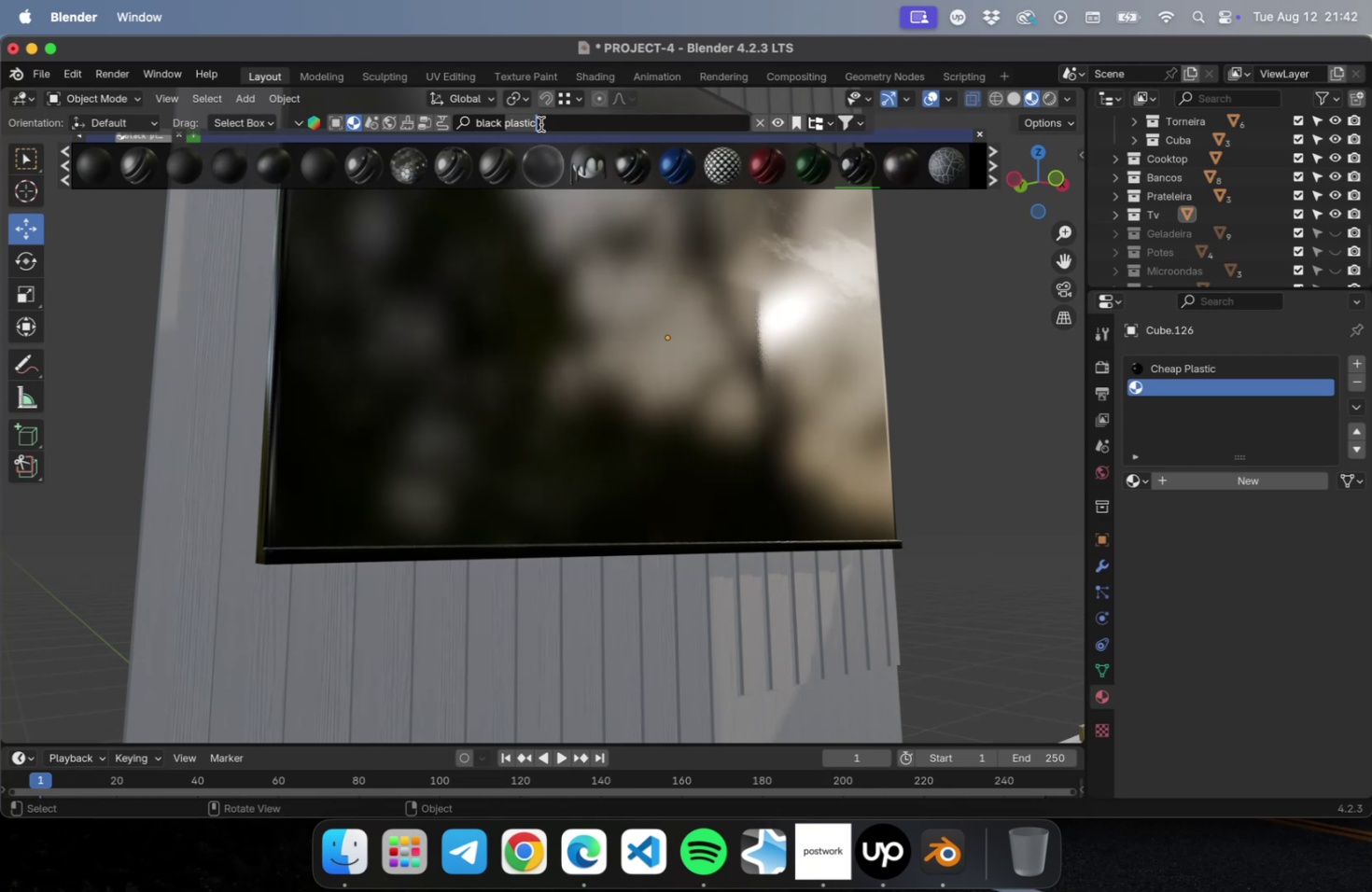 
triple_click([540, 124])
 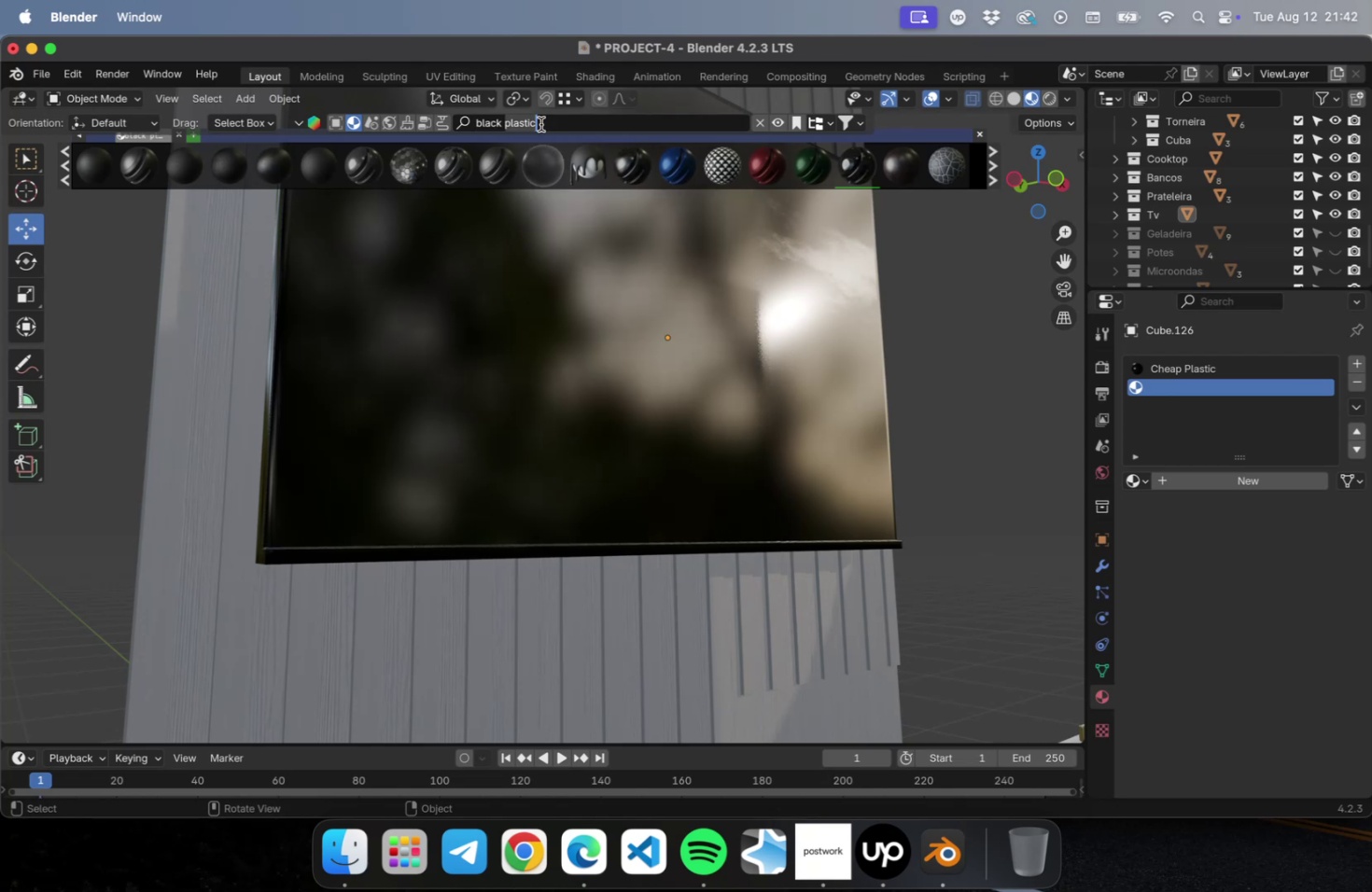 
key(Meta+A)
 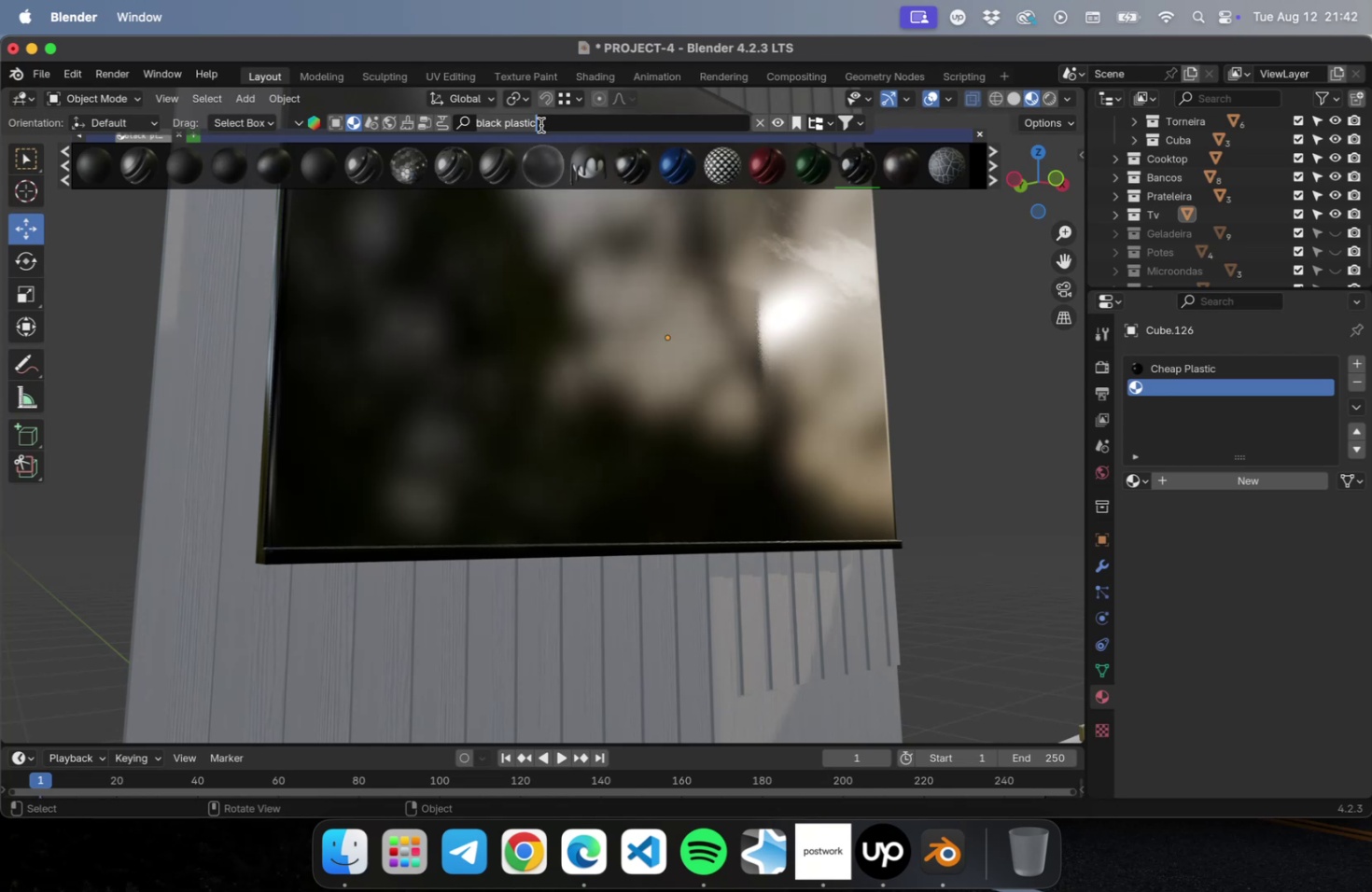 
type(silver)
 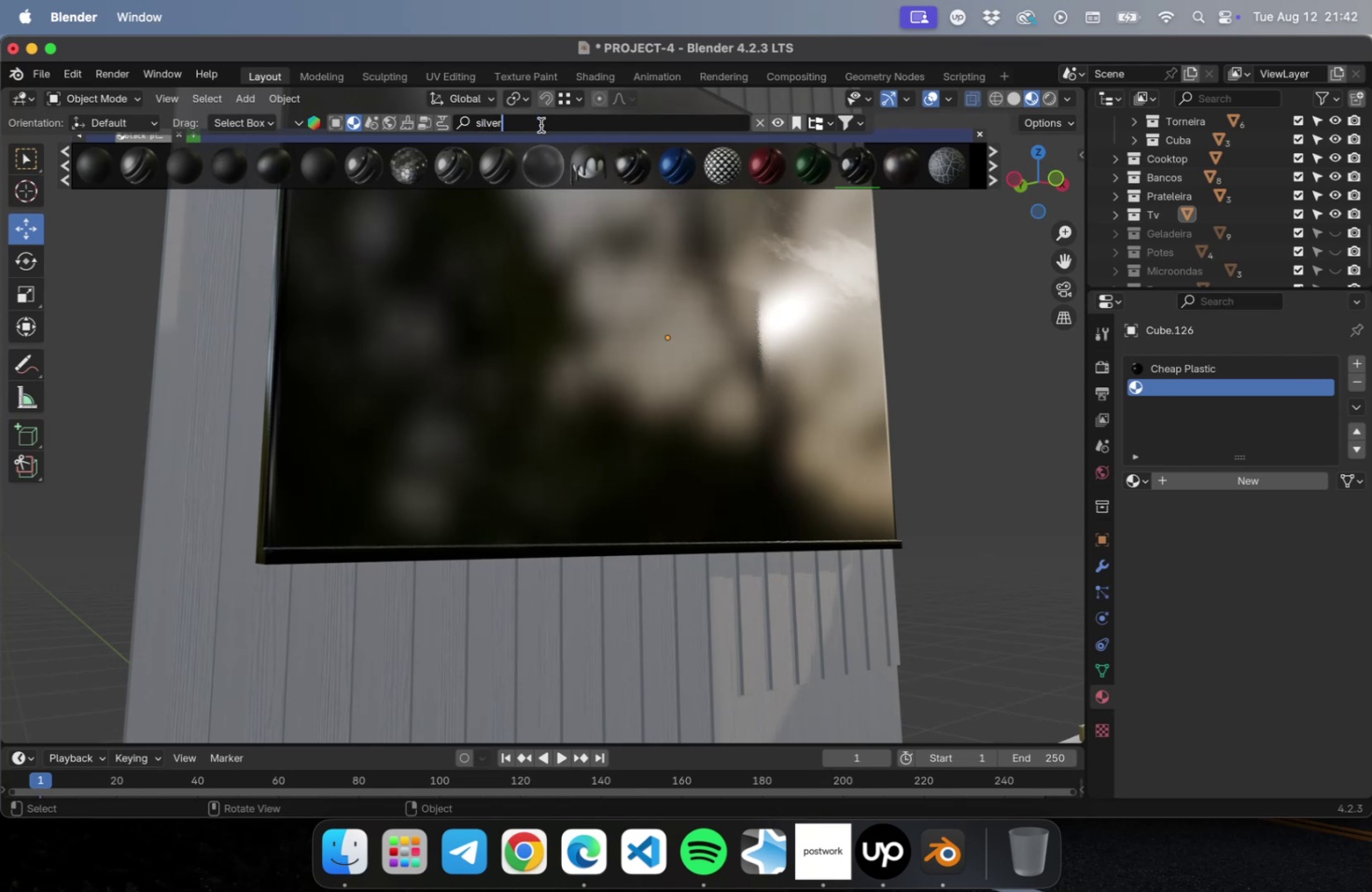 
key(Enter)
 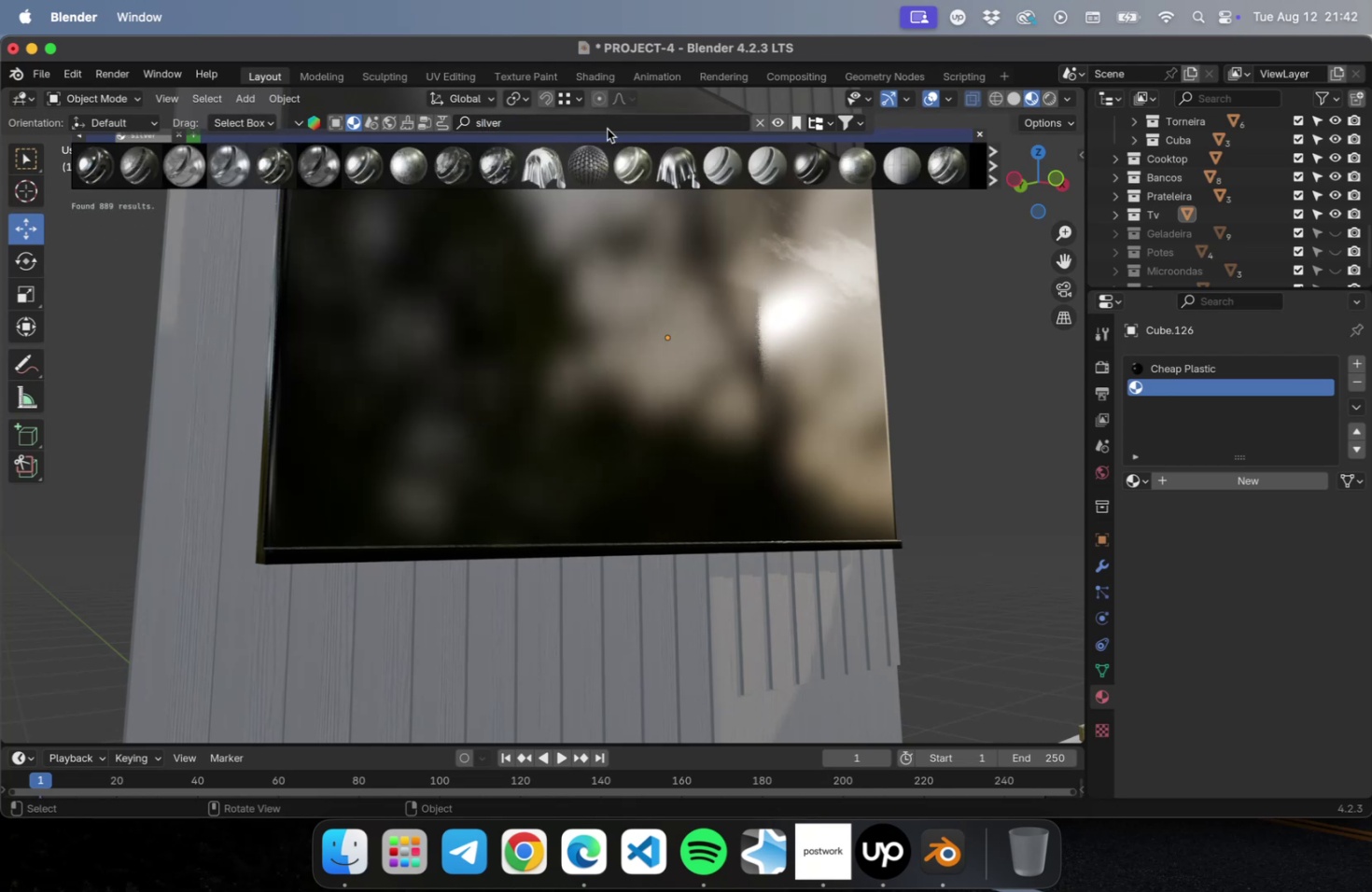 
wait(5.62)
 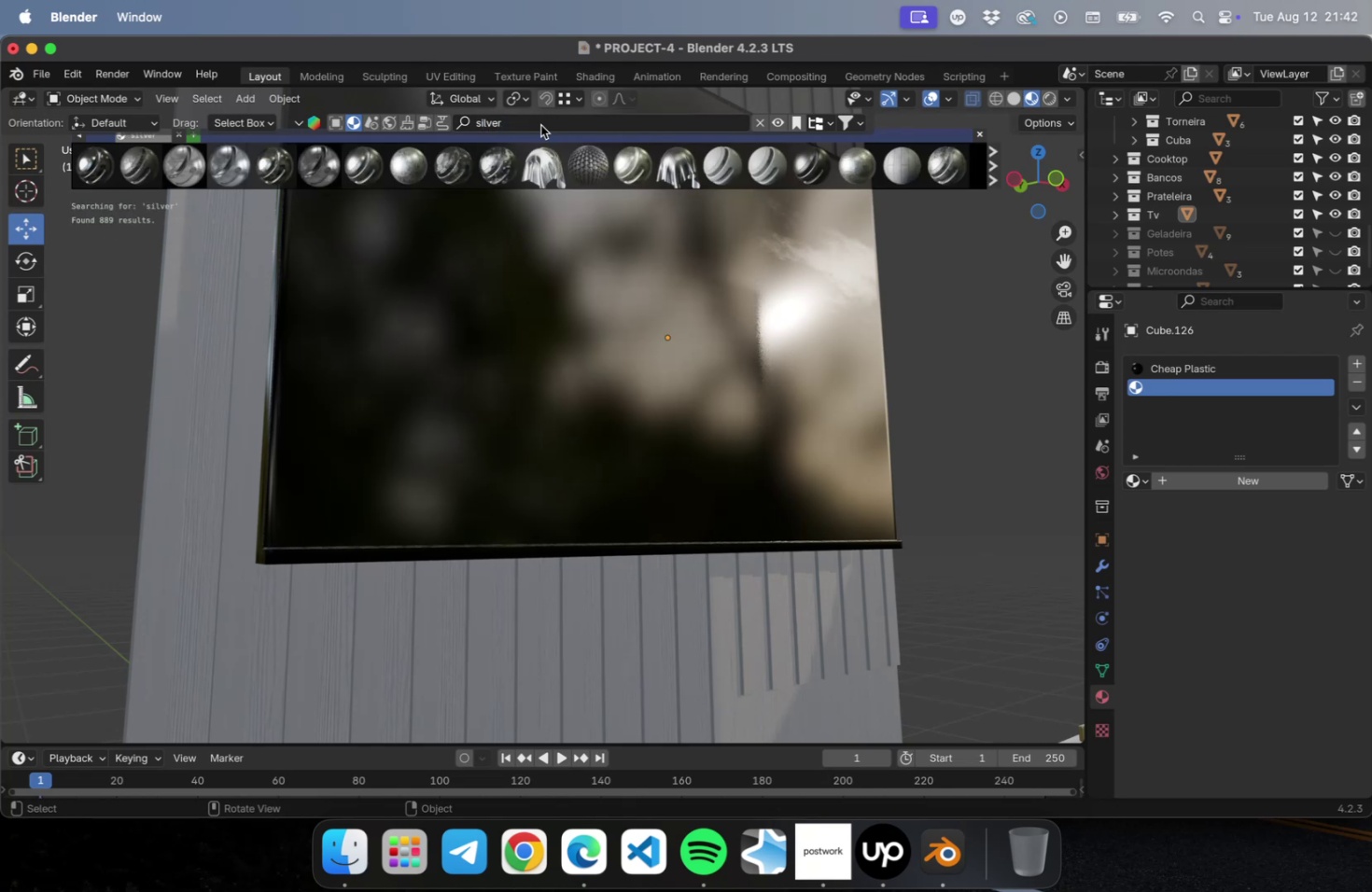 
left_click([595, 125])
 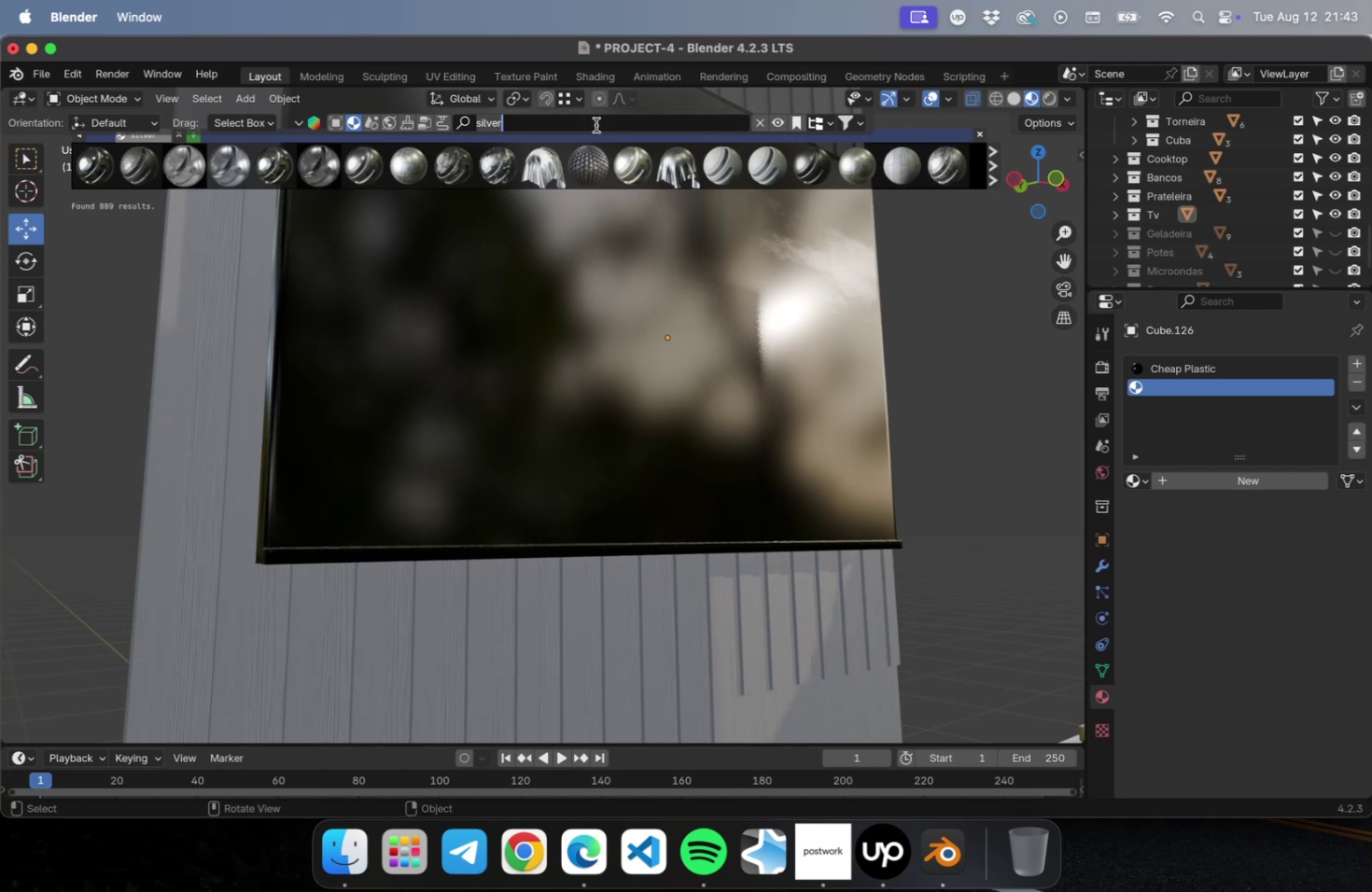 
key(ArrowRight)
 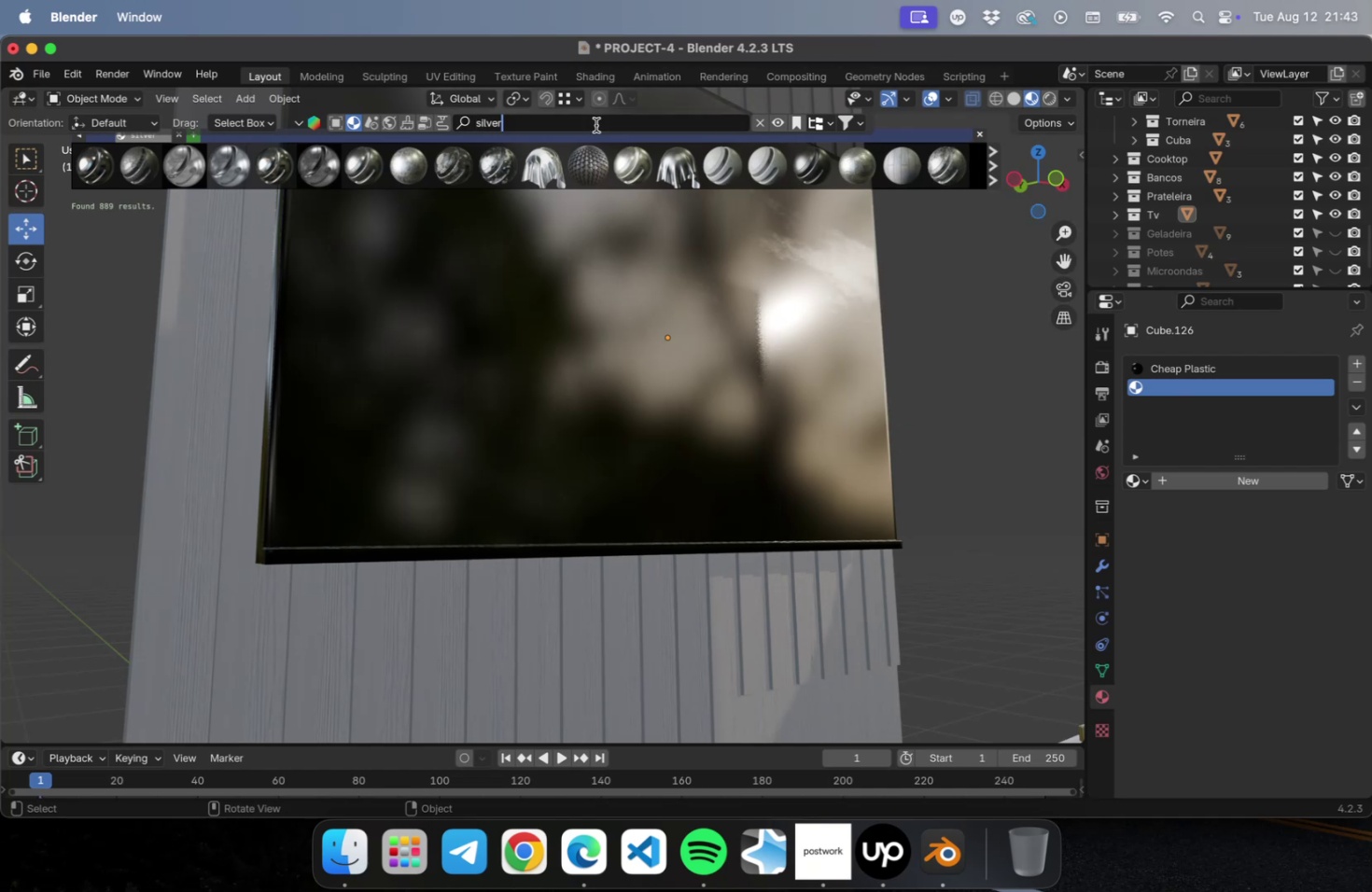 
type( plastic)
 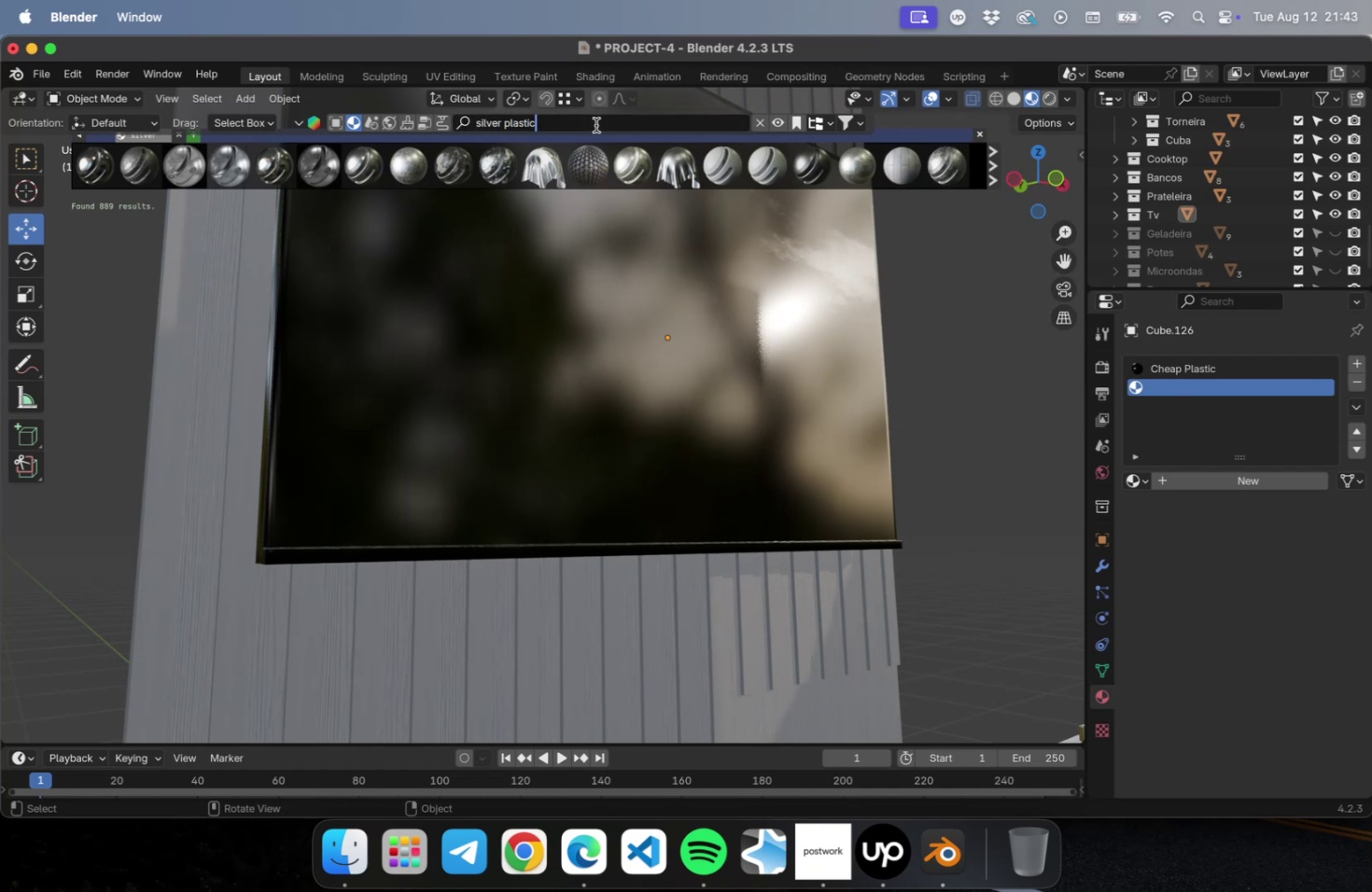 
key(Enter)
 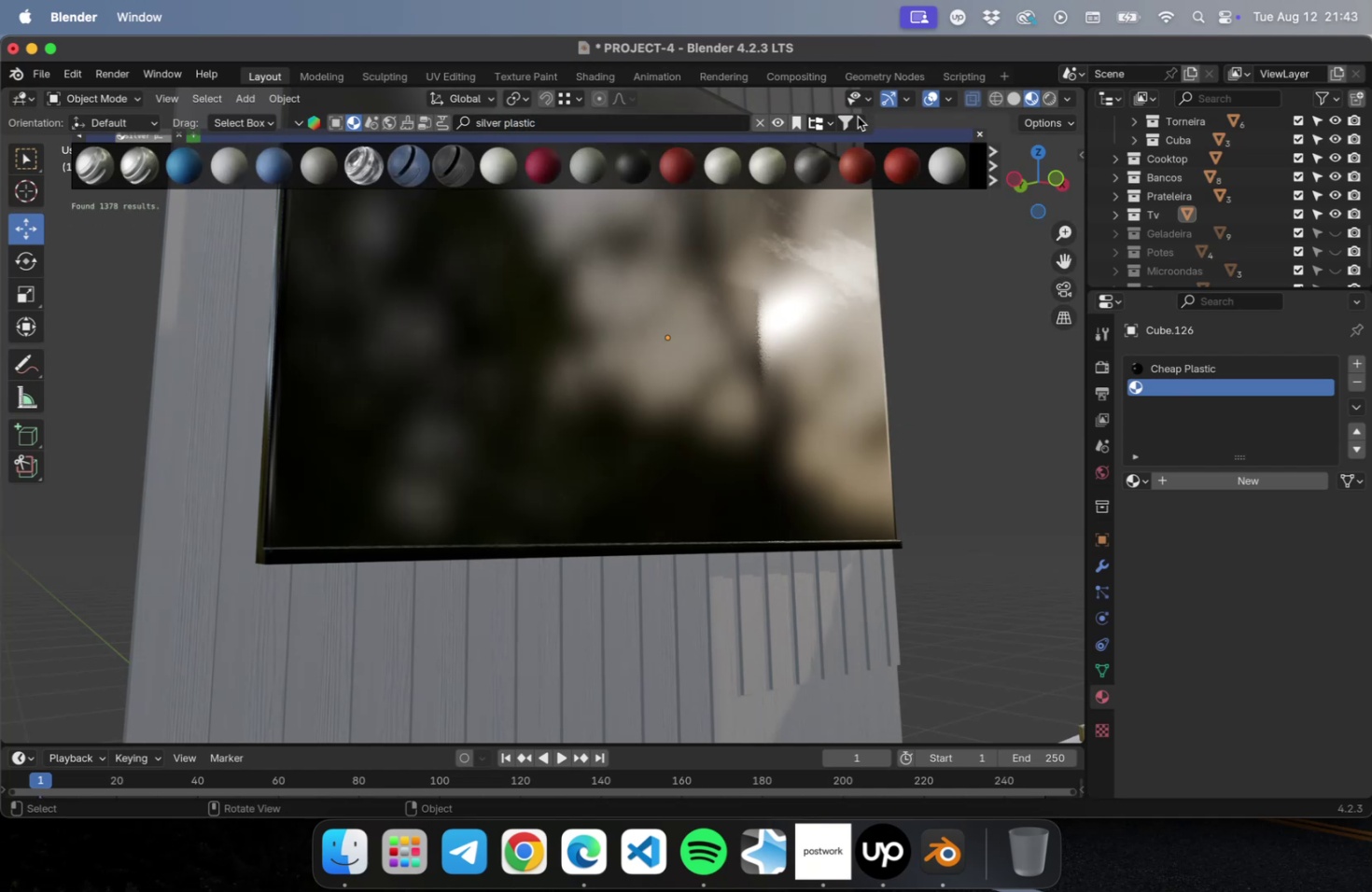 
wait(8.4)
 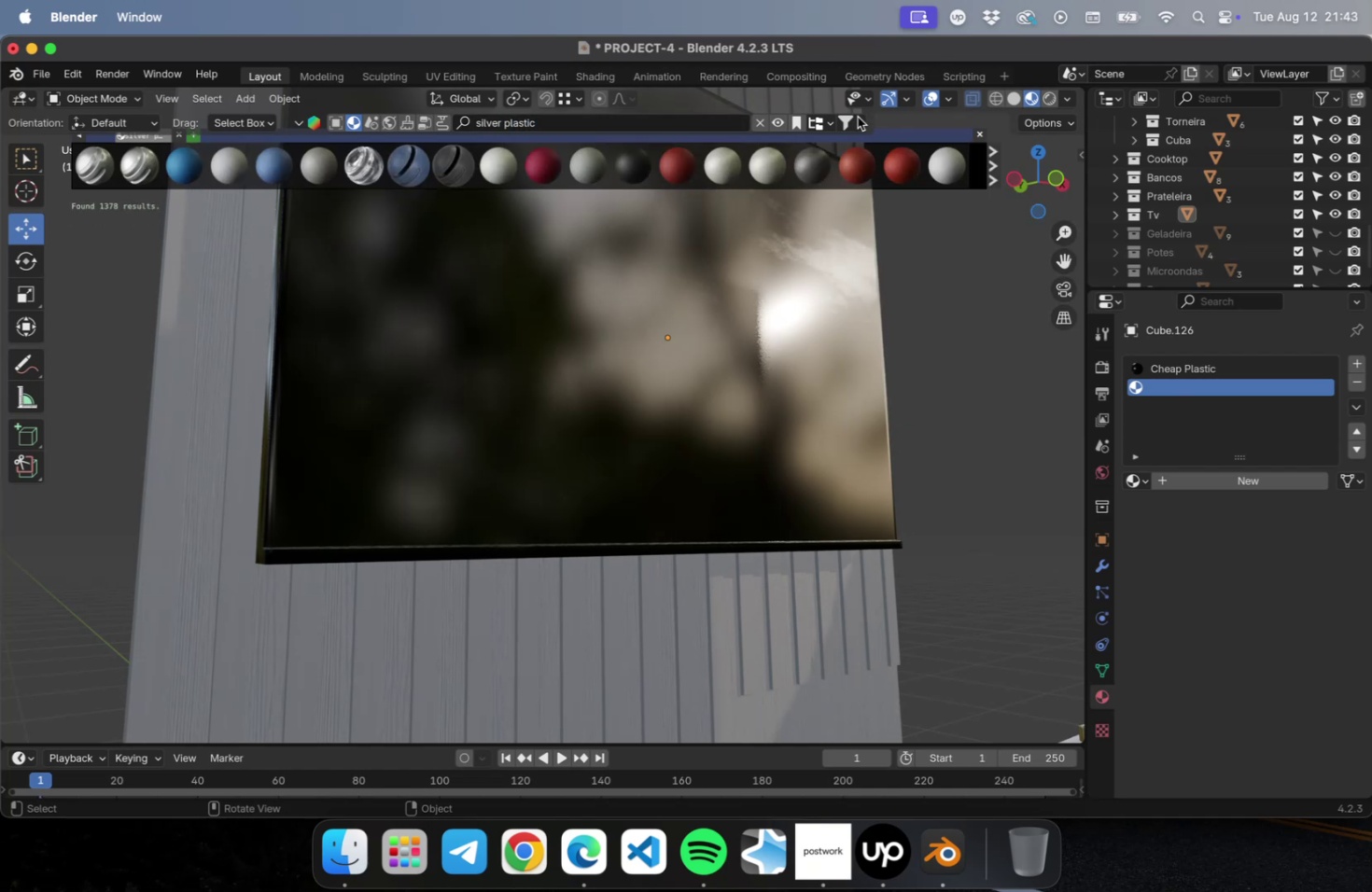 
left_click([141, 176])
 